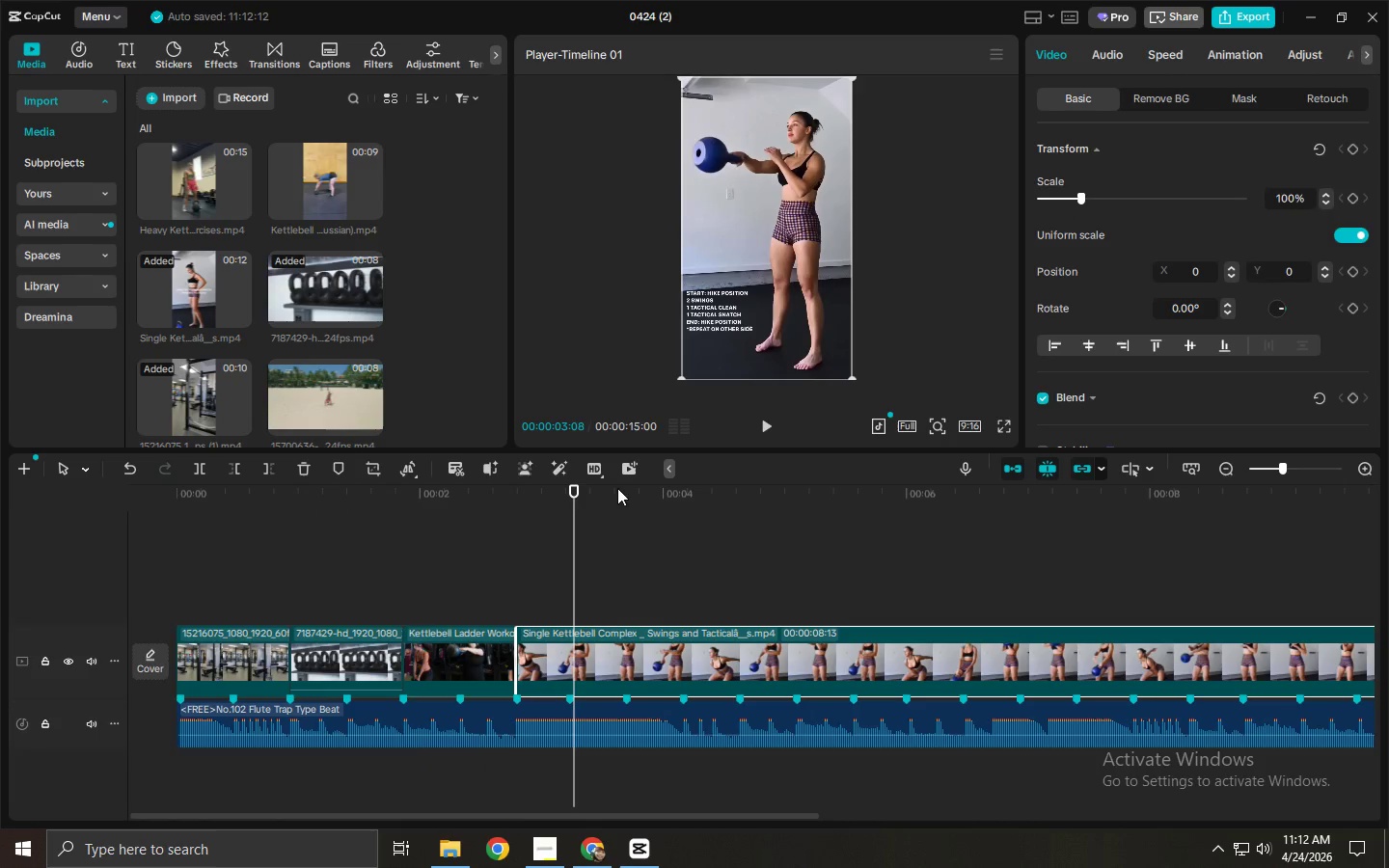 
key(Space)
 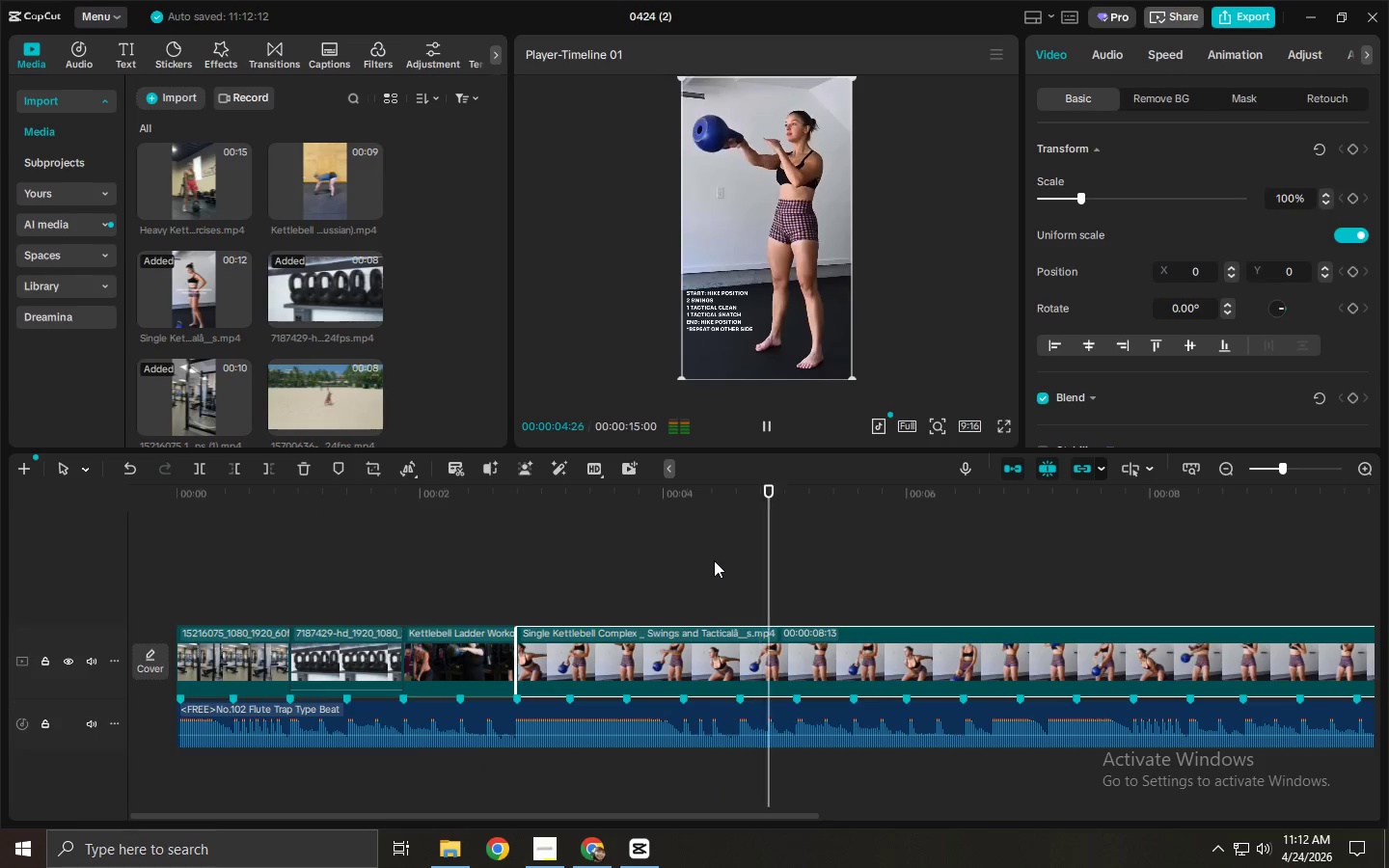 
left_click_drag(start_coordinate=[863, 502], to_coordinate=[431, 560])
 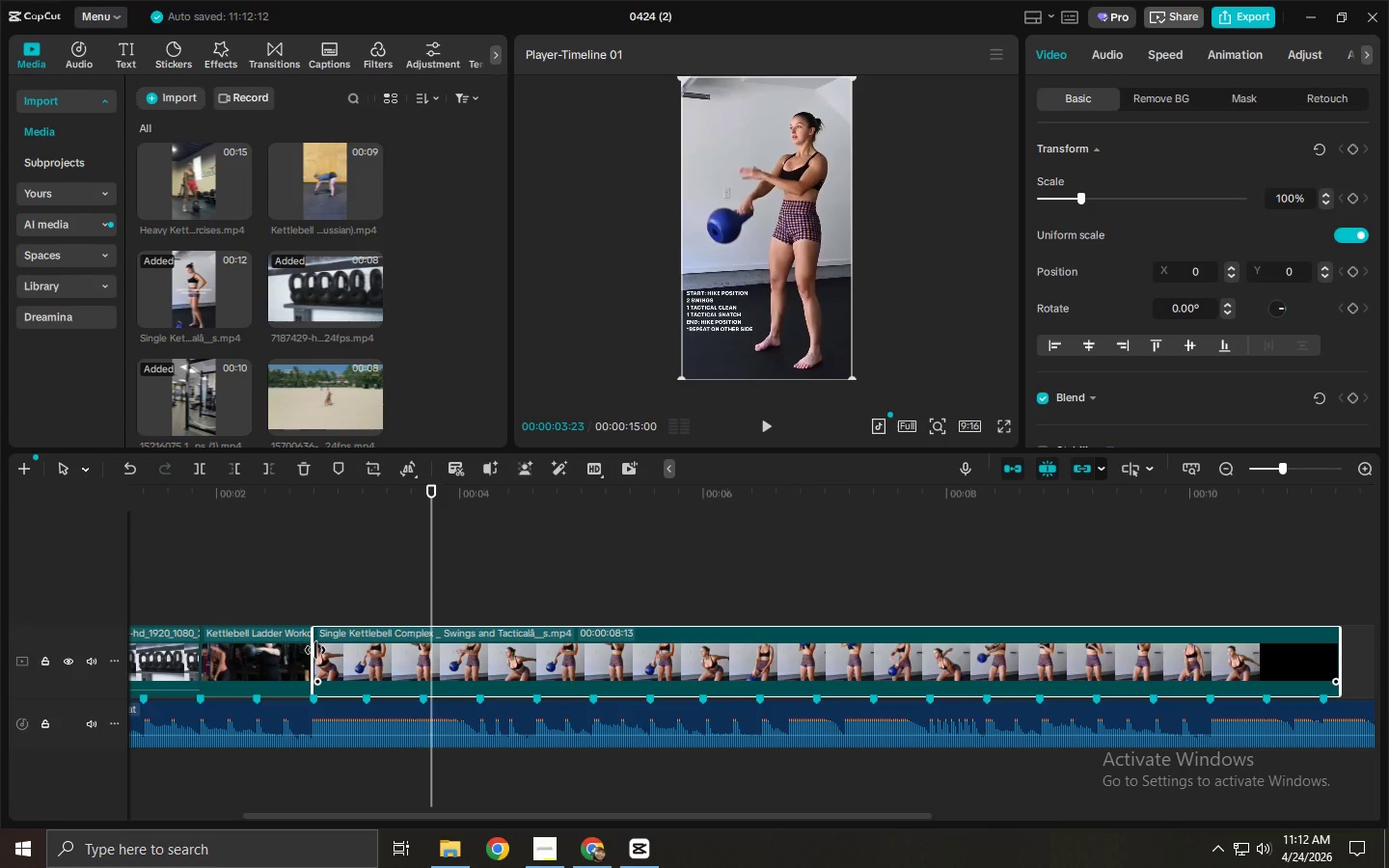 
key(Control+Z)
 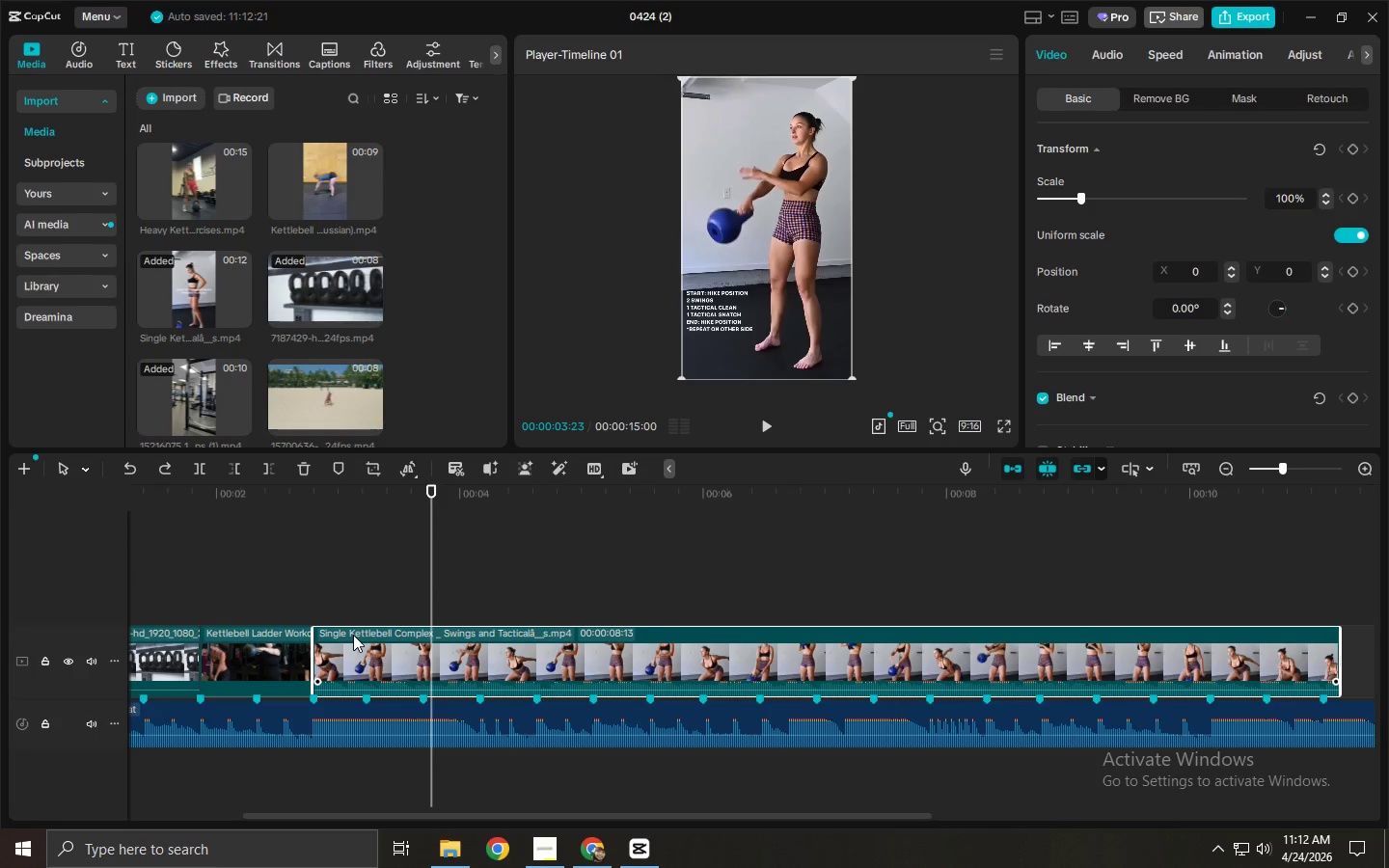 
key(Control+Z)
 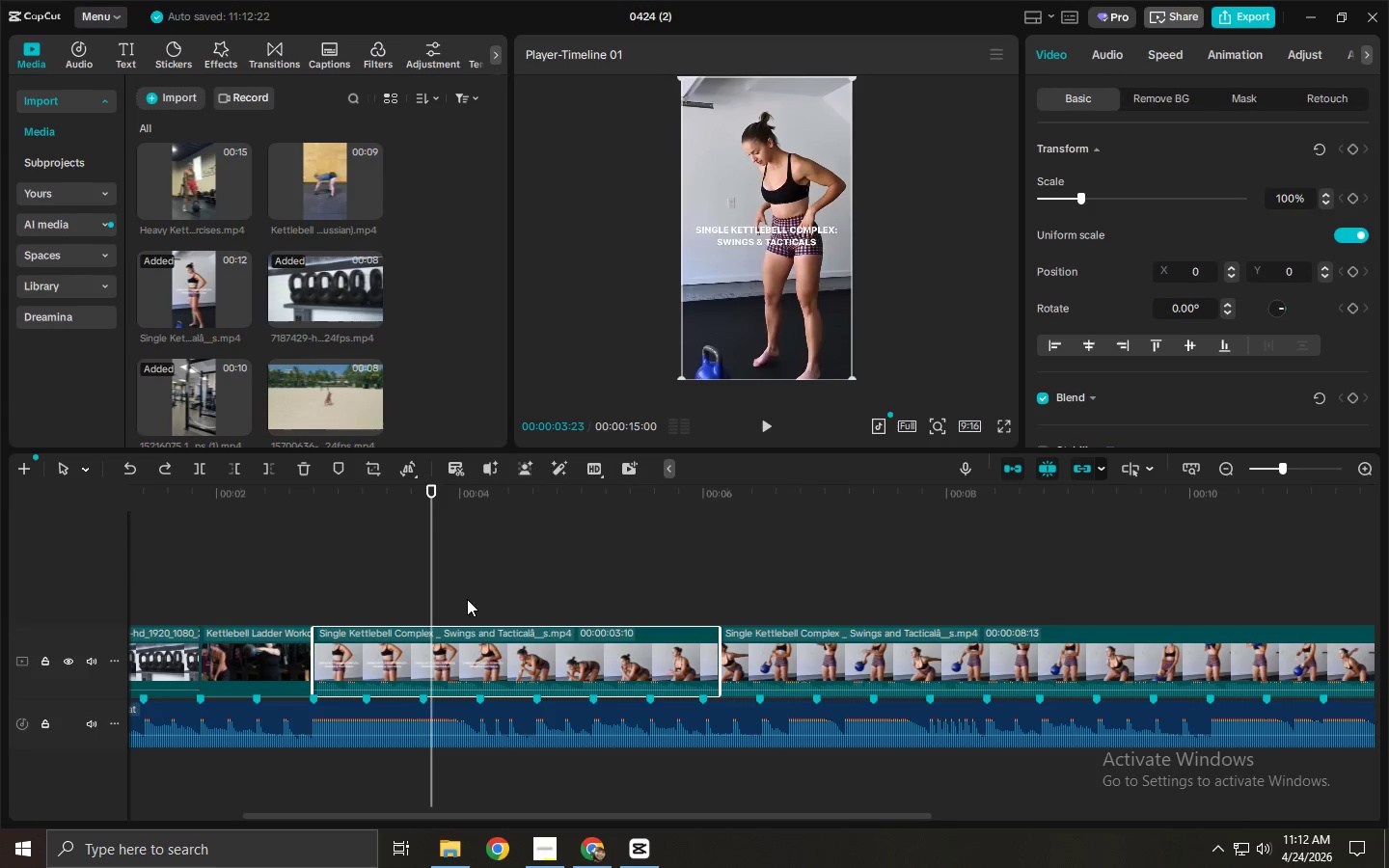 
key(Control+Z)
 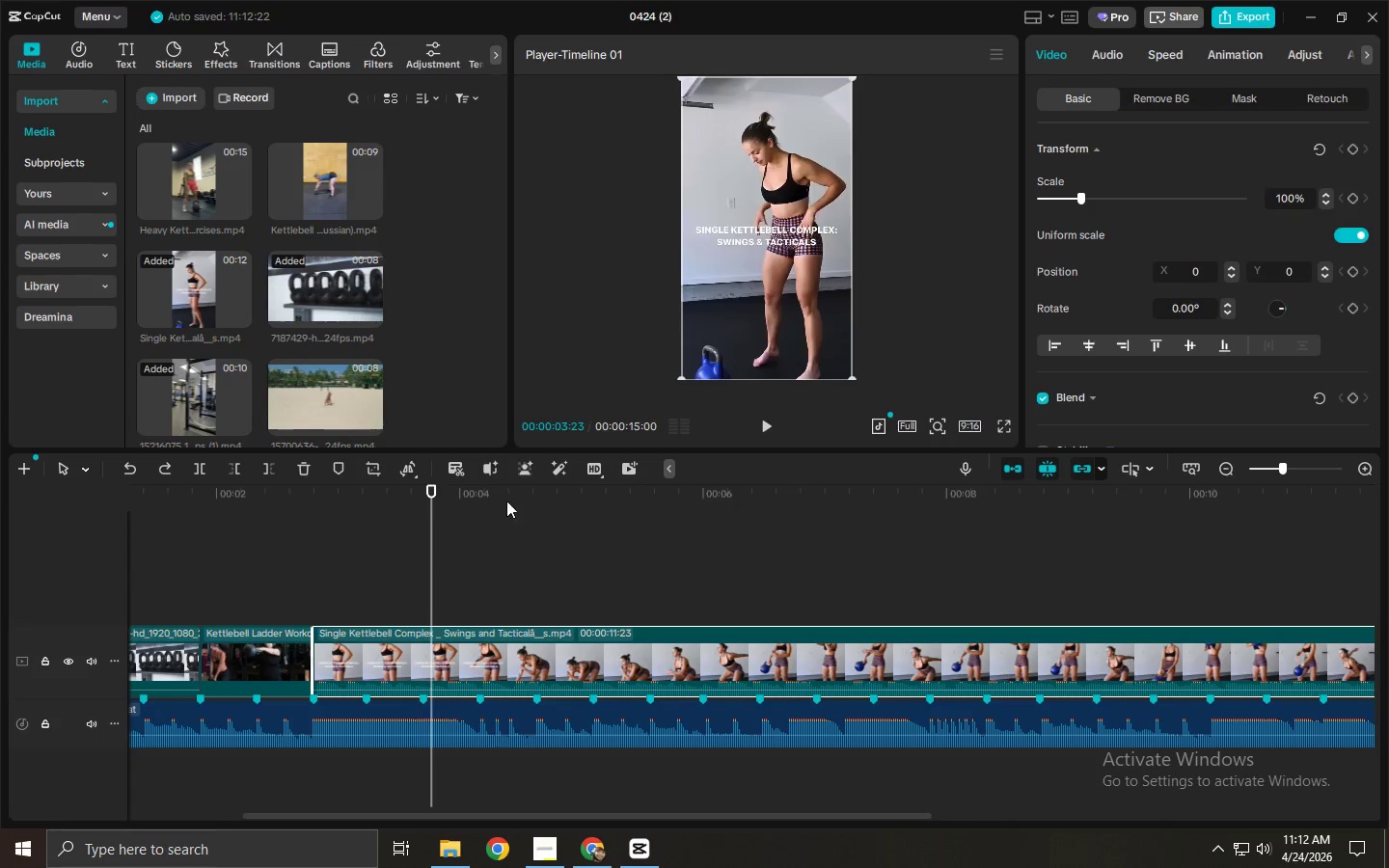 
left_click_drag(start_coordinate=[505, 500], to_coordinate=[750, 538])
 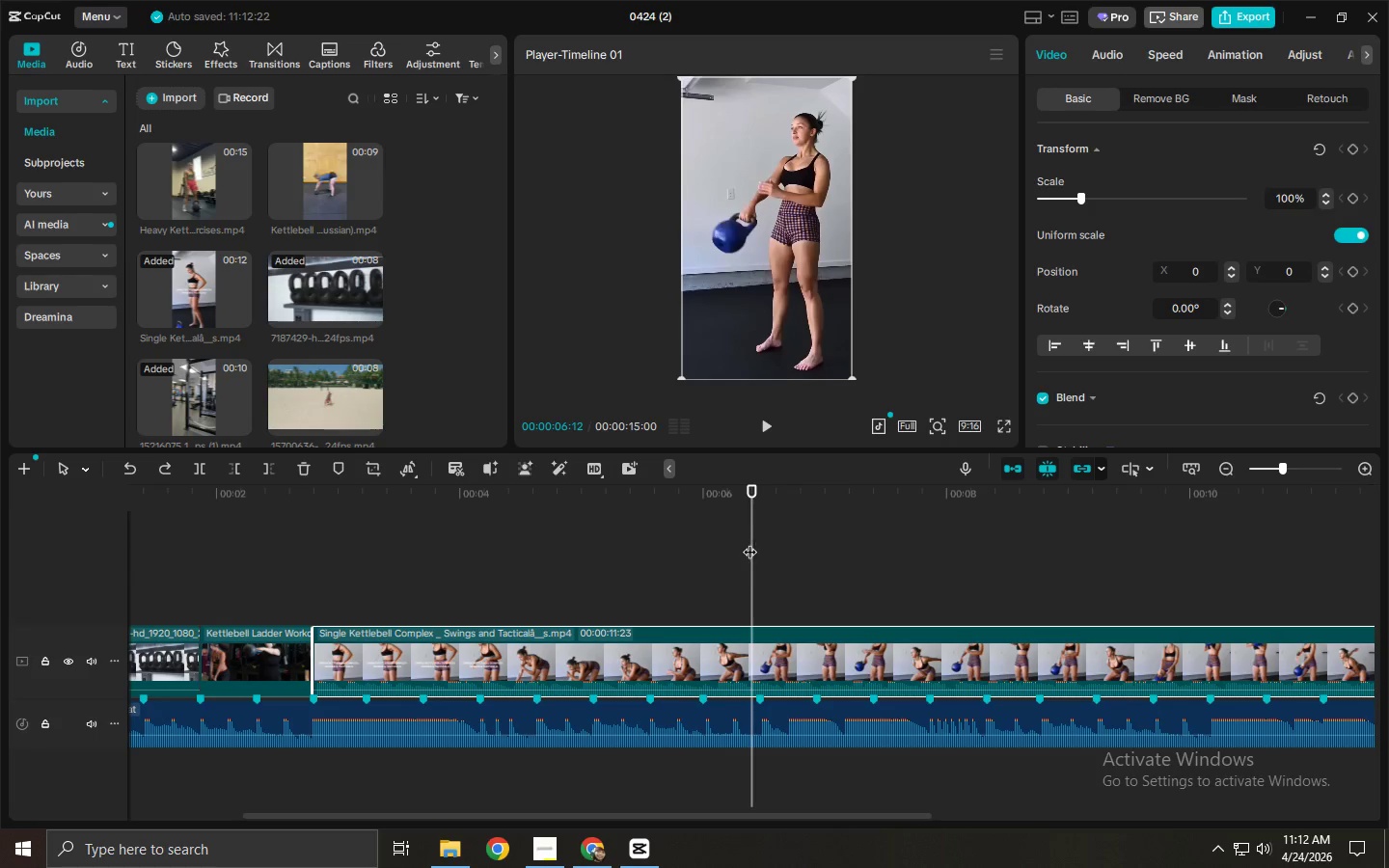 
key(Control+ControlLeft)
 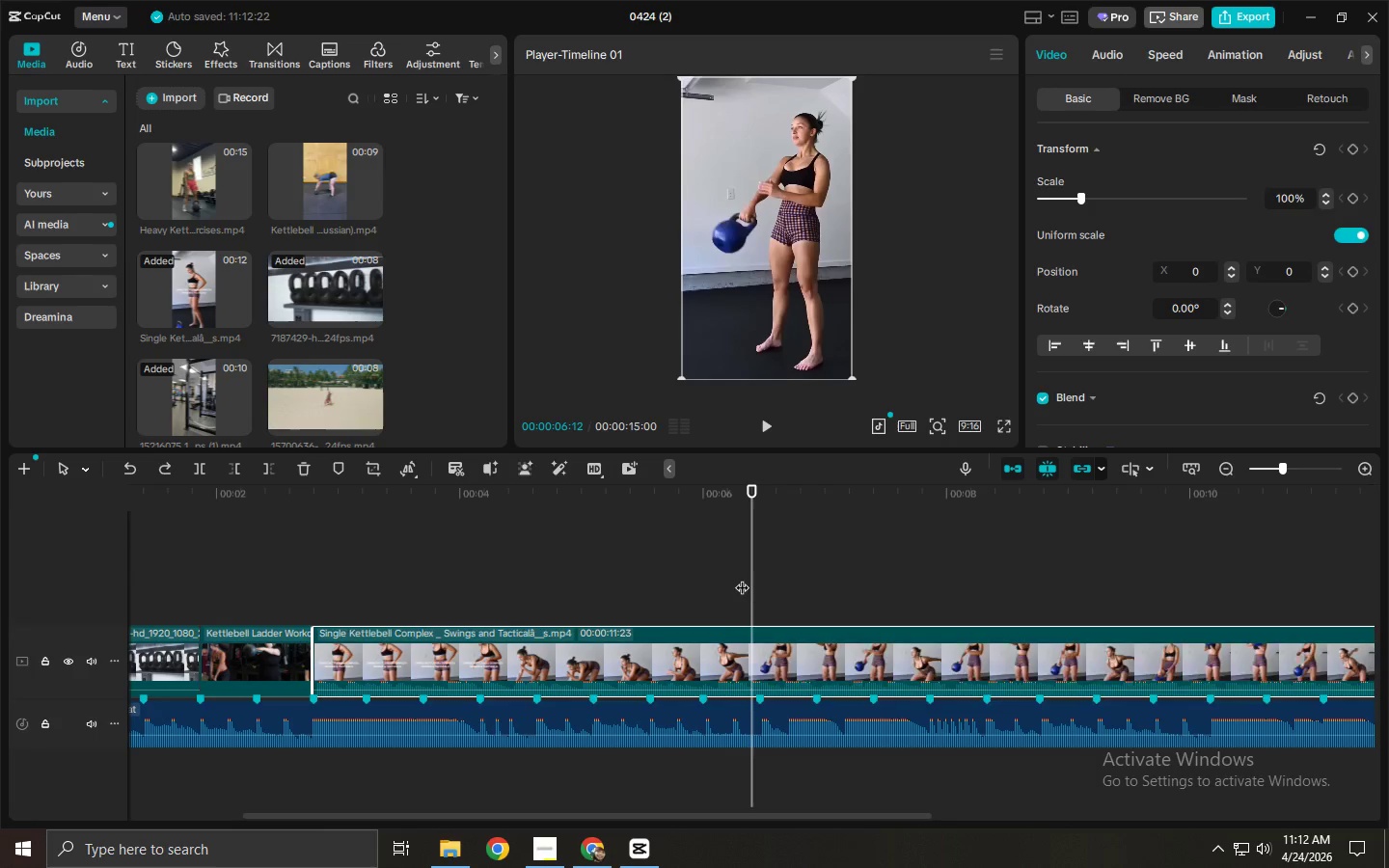 
key(Control+B)
 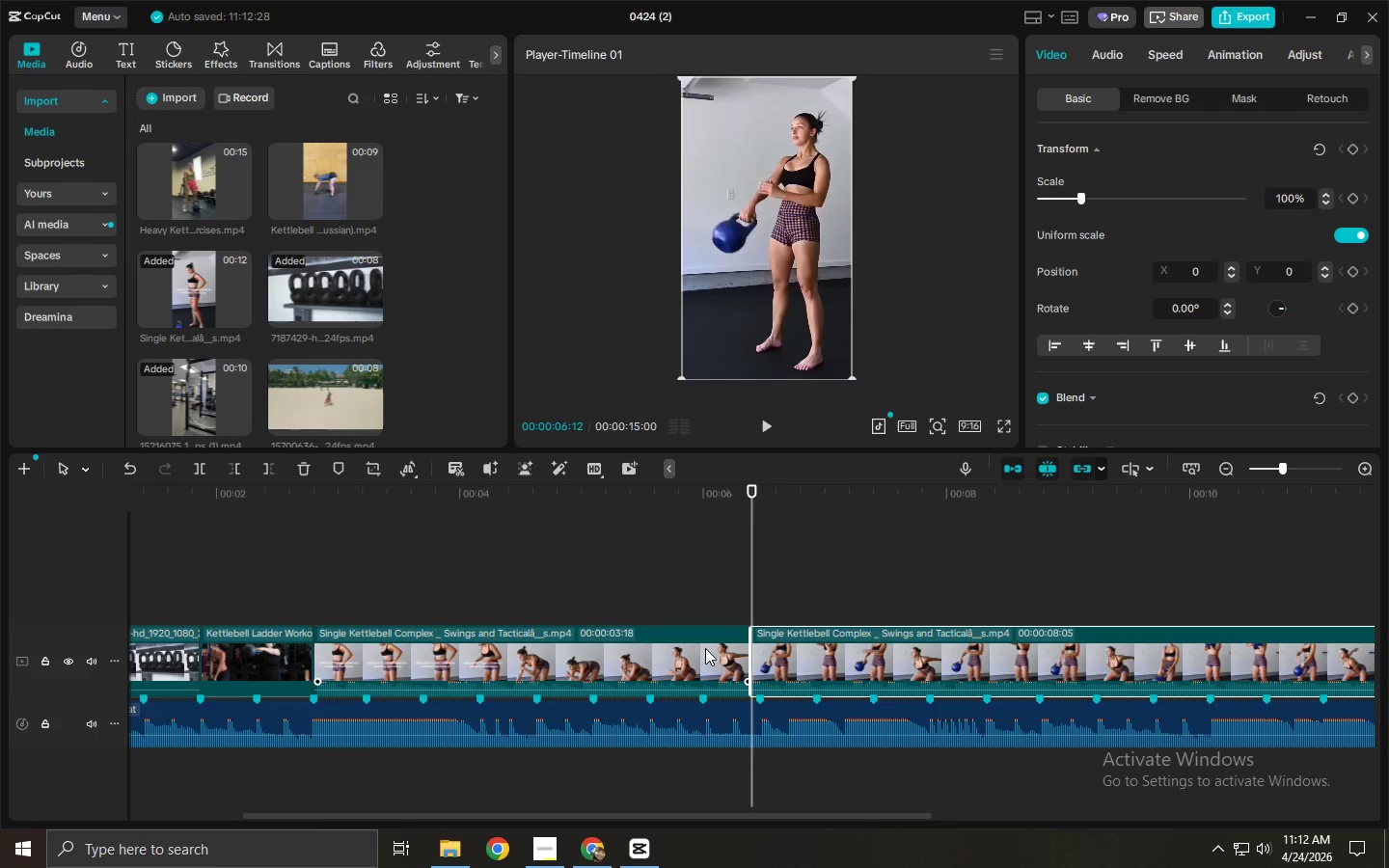 
left_click([705, 648])
 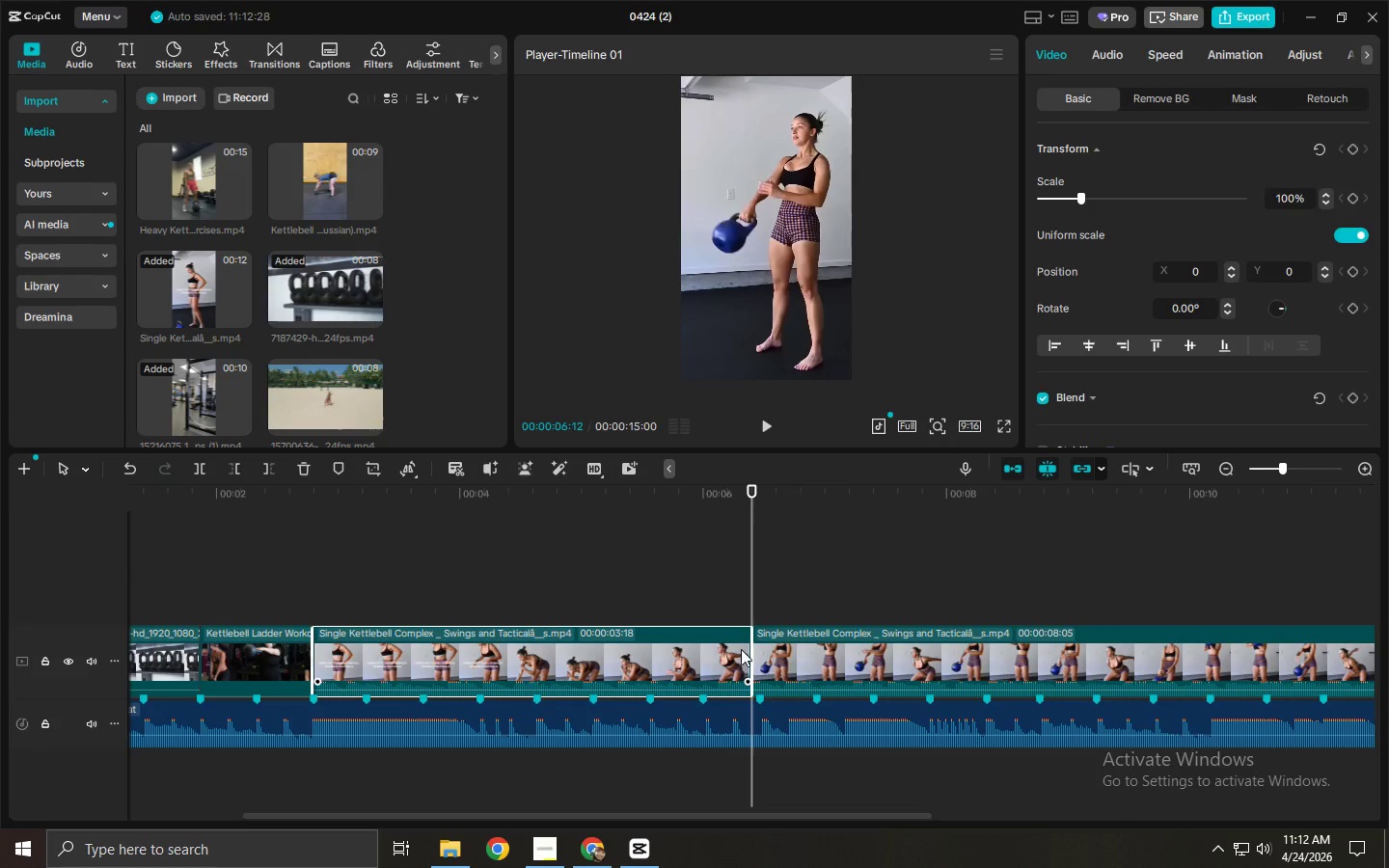 
left_click([890, 666])
 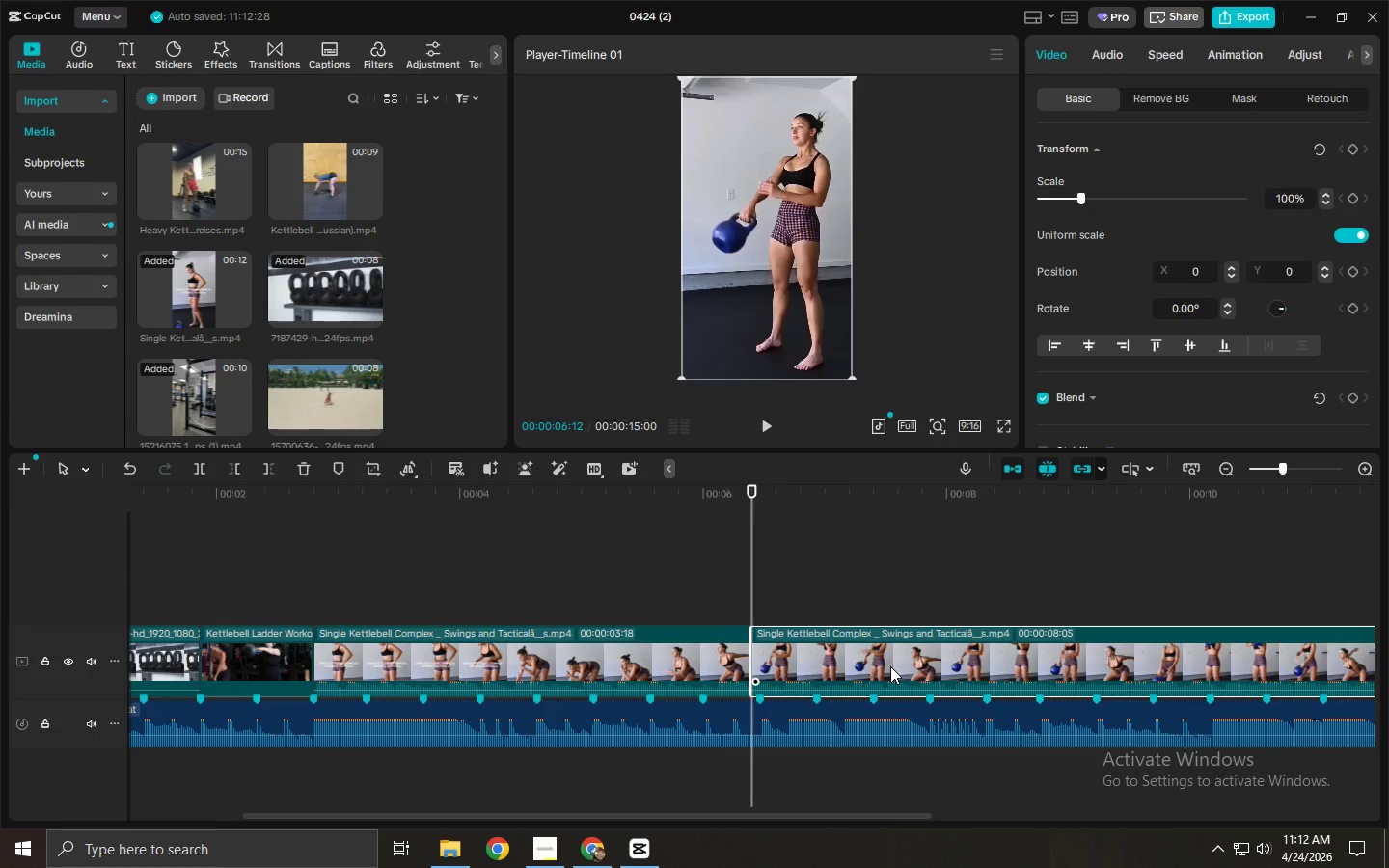 
key(Delete)
 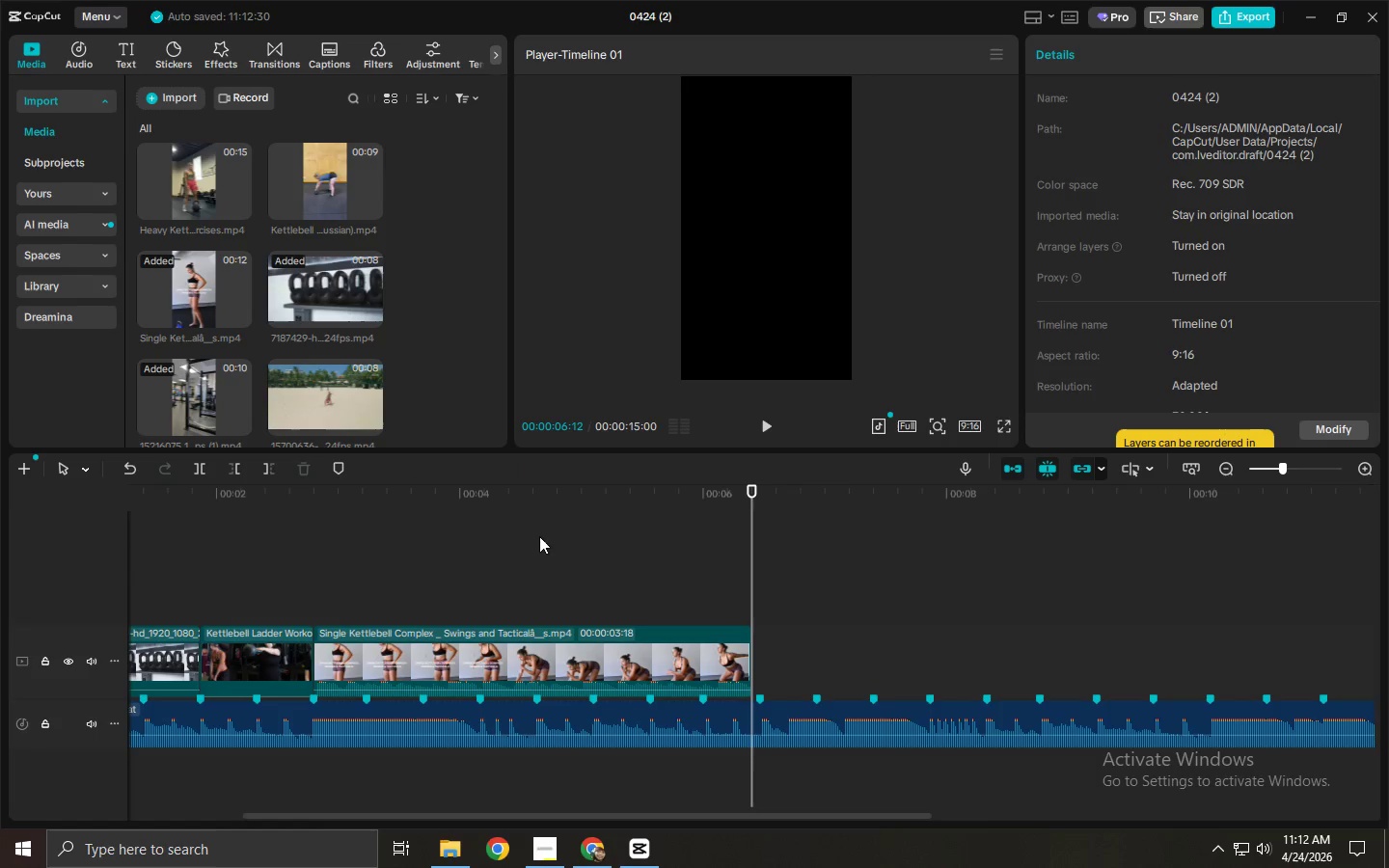 
left_click([504, 519])
 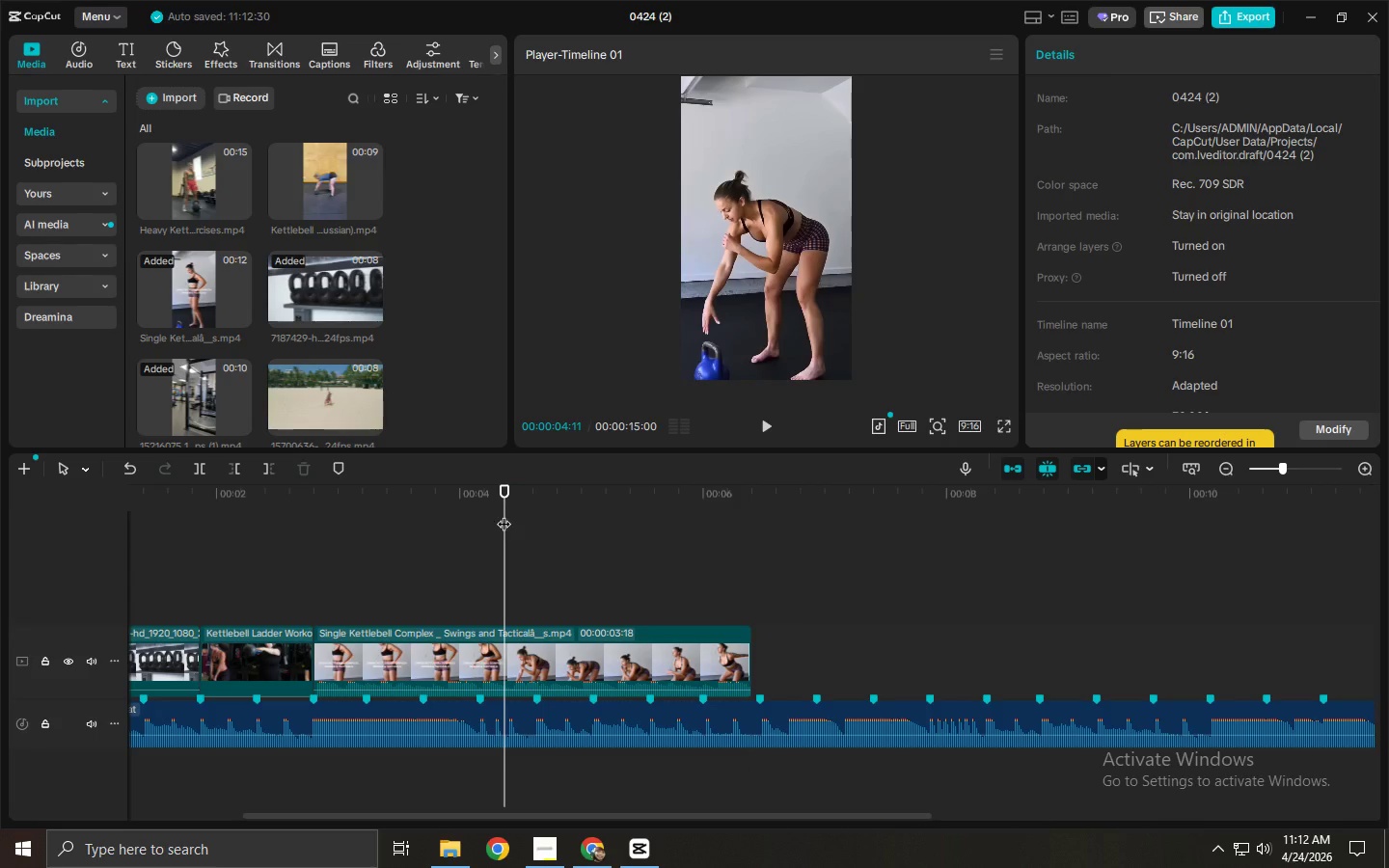 
left_click_drag(start_coordinate=[504, 514], to_coordinate=[702, 555])
 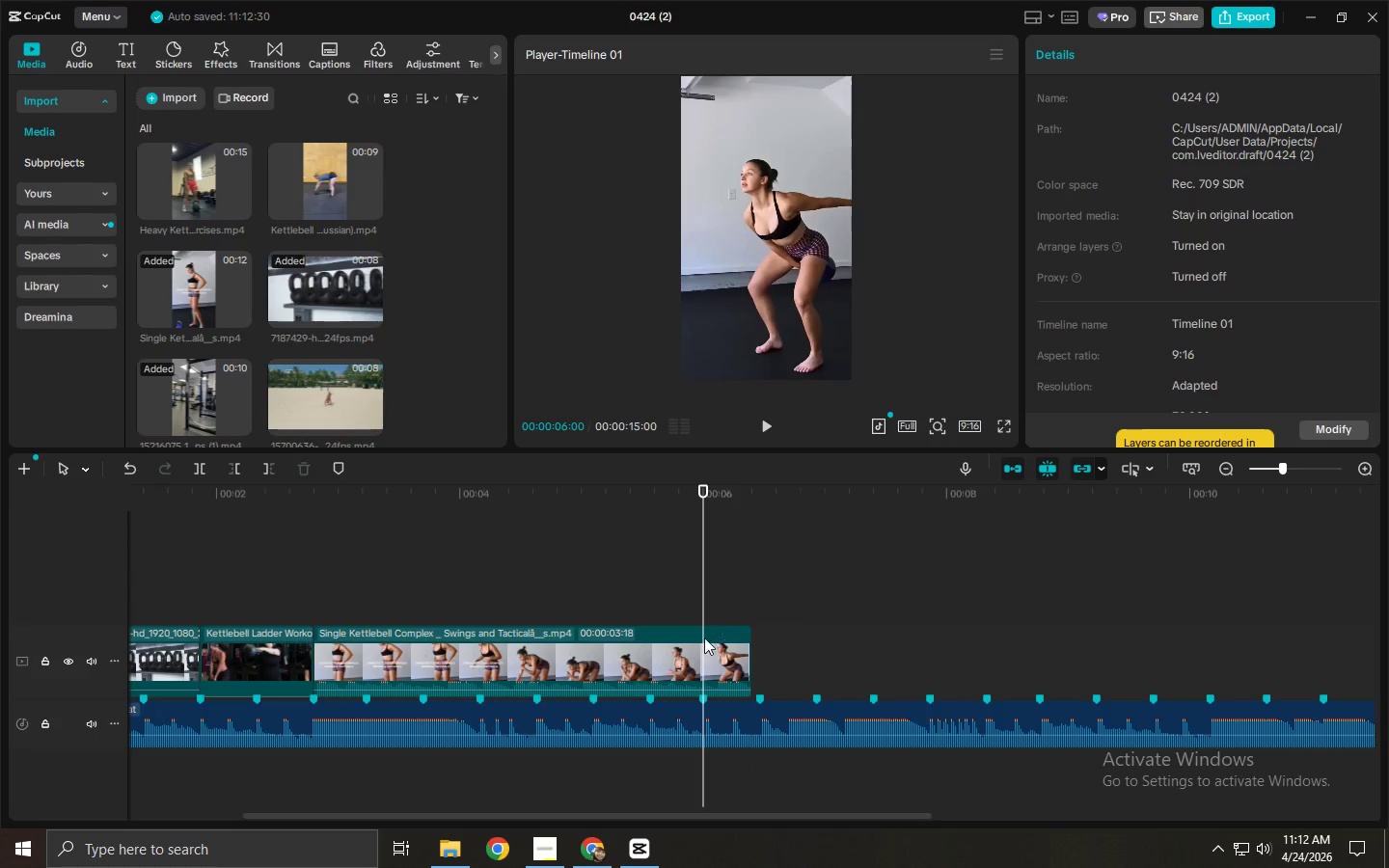 
left_click_drag(start_coordinate=[685, 654], to_coordinate=[676, 659])
 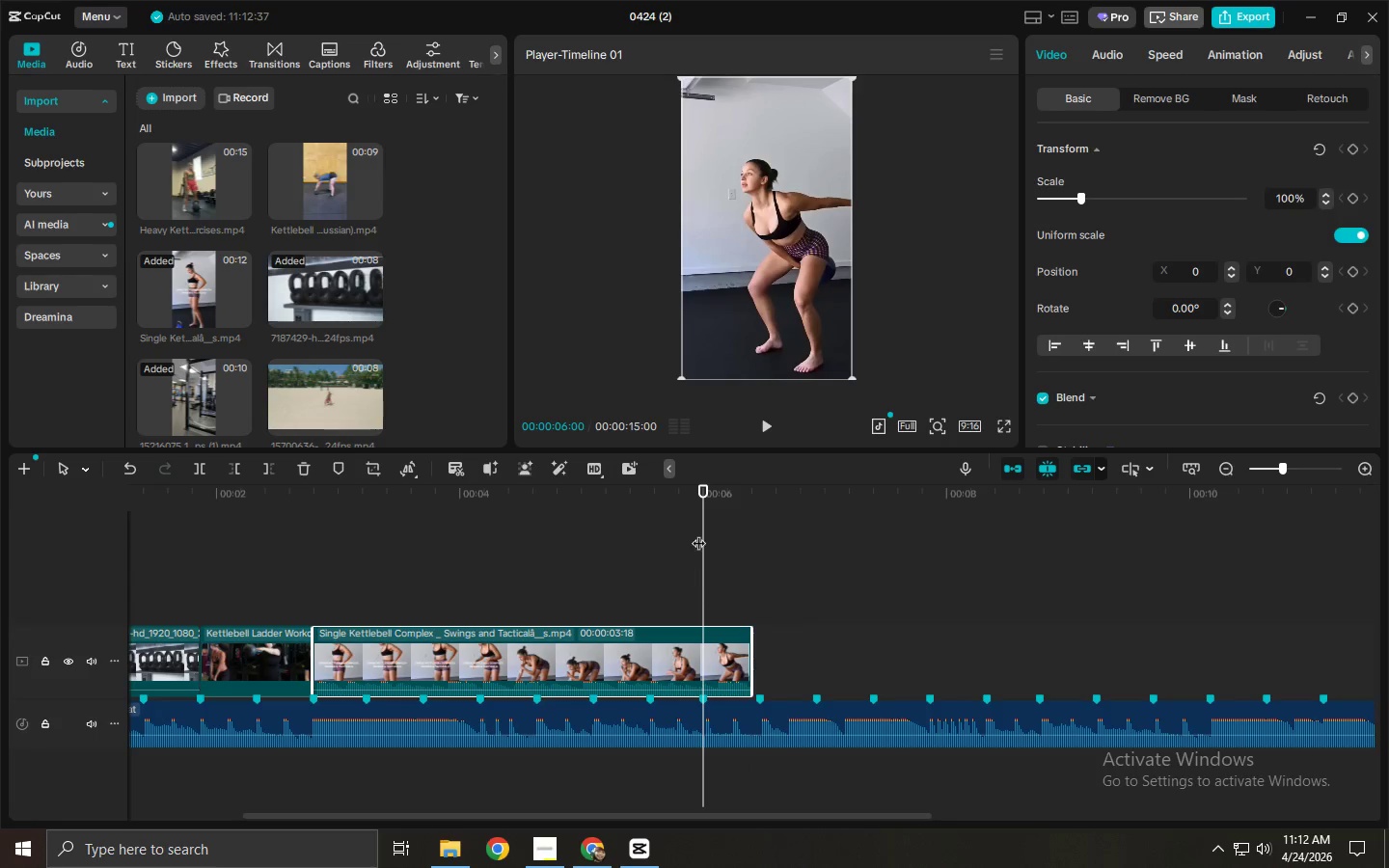 
left_click_drag(start_coordinate=[703, 508], to_coordinate=[648, 527])
 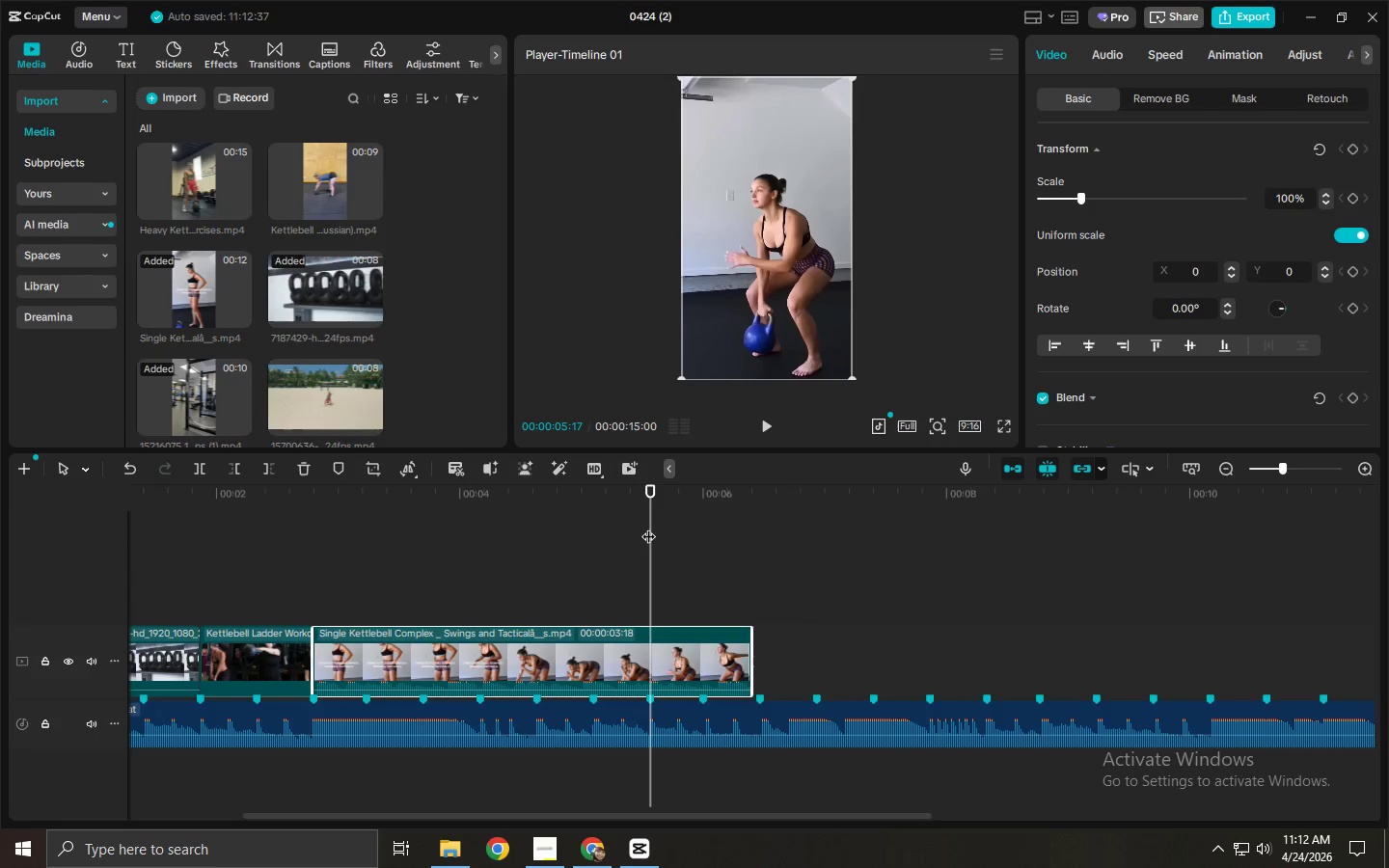 
key(Control+ControlLeft)
 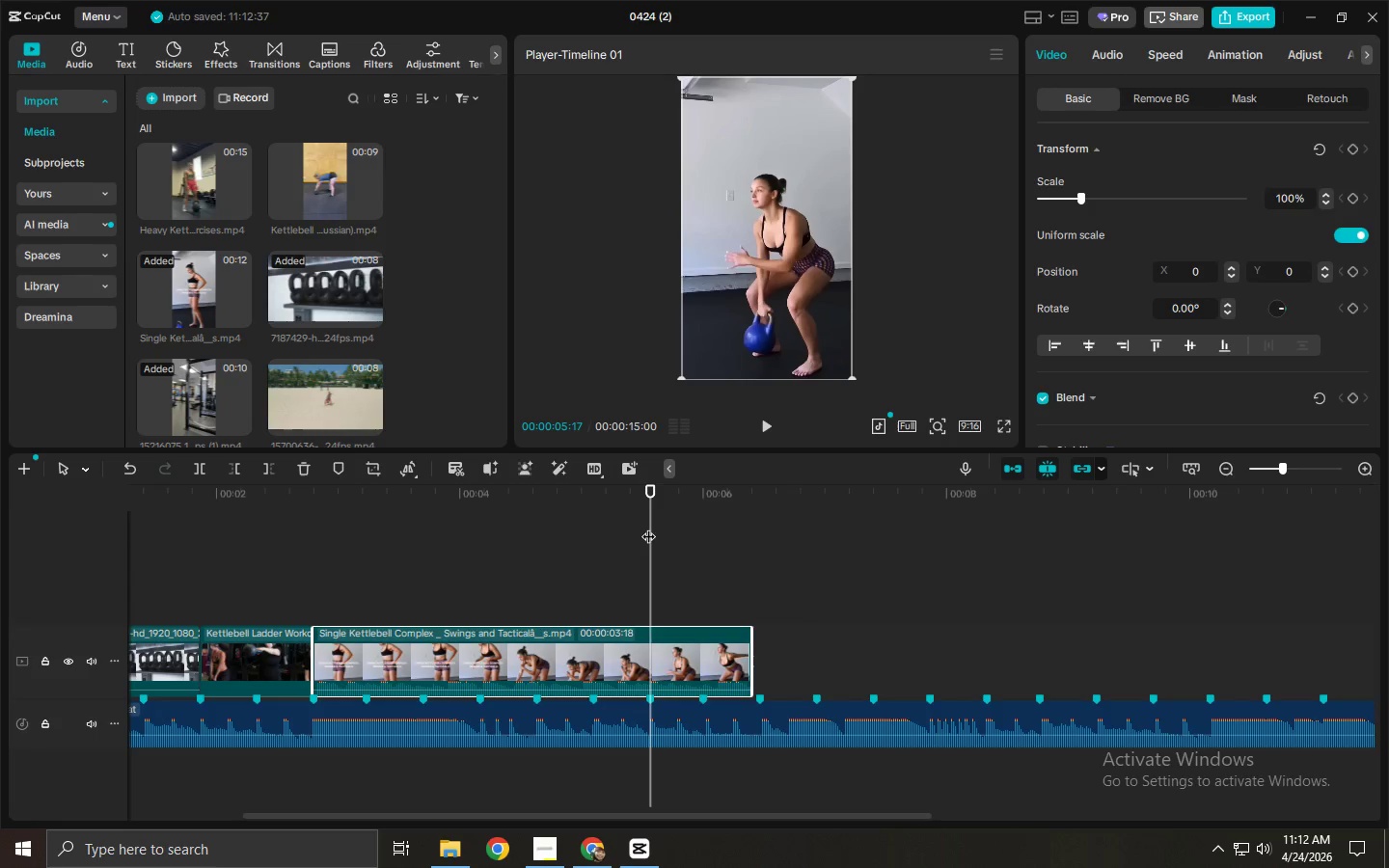 
key(Control+B)
 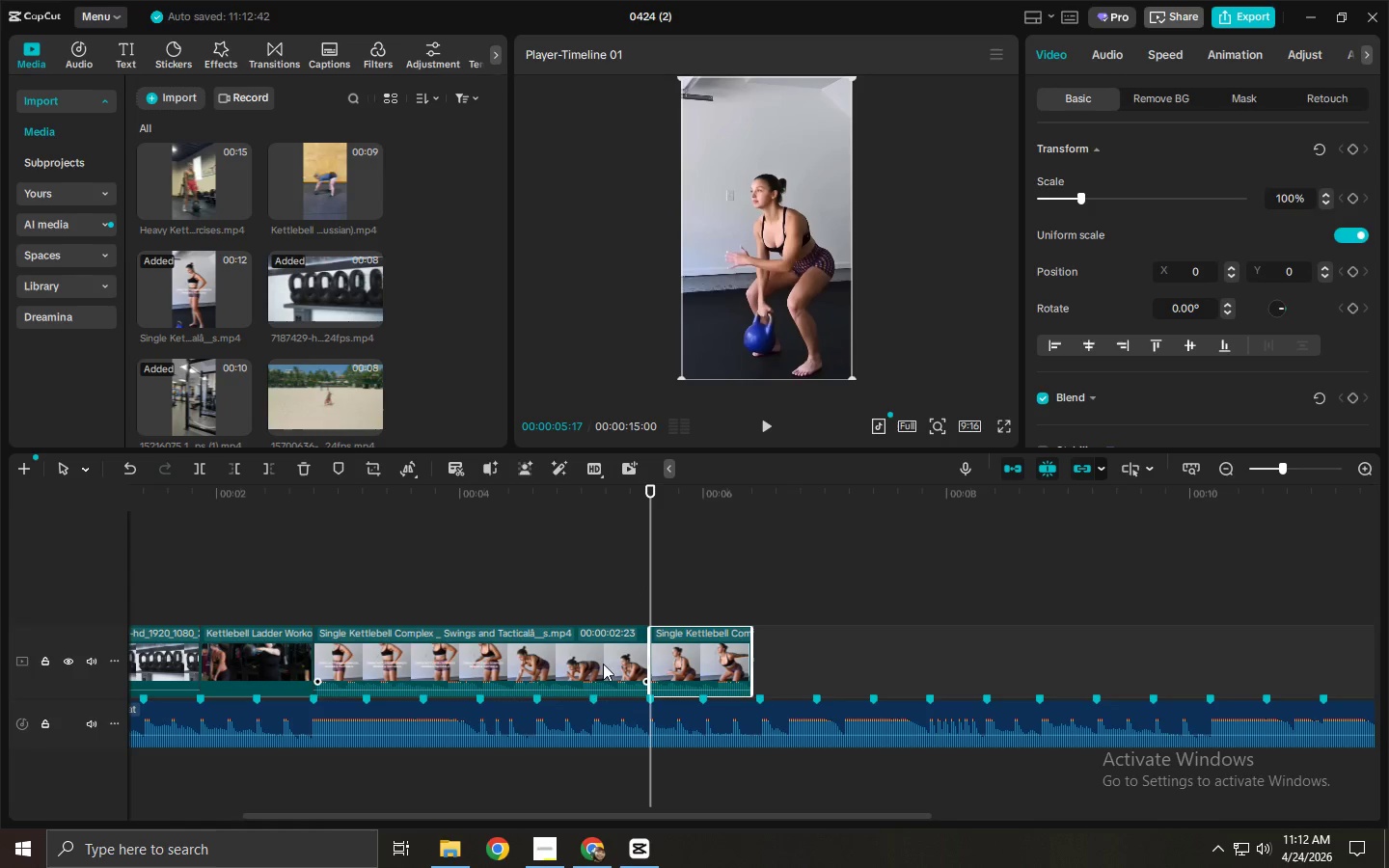 
left_click([598, 666])
 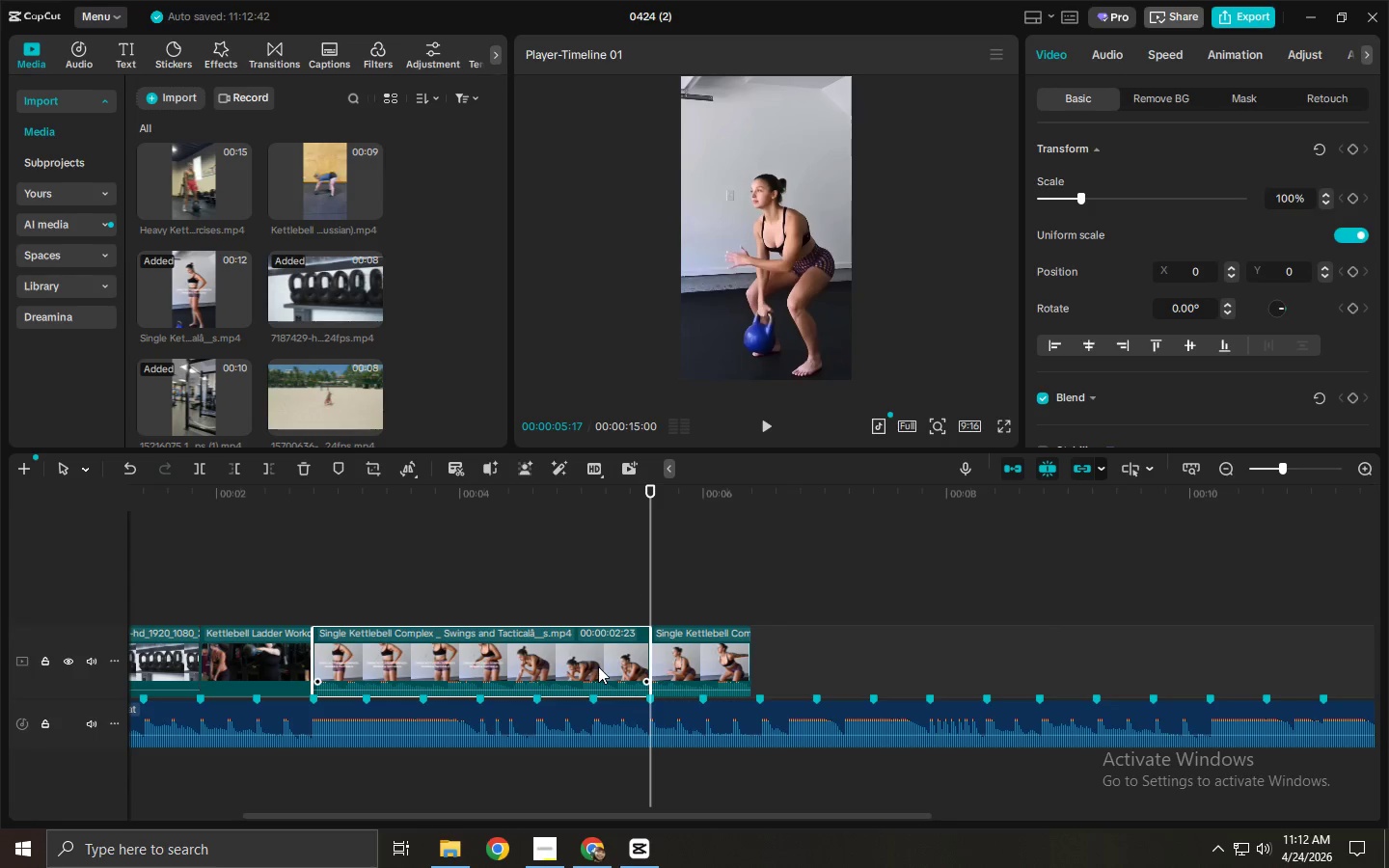 
key(Delete)
 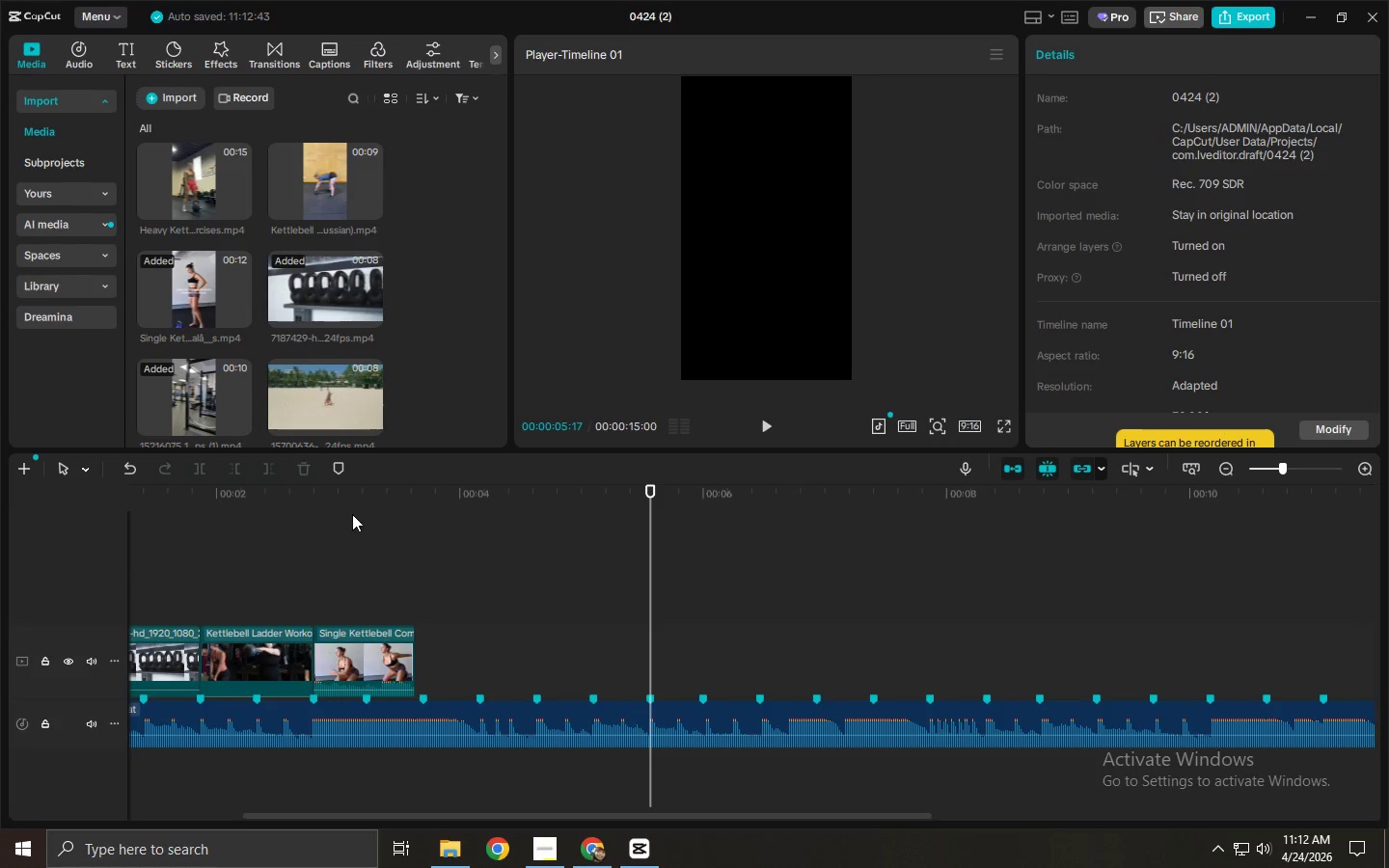 
left_click_drag(start_coordinate=[339, 509], to_coordinate=[334, 509])
 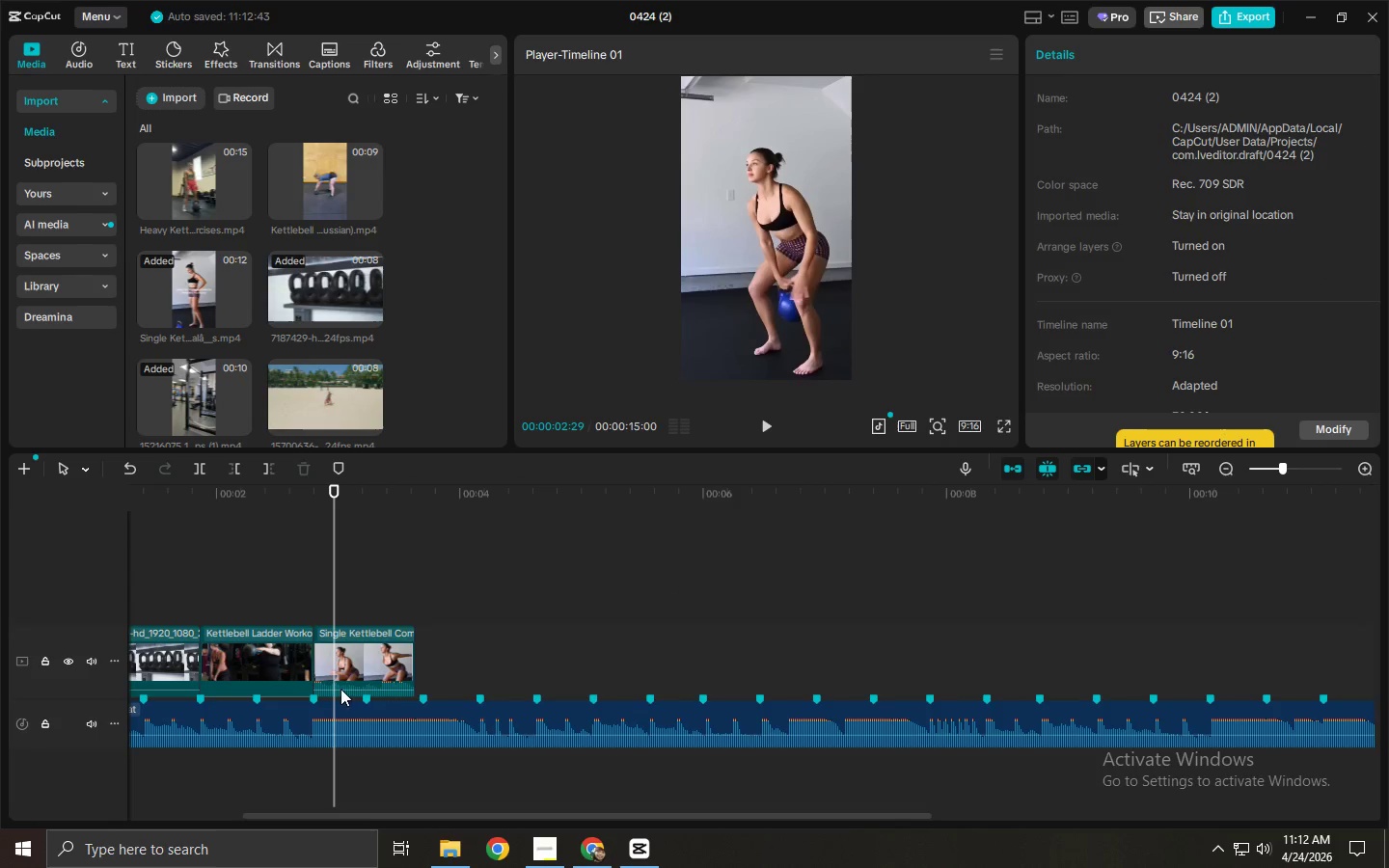 
left_click_drag(start_coordinate=[341, 689], to_coordinate=[341, 702])
 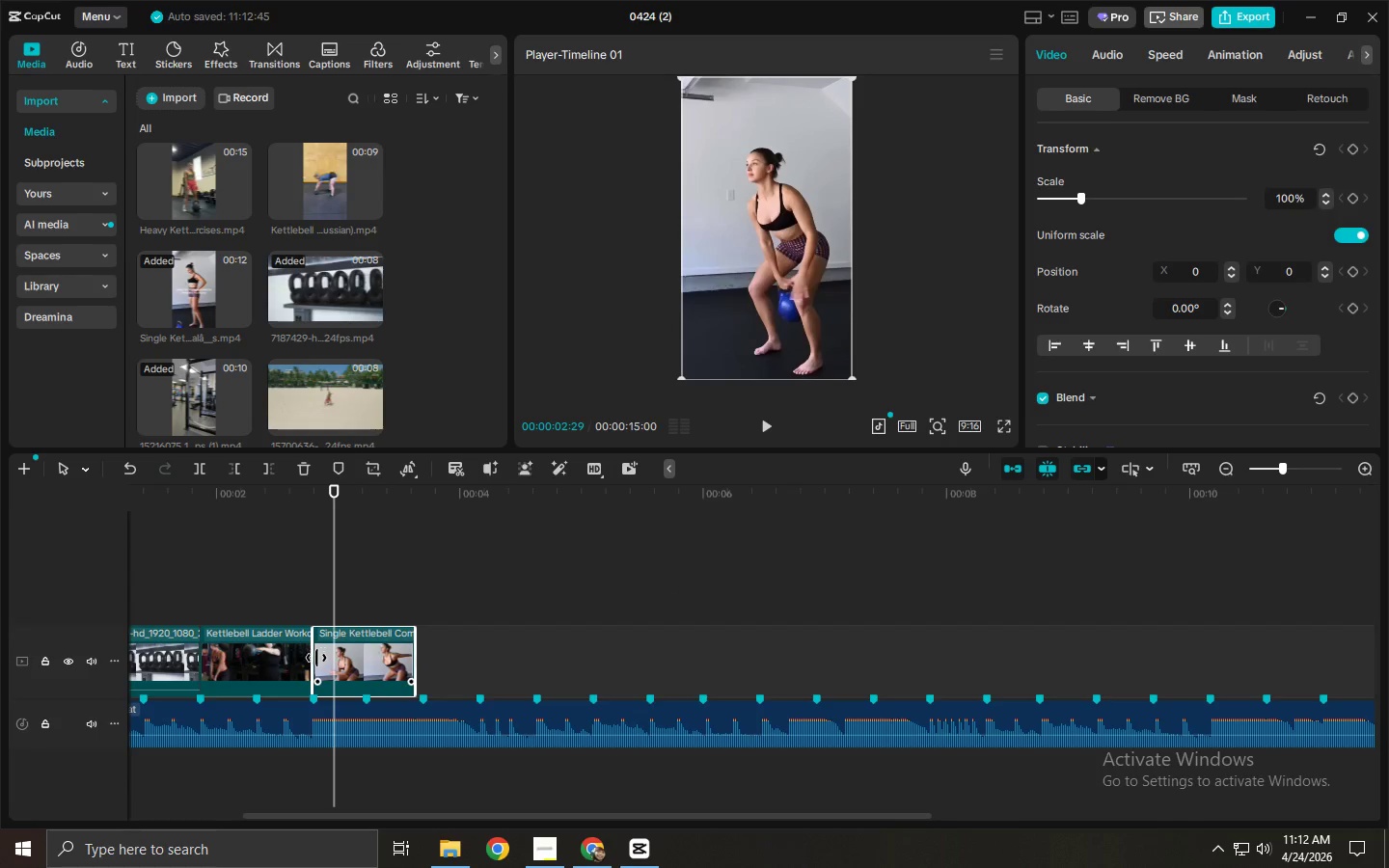 
left_click_drag(start_coordinate=[314, 660], to_coordinate=[341, 663])
 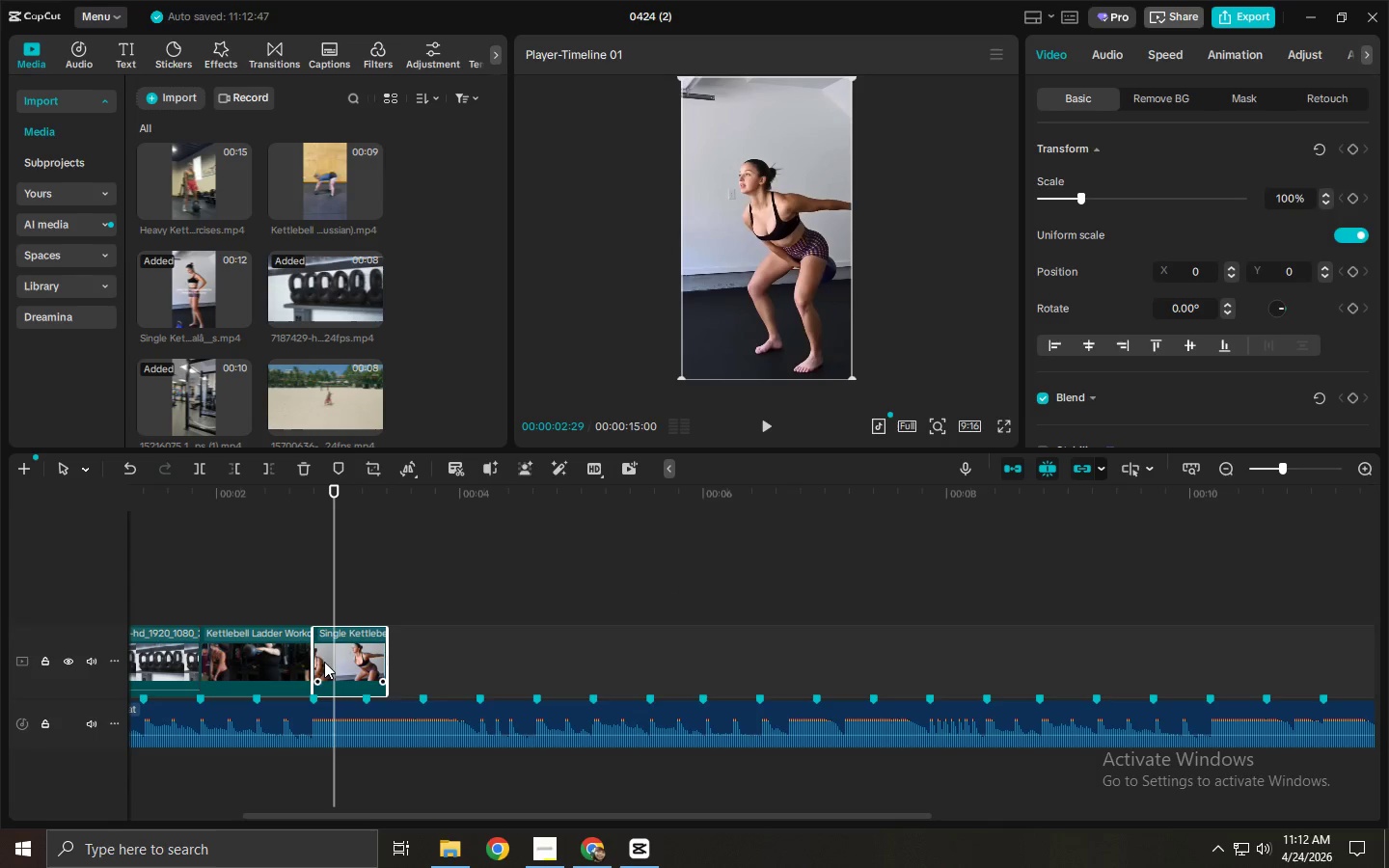 
left_click_drag(start_coordinate=[310, 659], to_coordinate=[325, 659])
 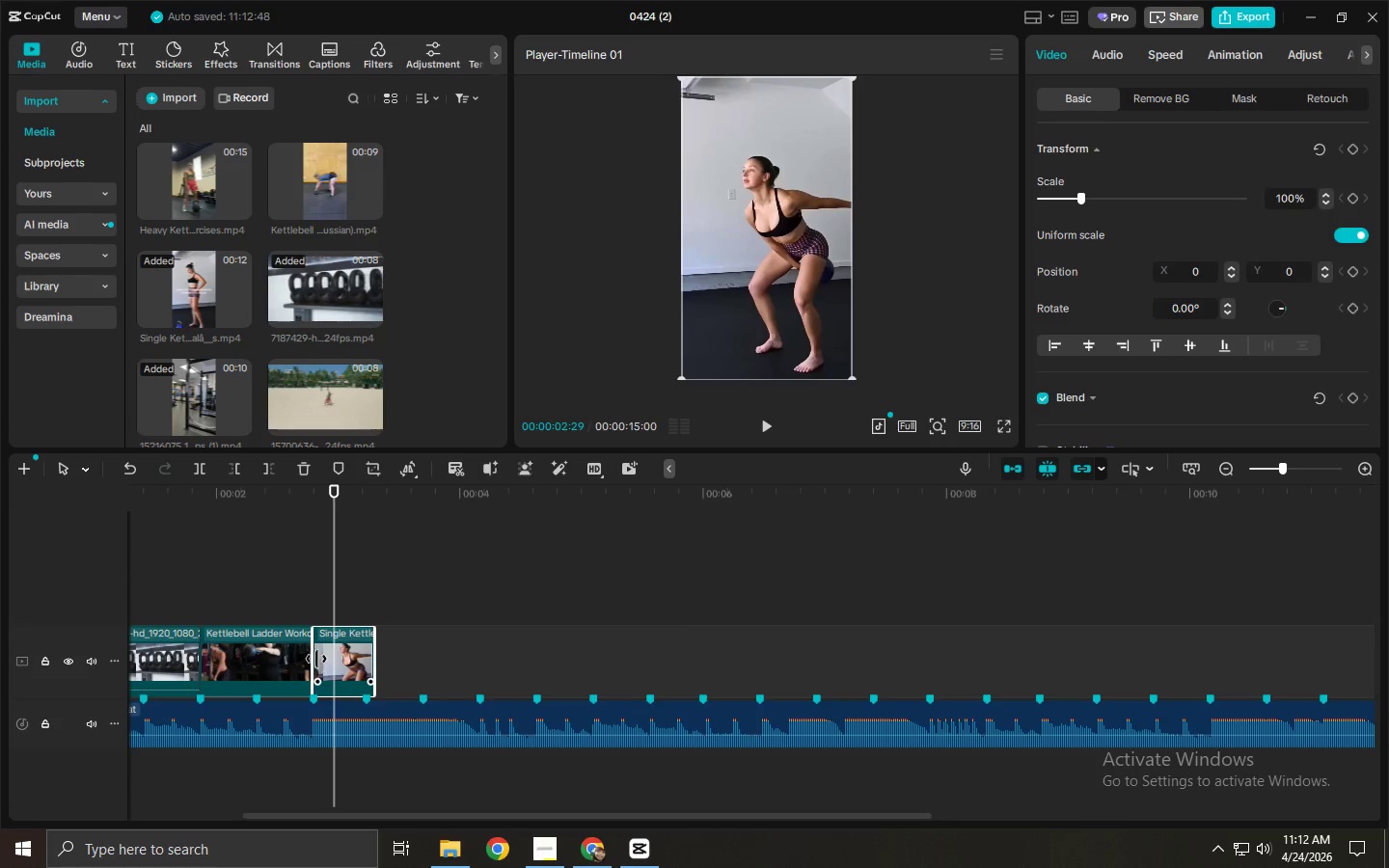 
left_click_drag(start_coordinate=[316, 659], to_coordinate=[332, 660])
 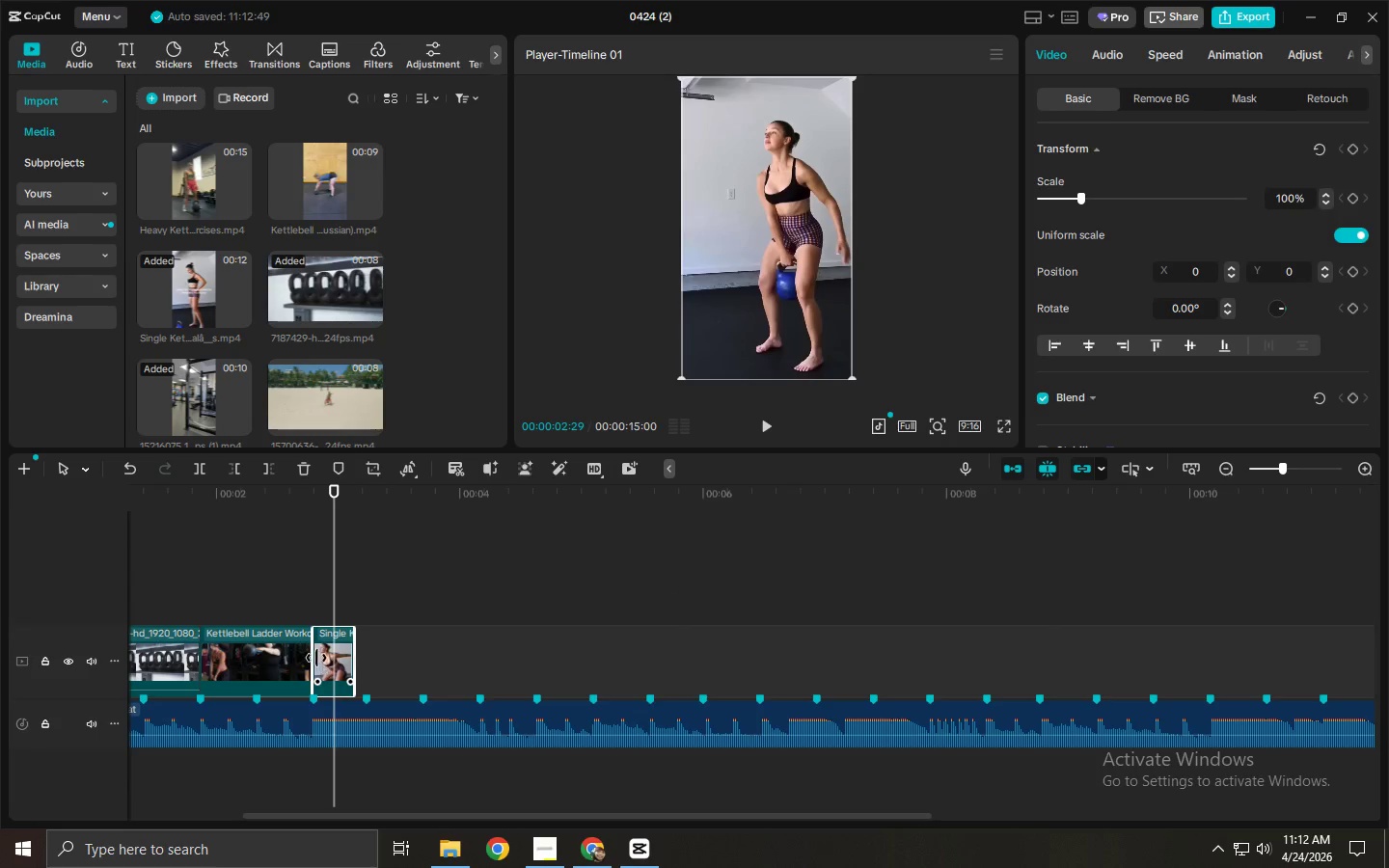 
left_click_drag(start_coordinate=[311, 658], to_coordinate=[304, 660])
 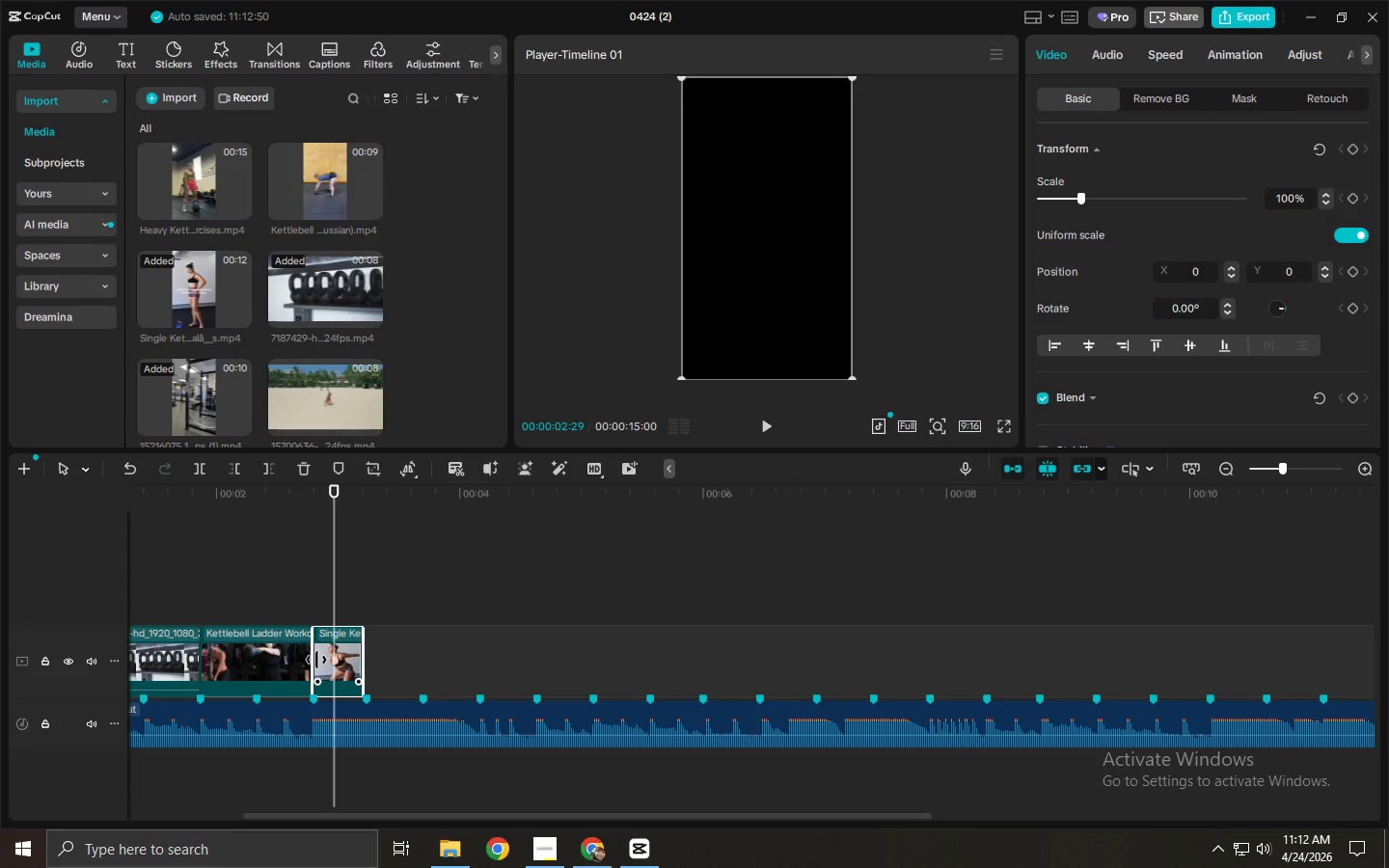 
left_click_drag(start_coordinate=[316, 660], to_coordinate=[309, 662])
 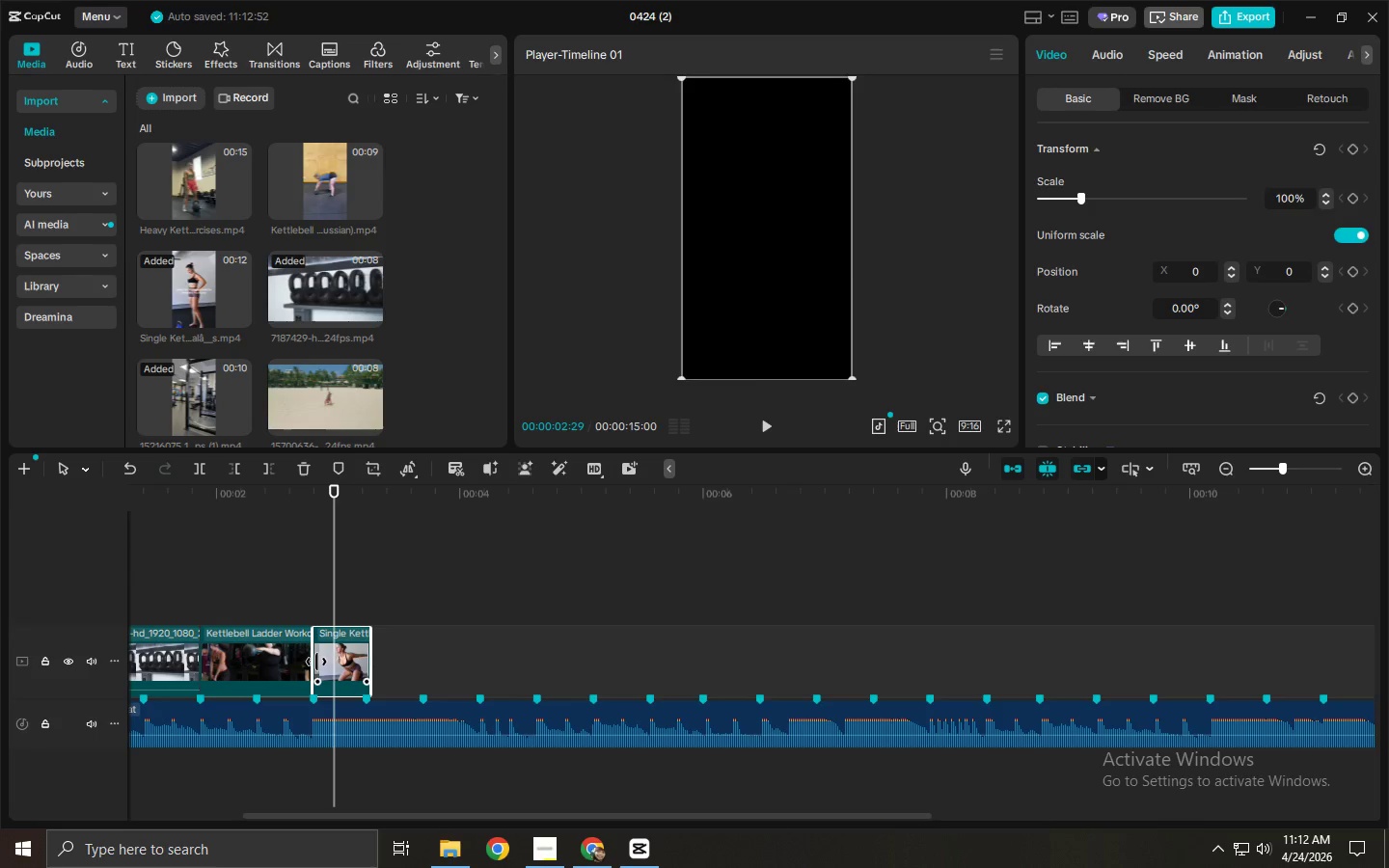 
left_click_drag(start_coordinate=[314, 662], to_coordinate=[319, 662])
 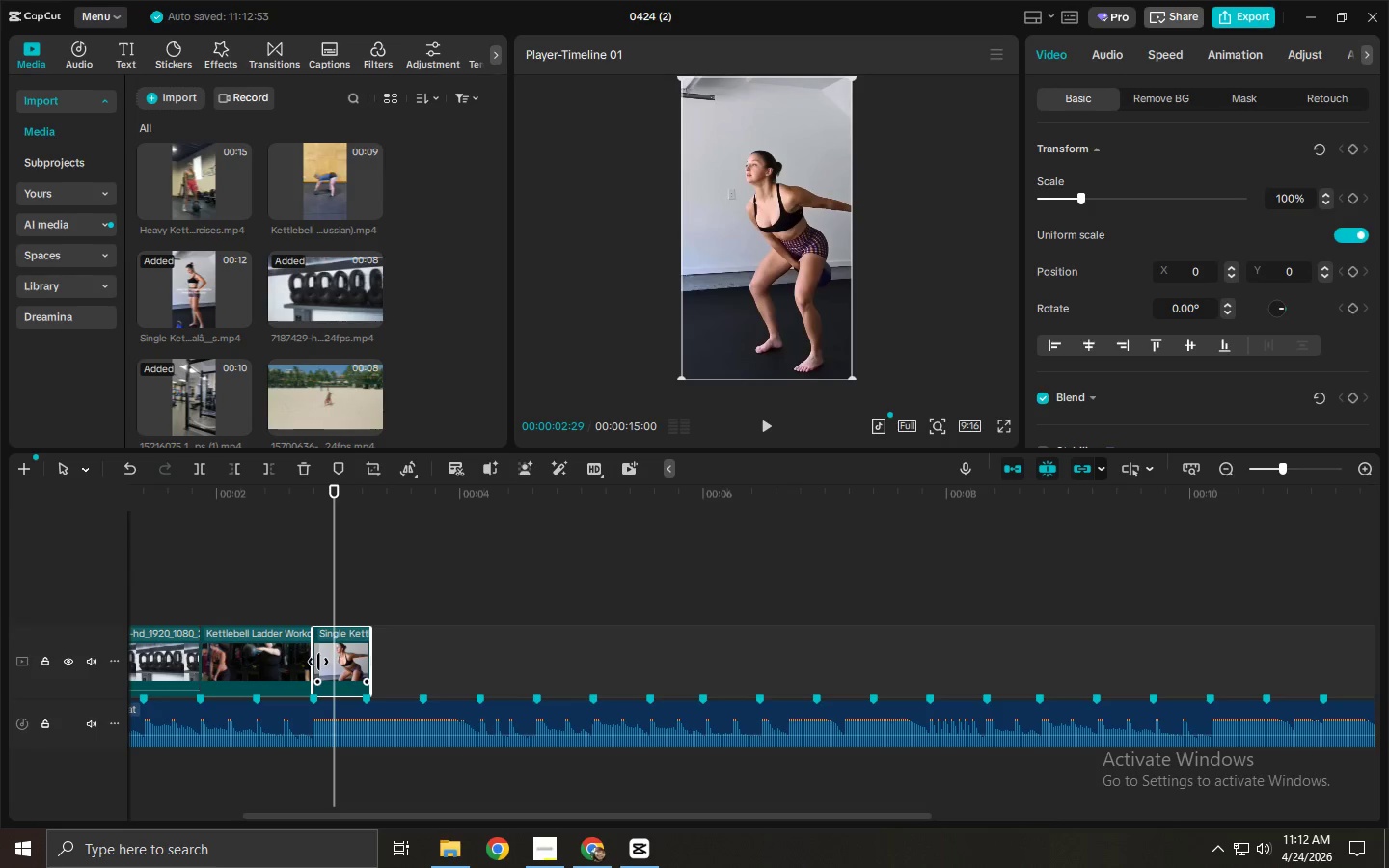 
left_click_drag(start_coordinate=[318, 662], to_coordinate=[324, 662])
 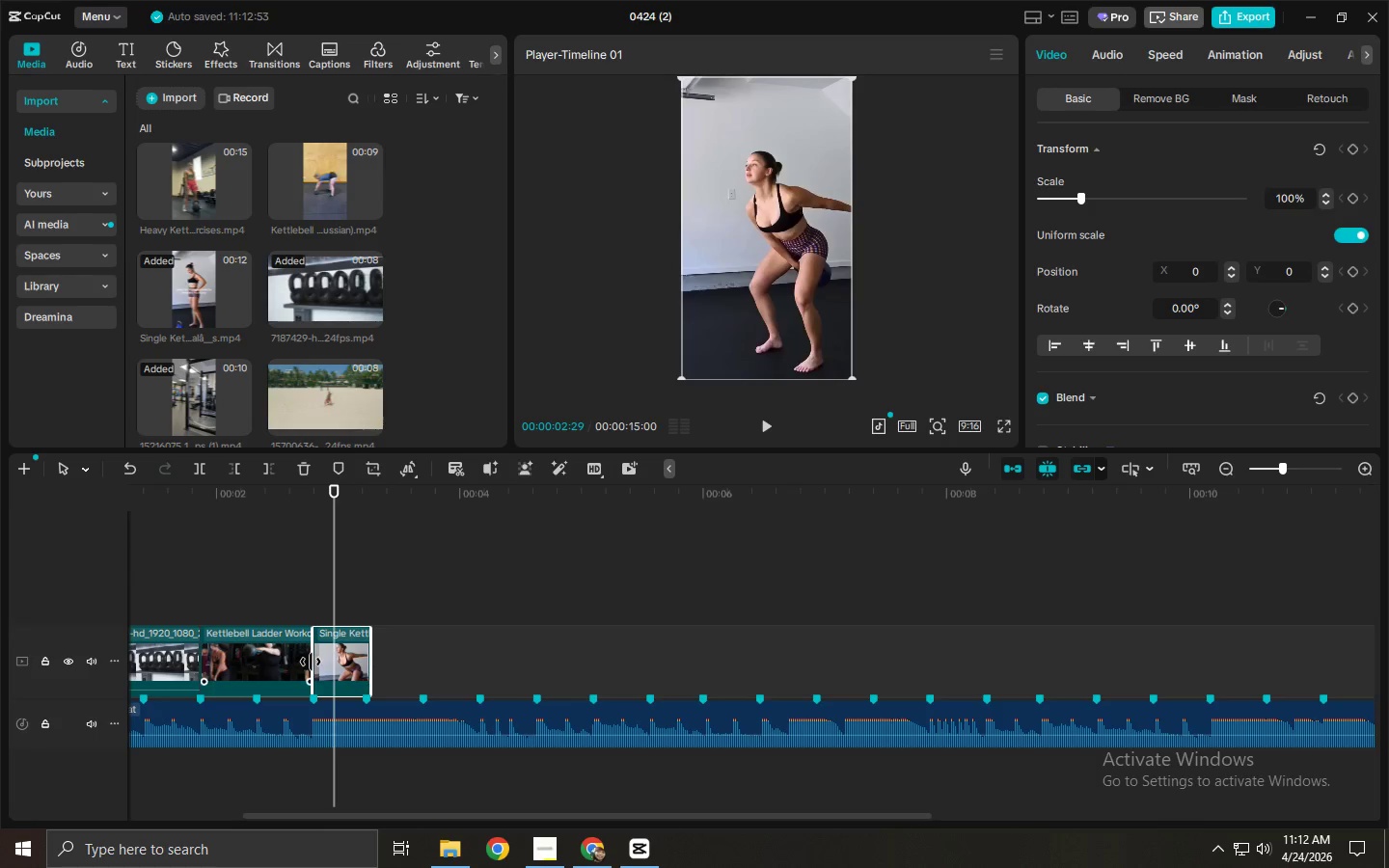 
left_click_drag(start_coordinate=[311, 662], to_coordinate=[322, 662])
 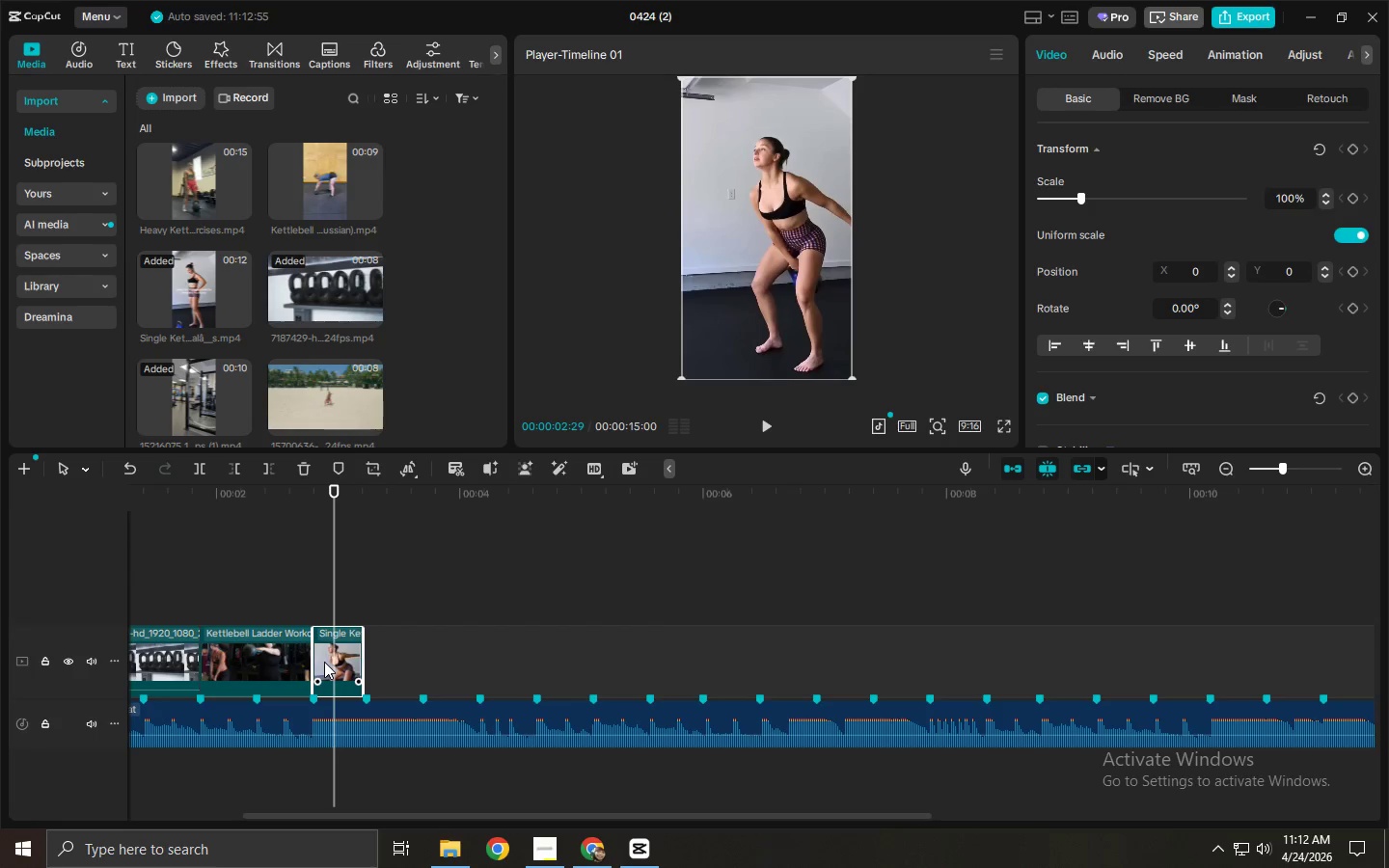 
left_click_drag(start_coordinate=[319, 662], to_coordinate=[311, 663])
 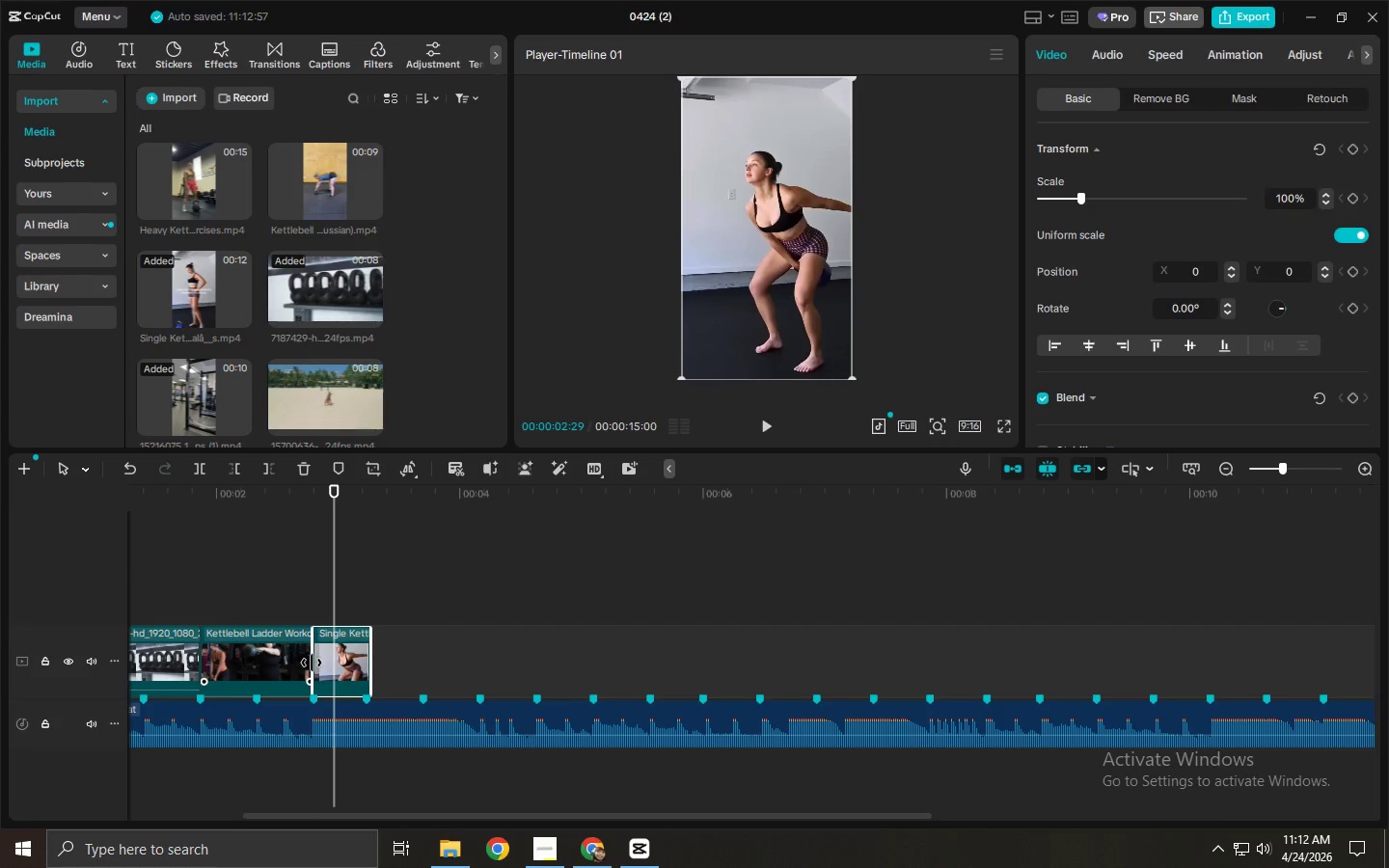 
left_click_drag(start_coordinate=[313, 663], to_coordinate=[321, 663])
 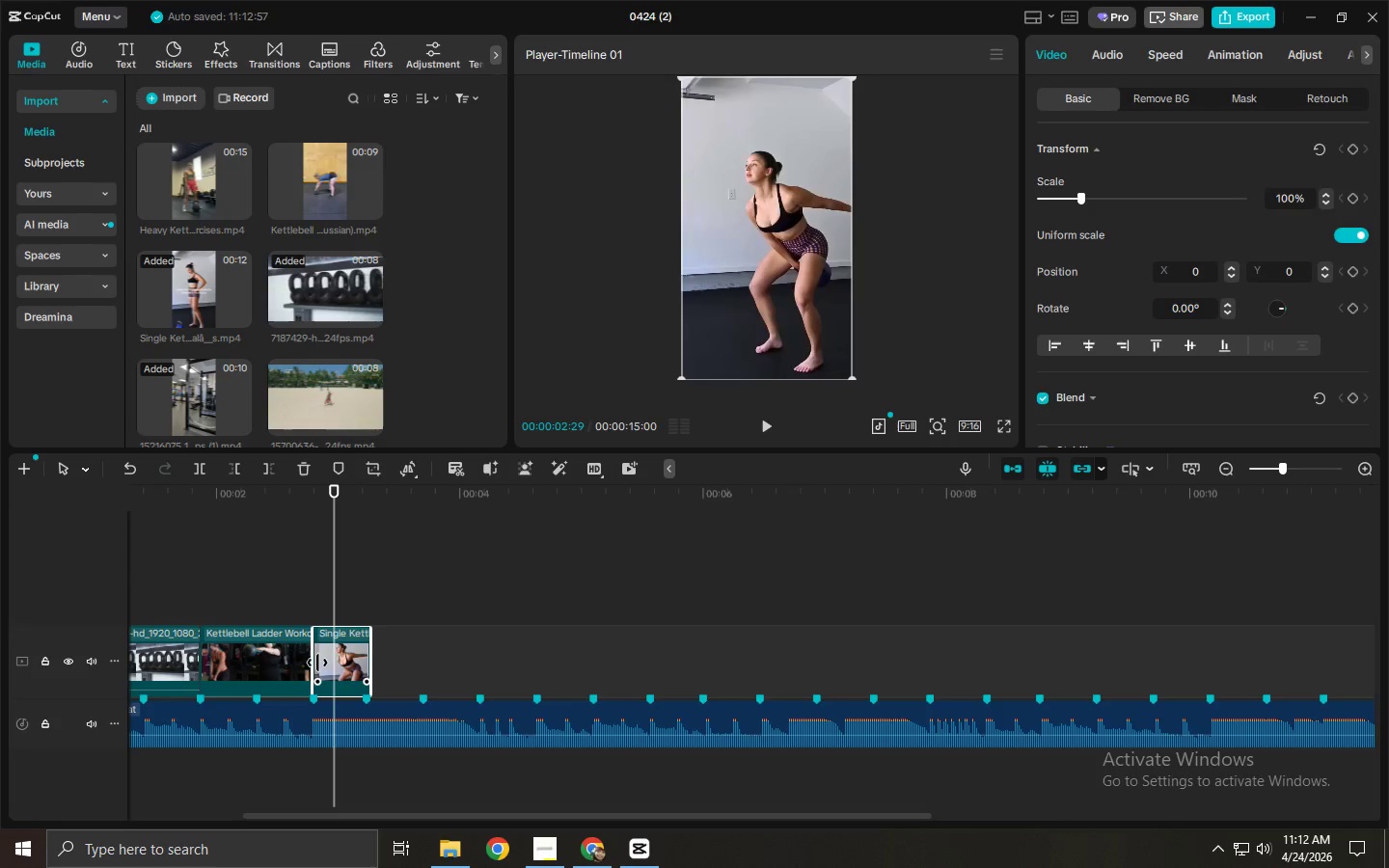 
left_click_drag(start_coordinate=[316, 663], to_coordinate=[323, 663])
 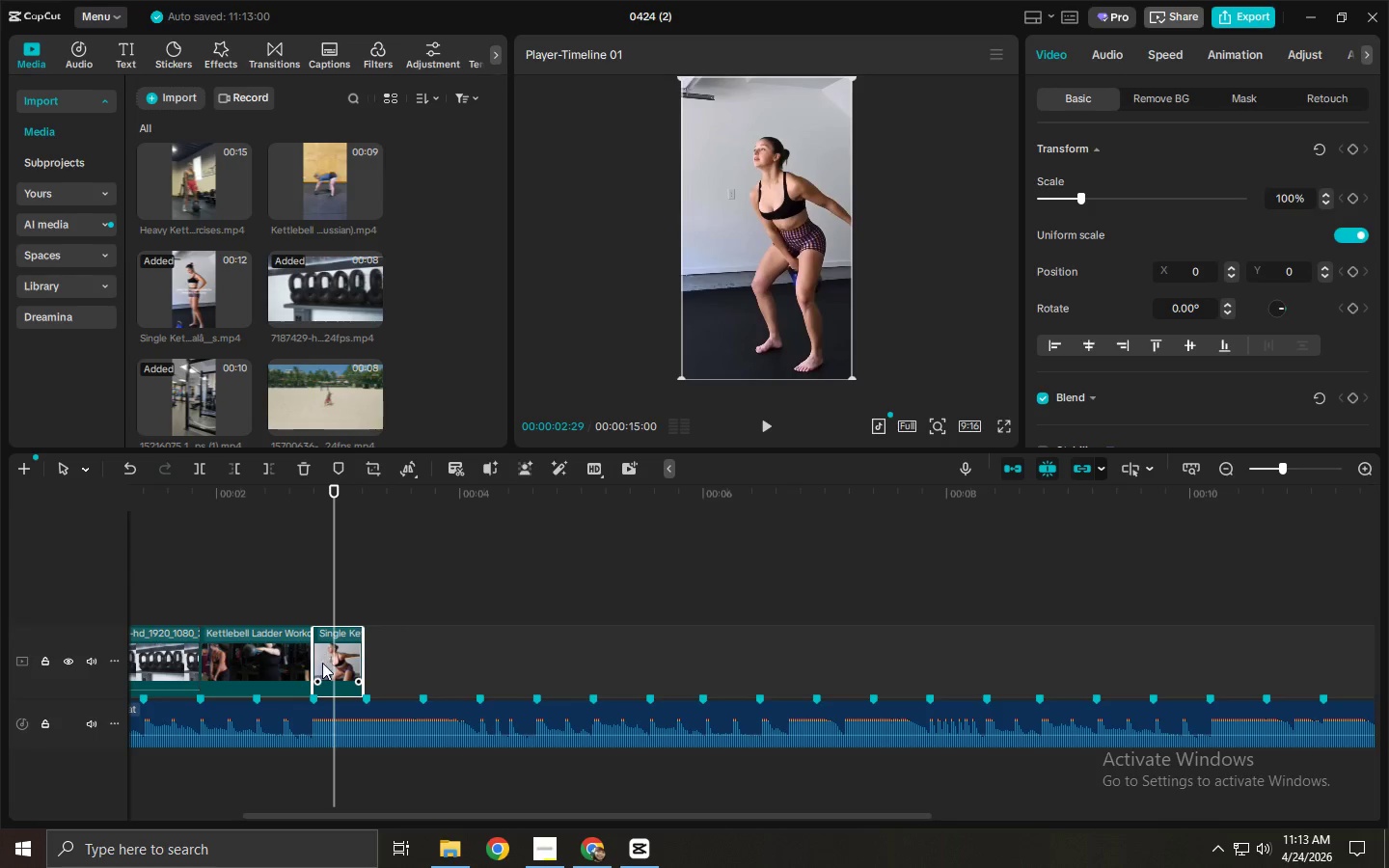 
left_click_drag(start_coordinate=[316, 664], to_coordinate=[309, 665])
 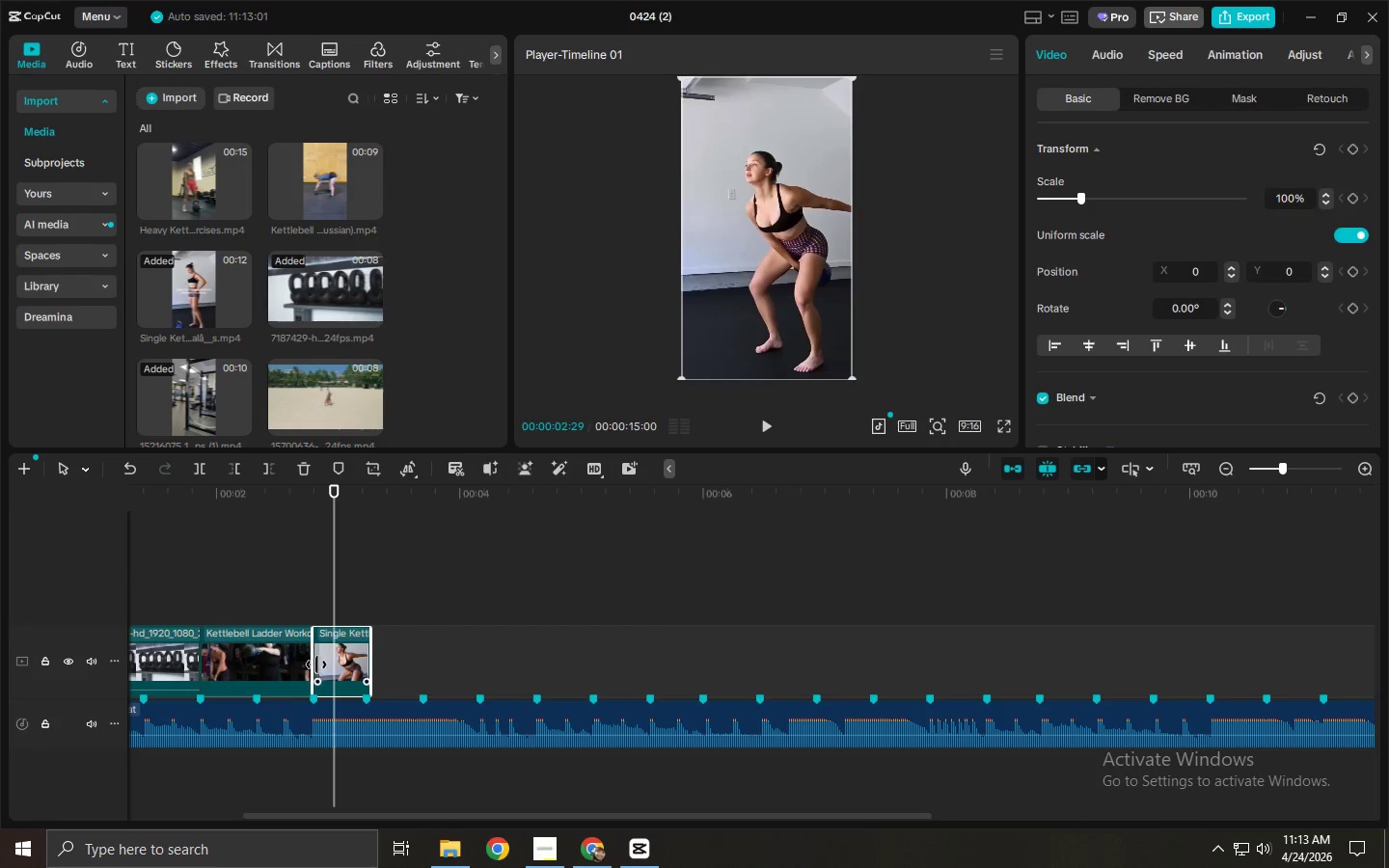 
left_click_drag(start_coordinate=[316, 665], to_coordinate=[328, 665])
 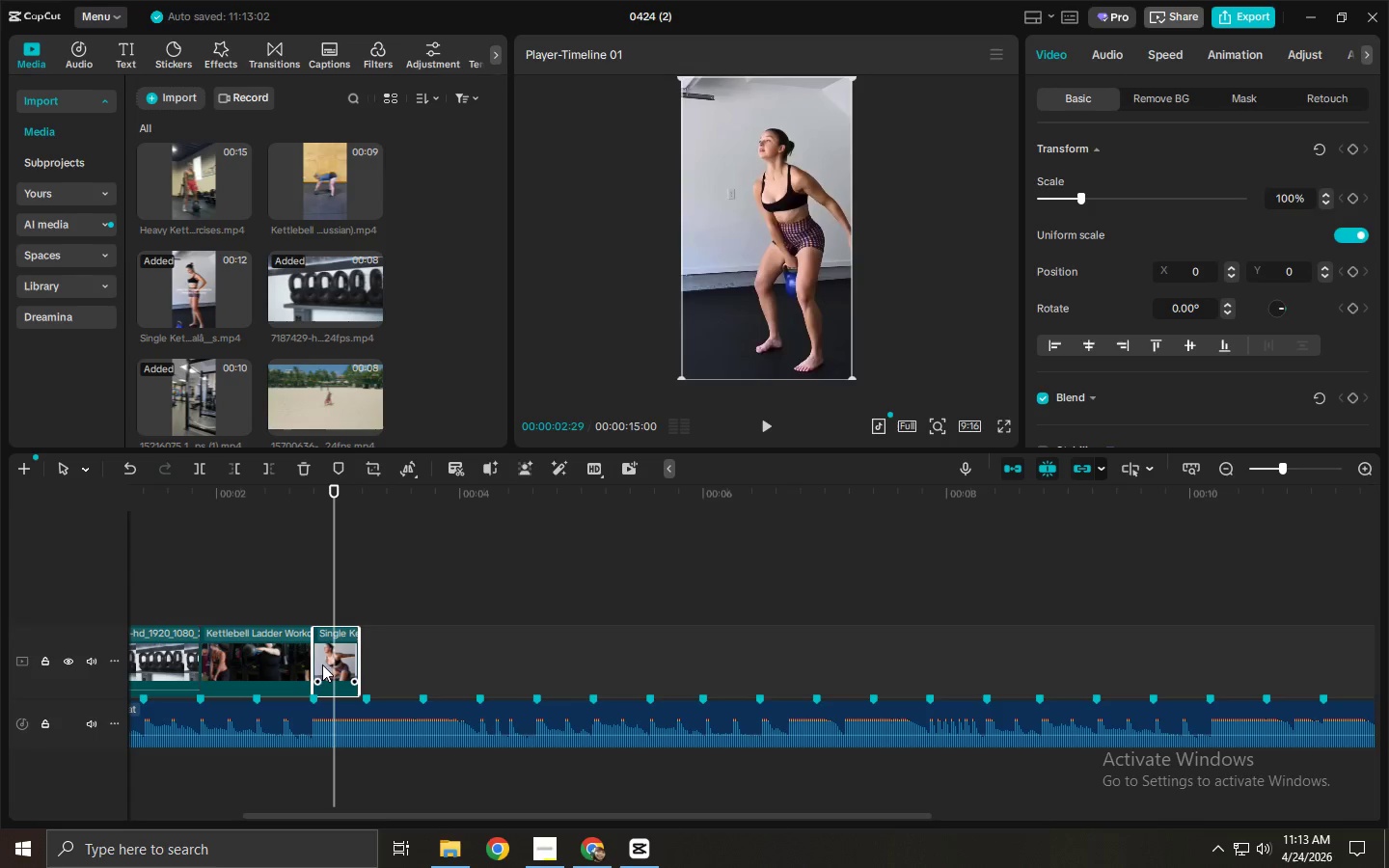 
left_click_drag(start_coordinate=[317, 665], to_coordinate=[311, 665])
 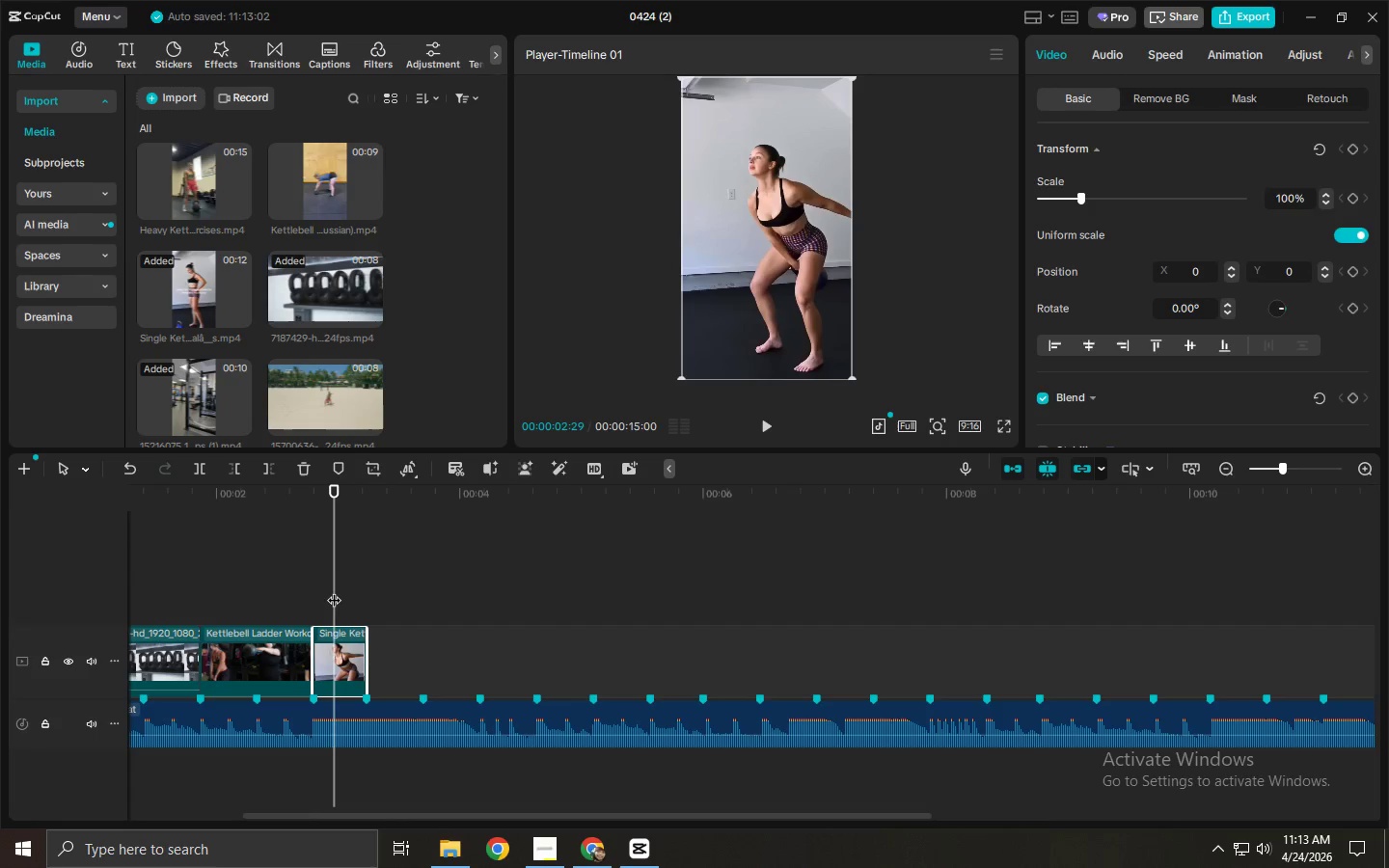 
left_click_drag(start_coordinate=[301, 512], to_coordinate=[294, 510])
 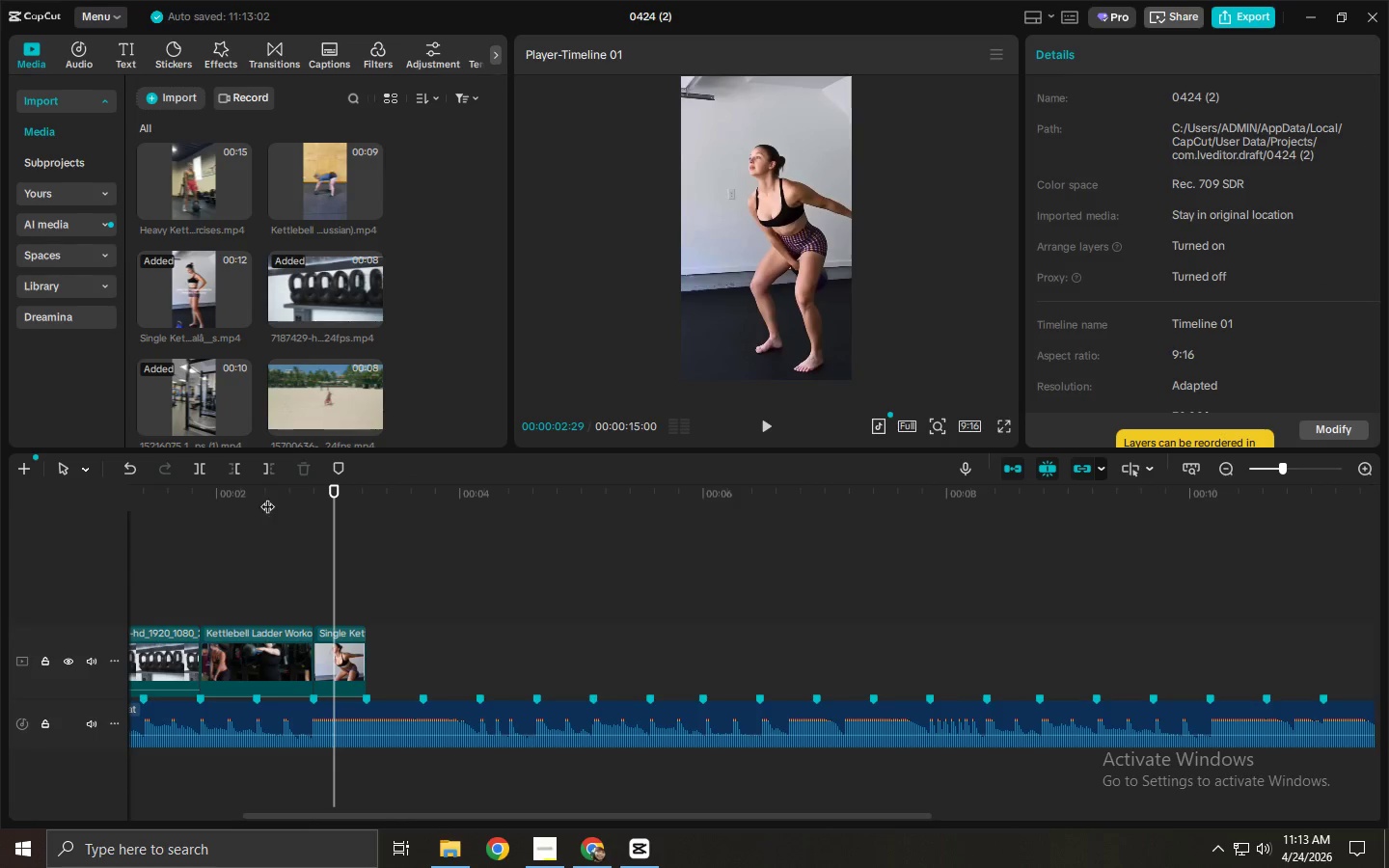 
left_click_drag(start_coordinate=[272, 497], to_coordinate=[0, 521])
 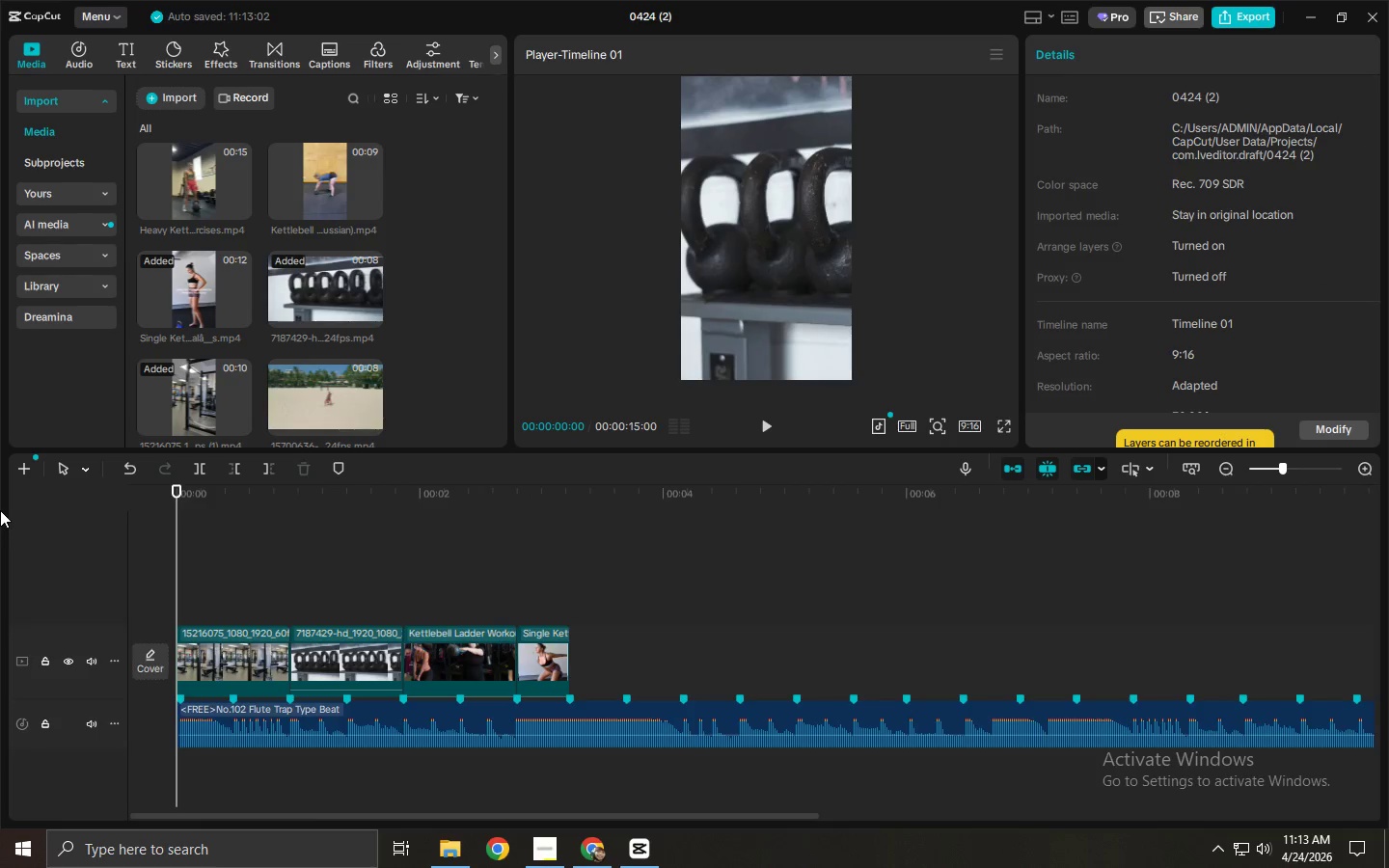 
key(Space)
 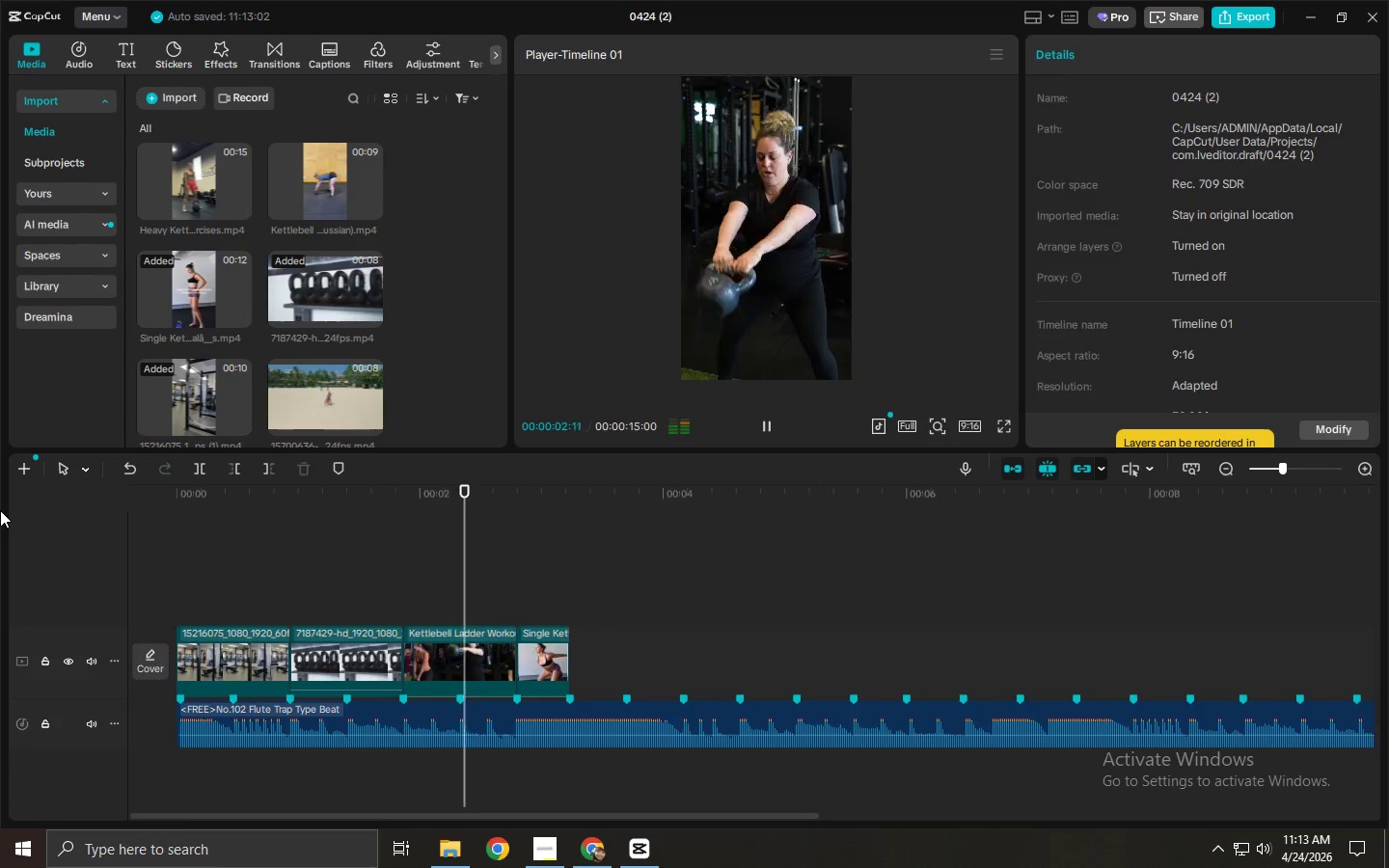 
key(Space)
 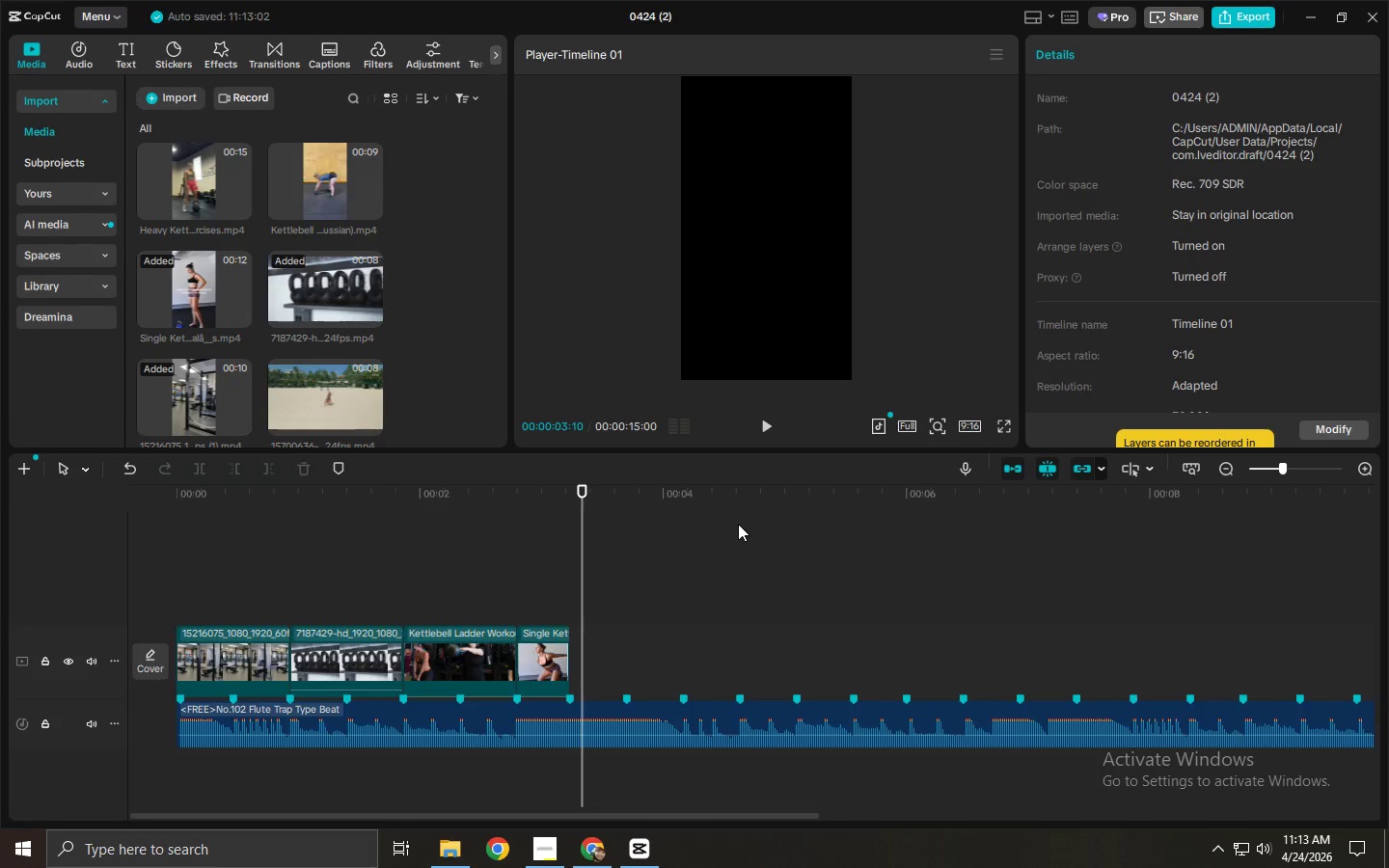 
wait(5.52)
 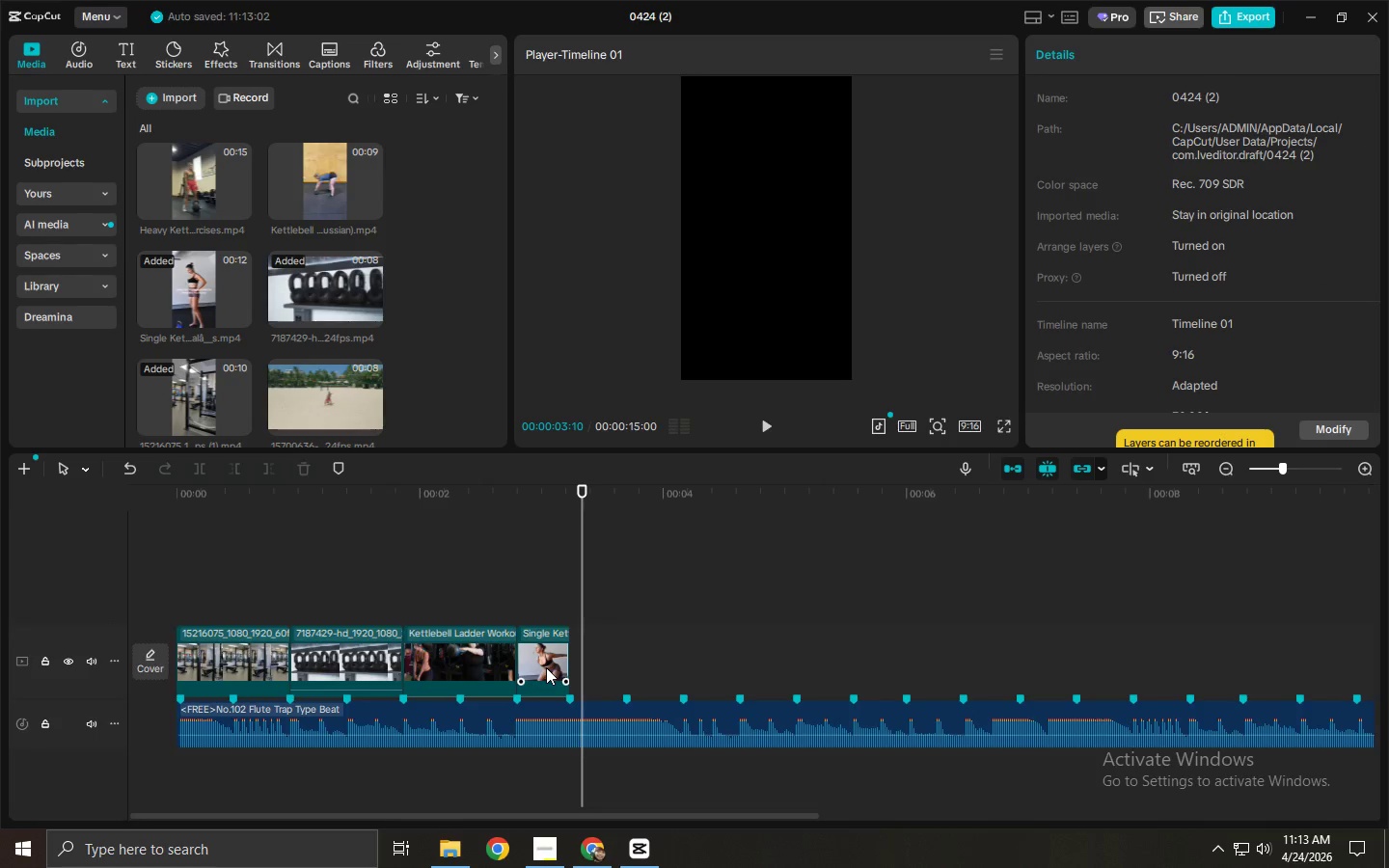 
left_click([471, 672])
 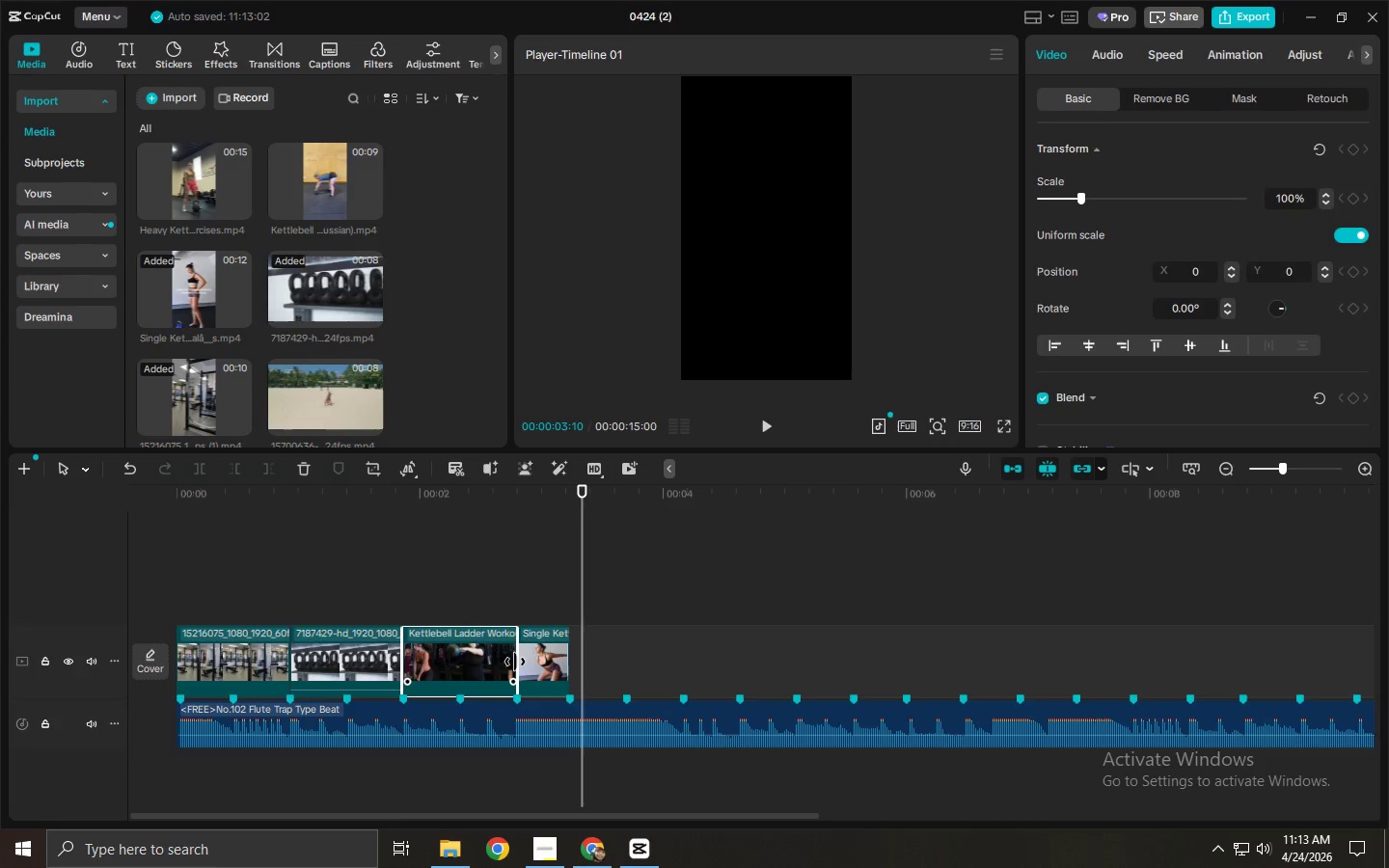 
left_click_drag(start_coordinate=[515, 662], to_coordinate=[457, 668])
 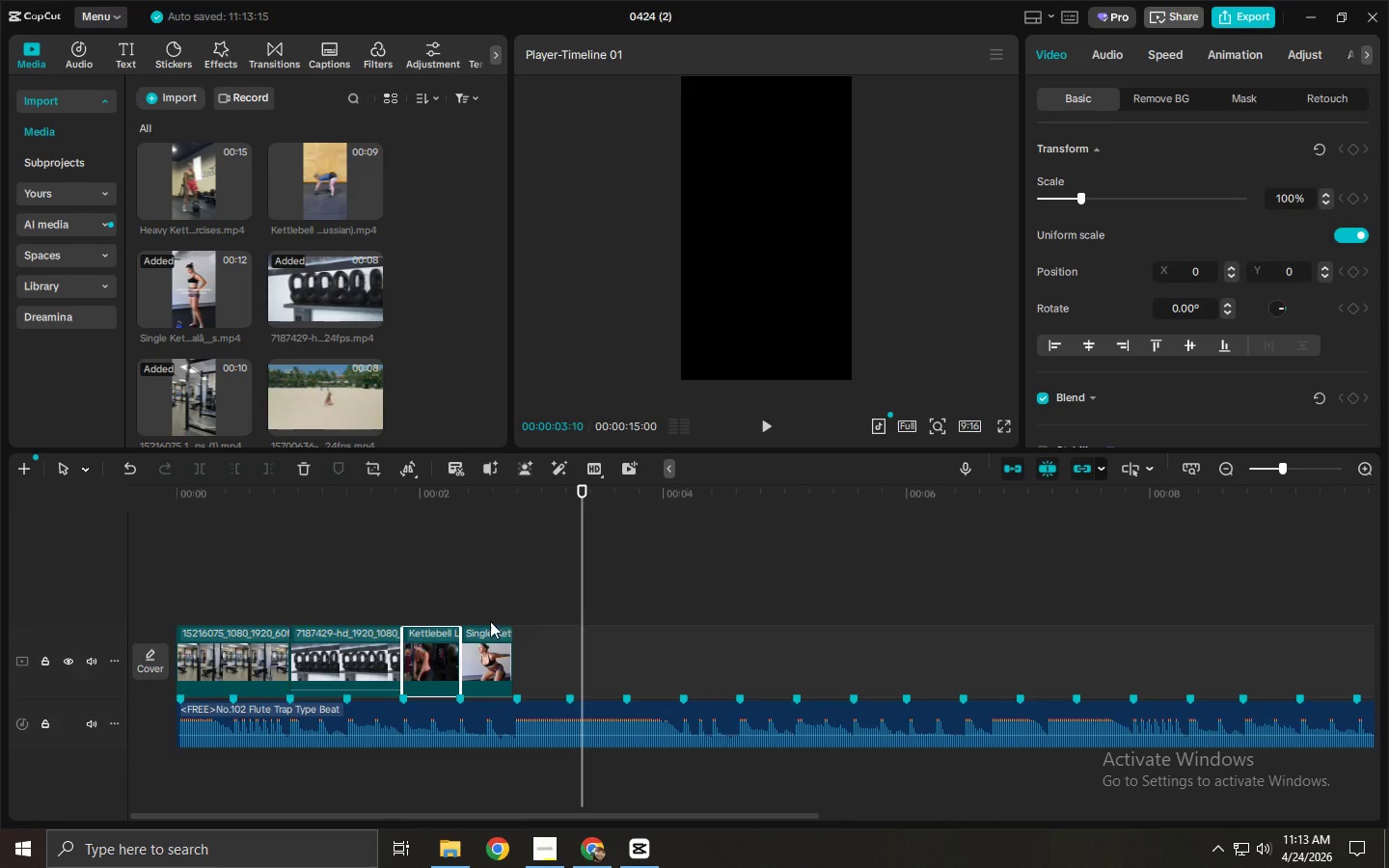 
left_click([497, 660])
 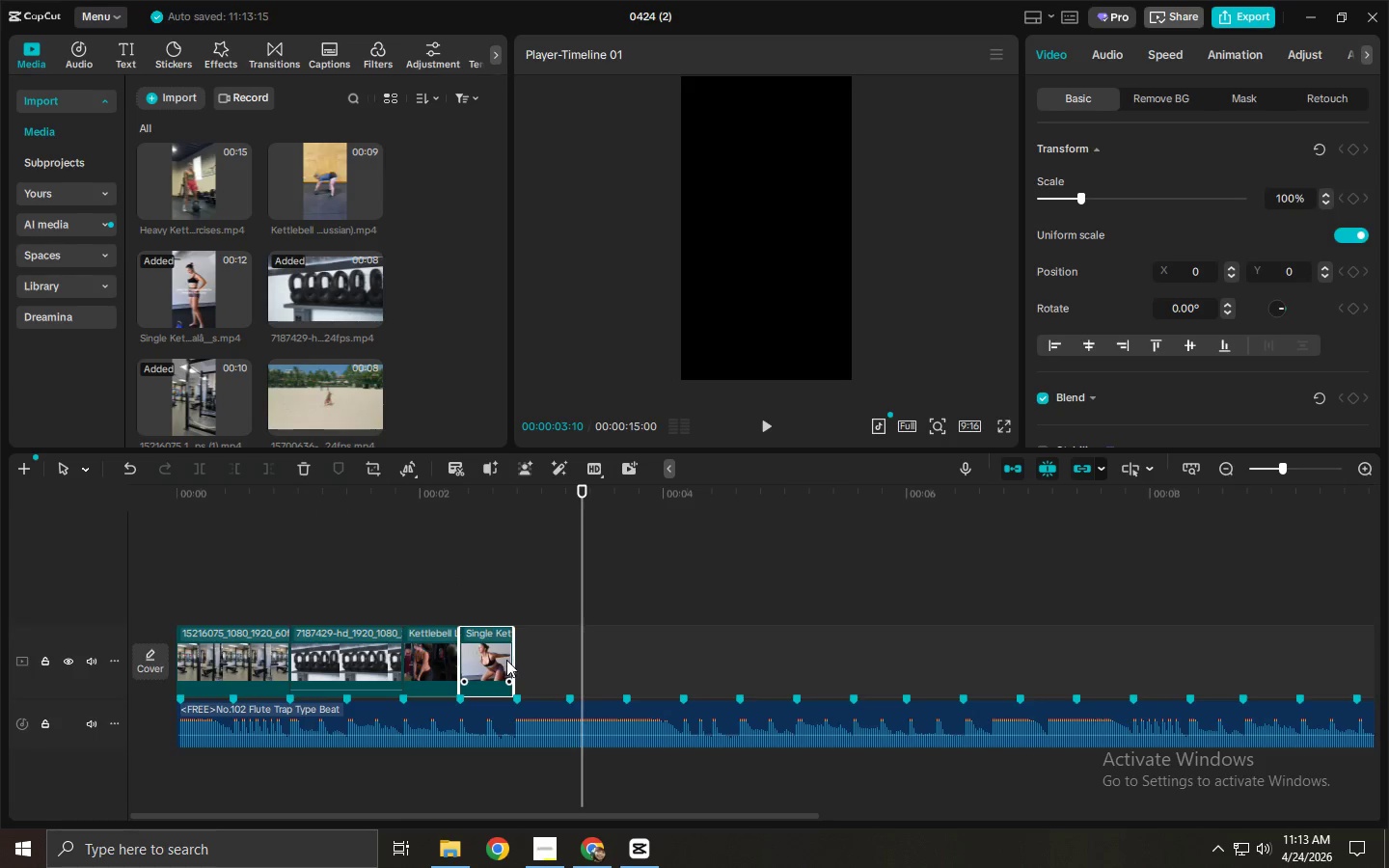 
left_click_drag(start_coordinate=[506, 660], to_coordinate=[511, 661])
 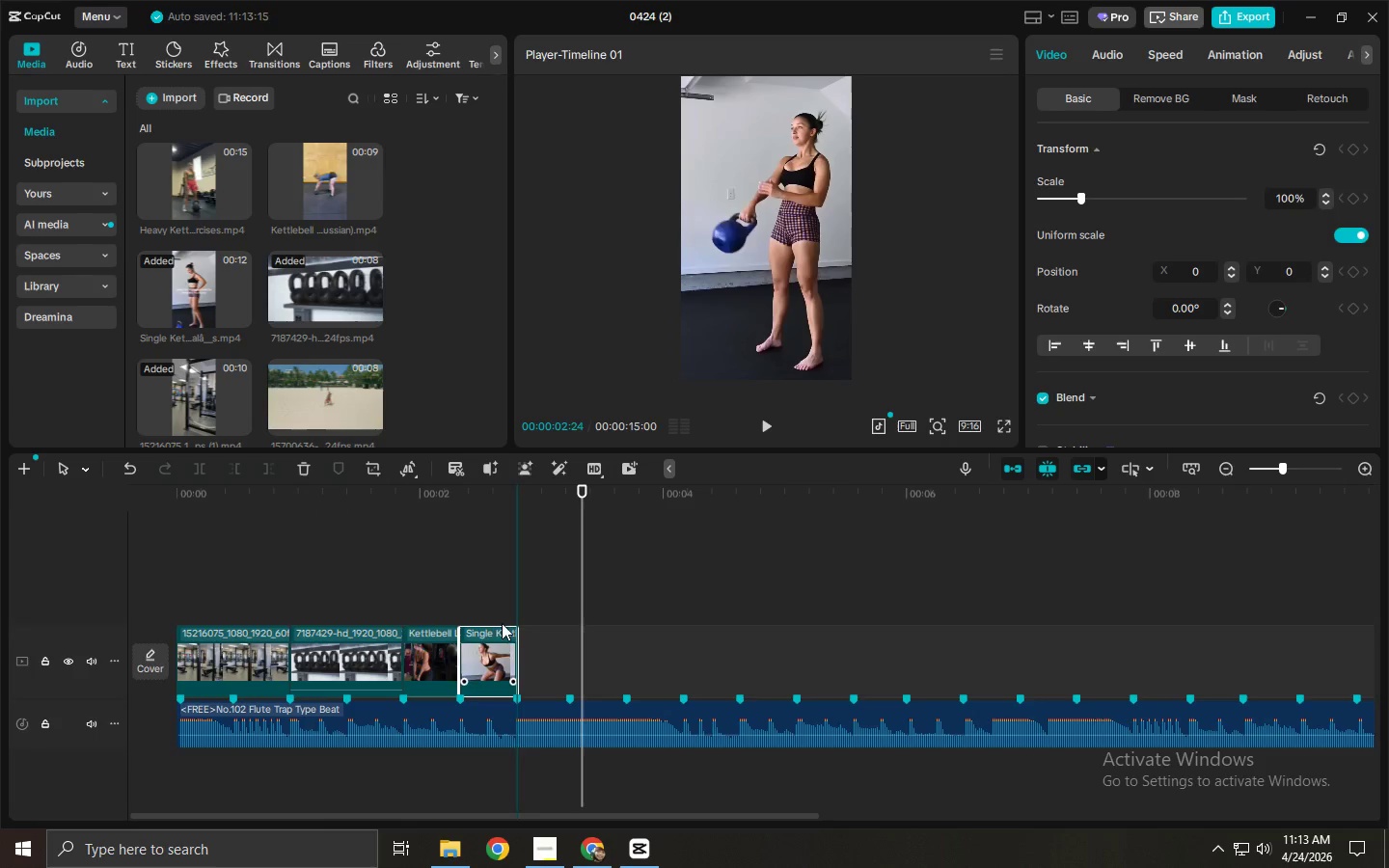 
left_click([392, 506])
 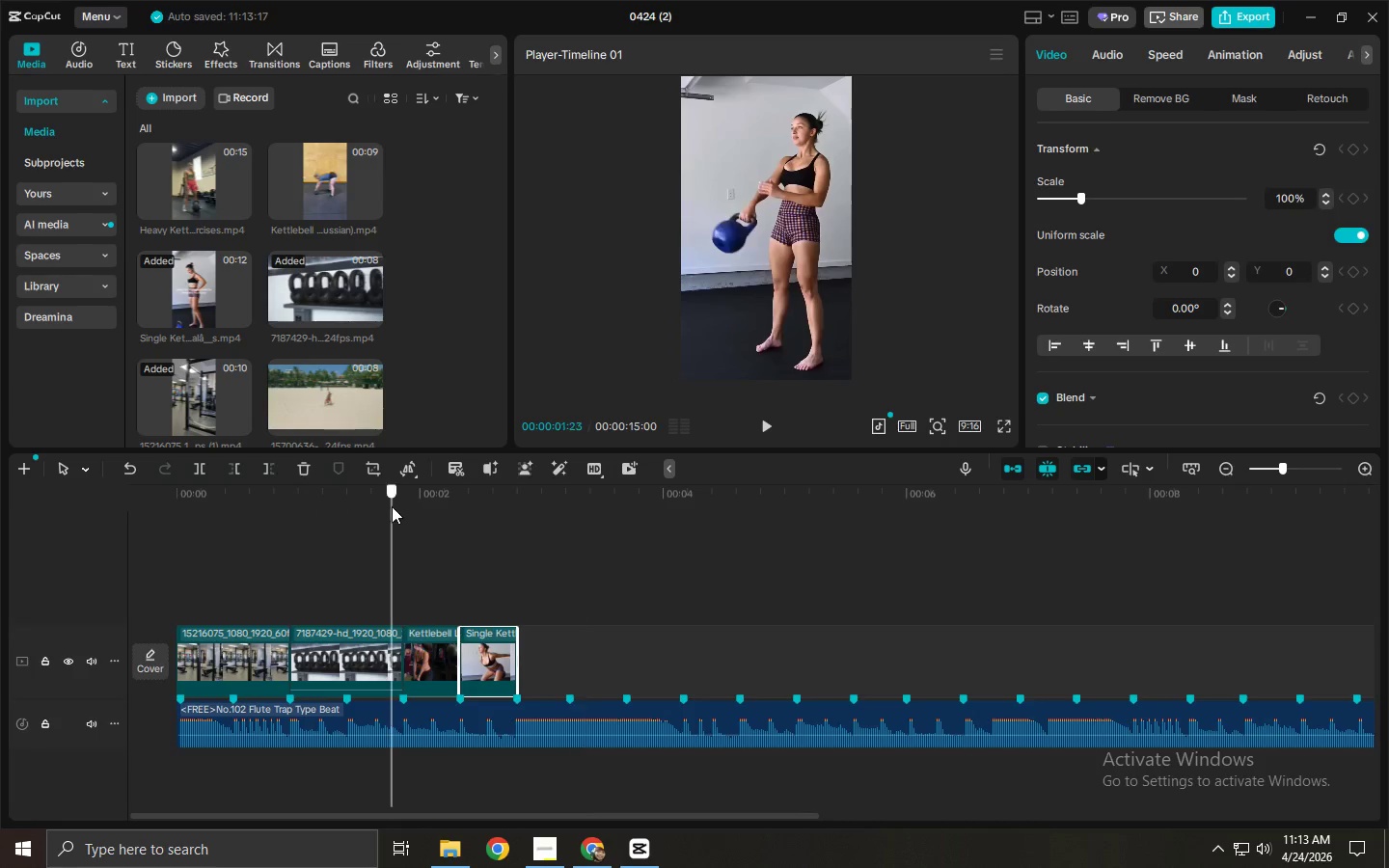 
key(Space)
 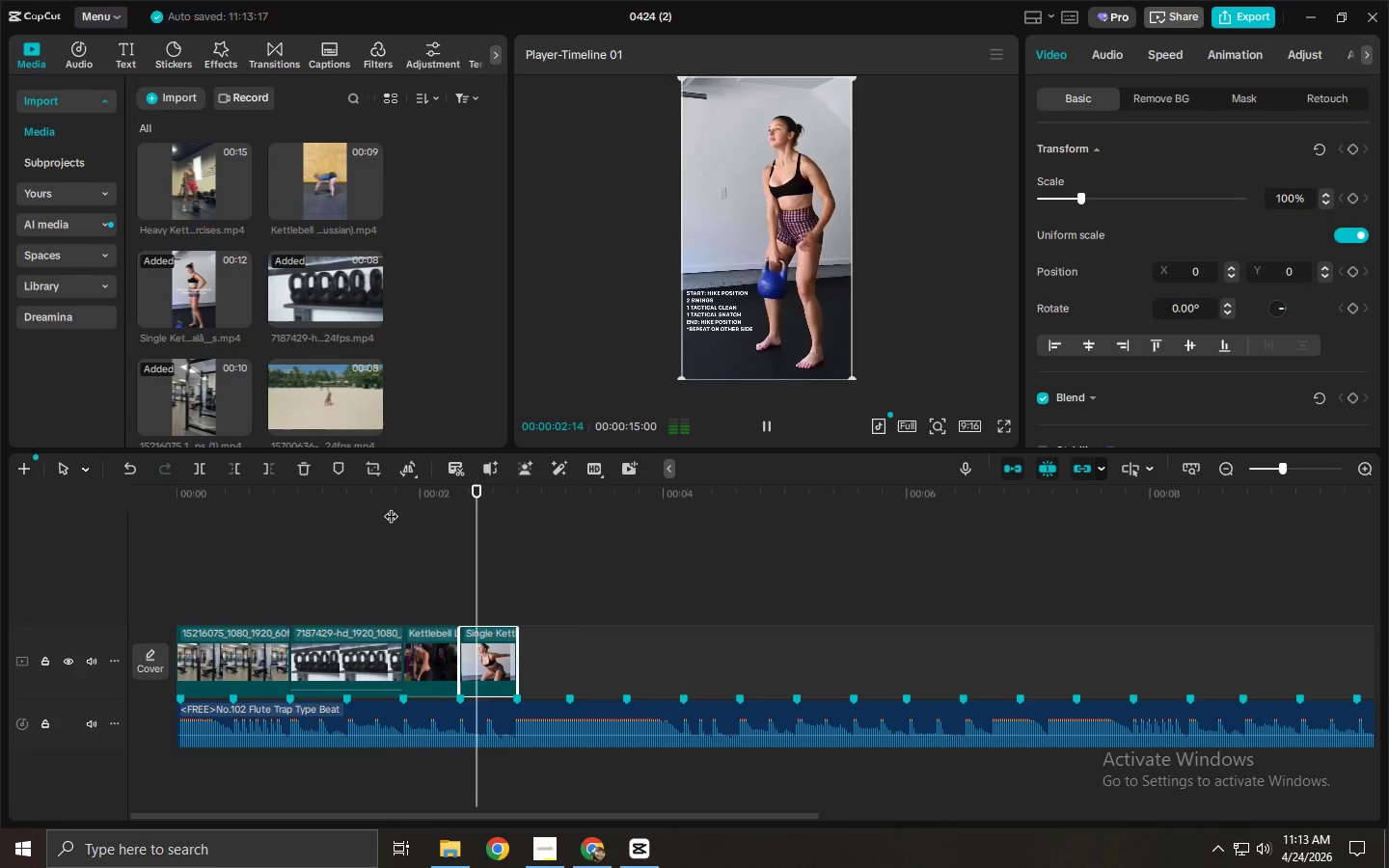 
key(Space)
 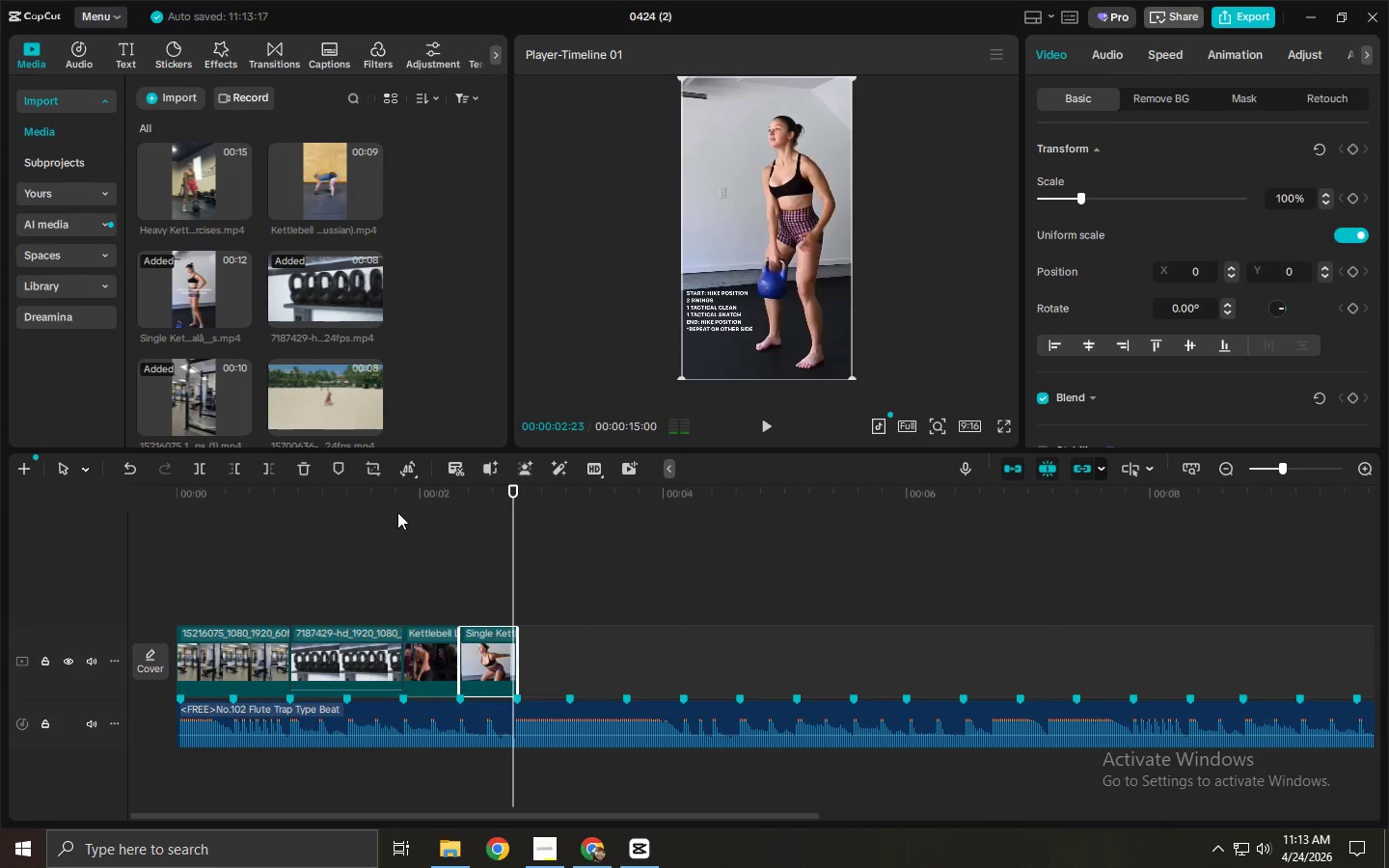 
key(Space)
 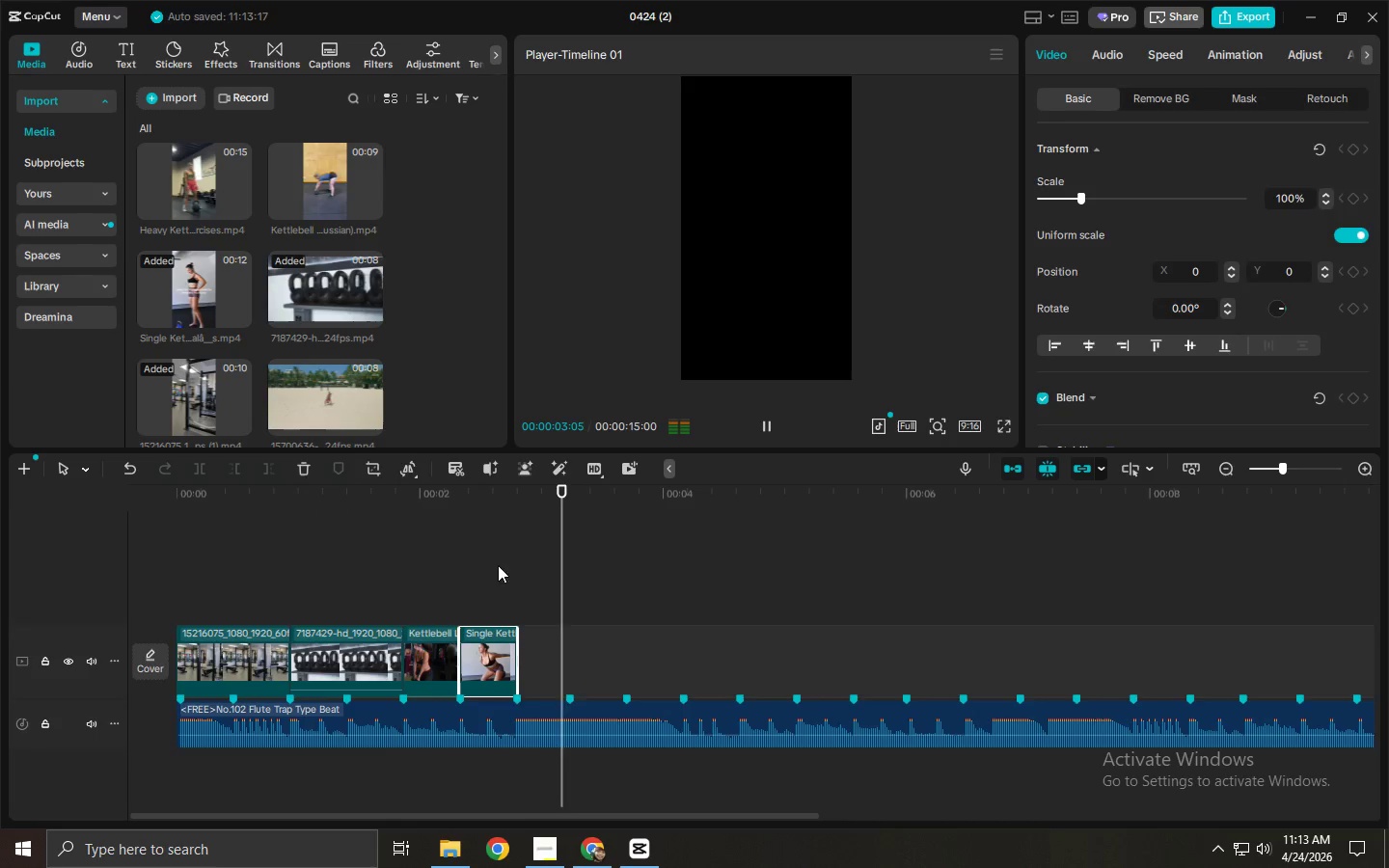 
left_click([462, 530])
 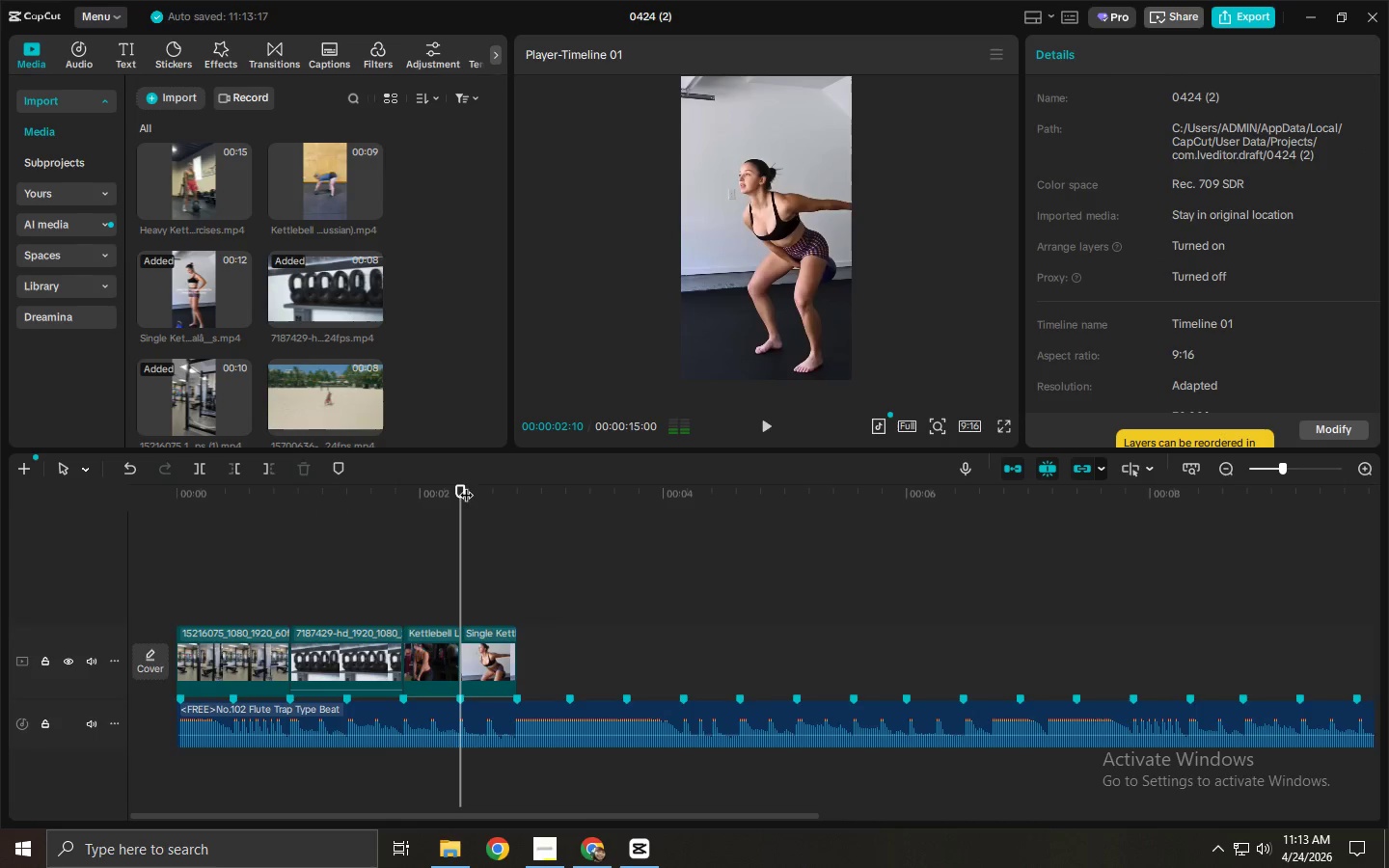 
key(Space)
 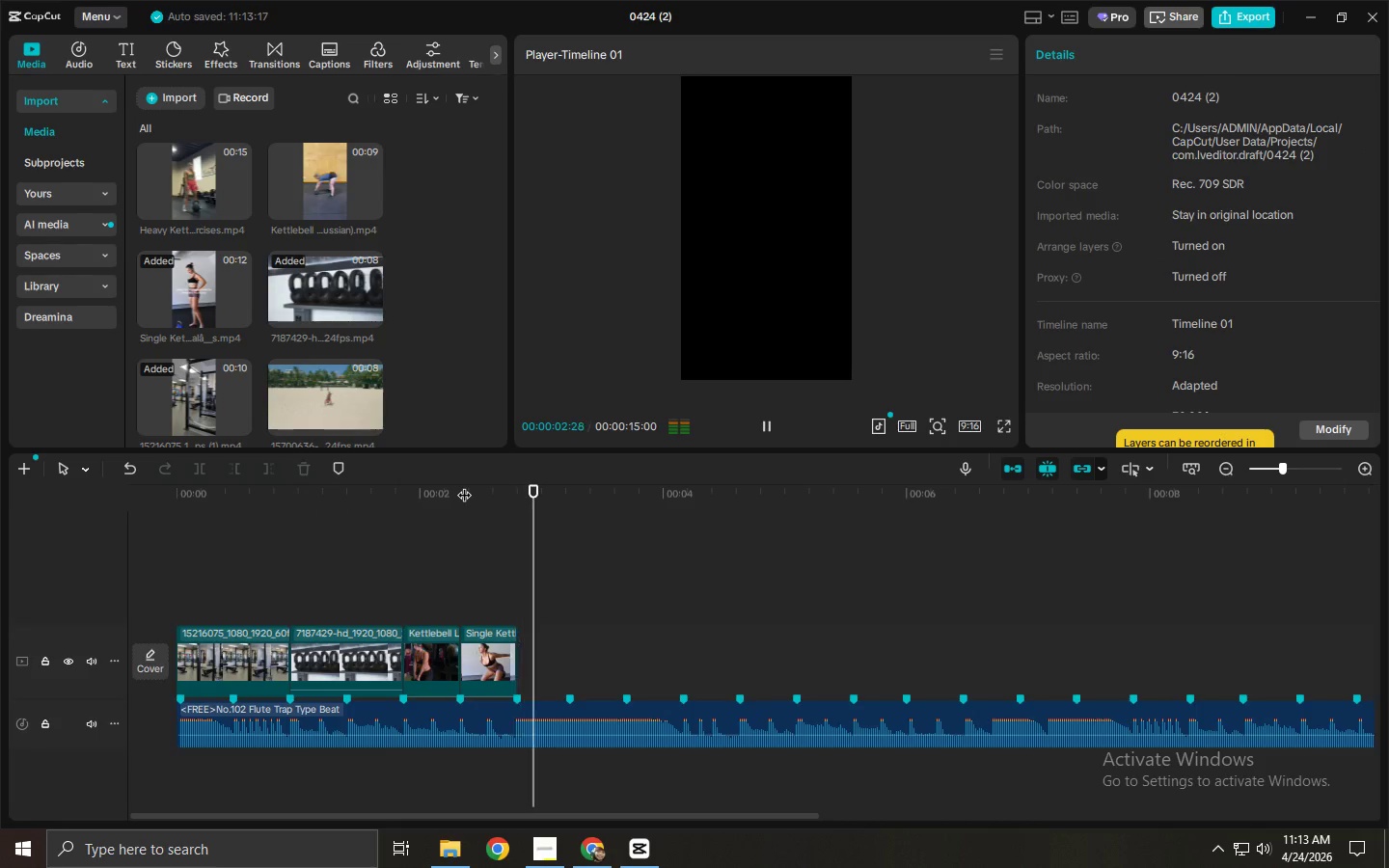 
left_click_drag(start_coordinate=[382, 490], to_coordinate=[372, 491])
 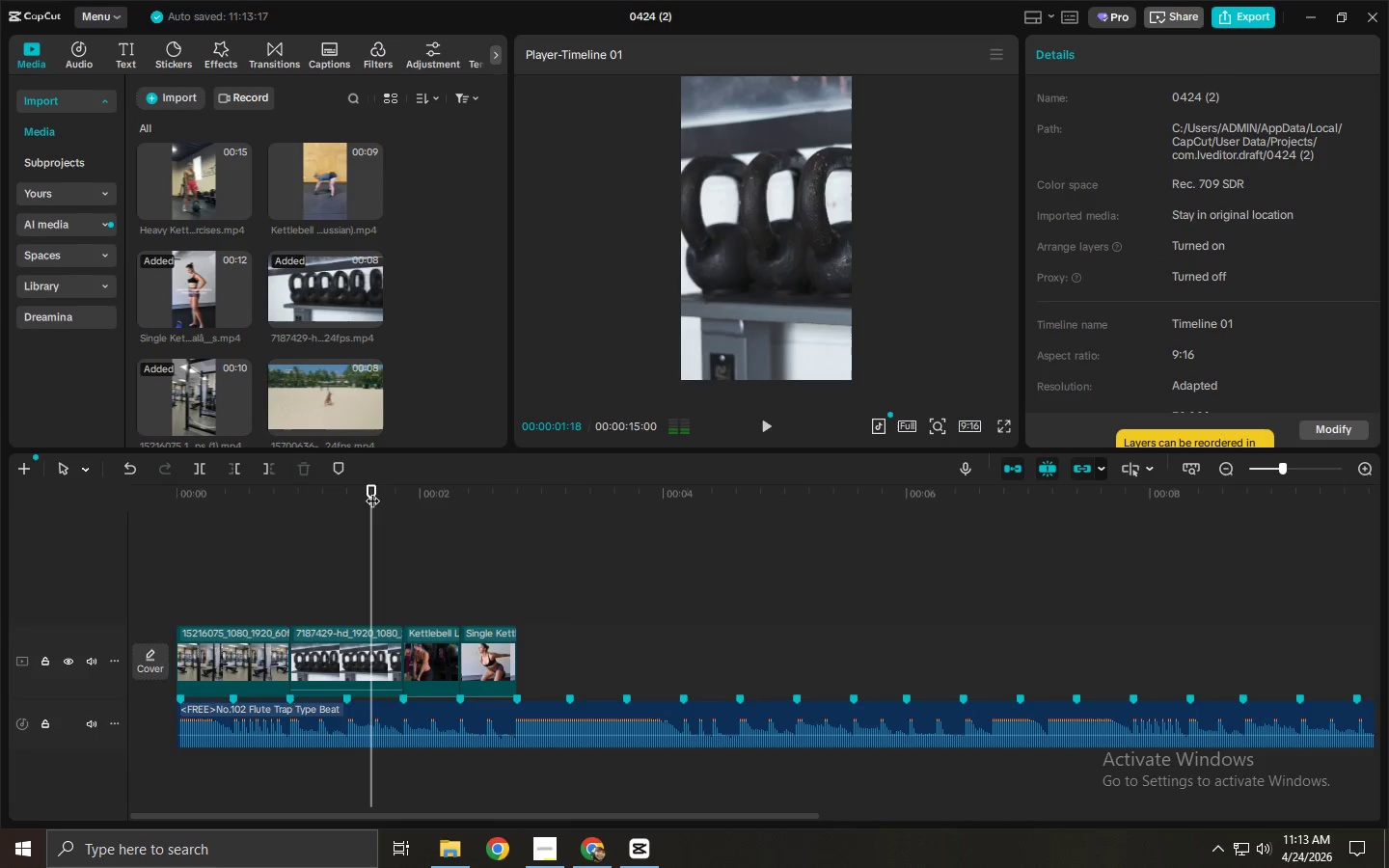 
key(Space)
 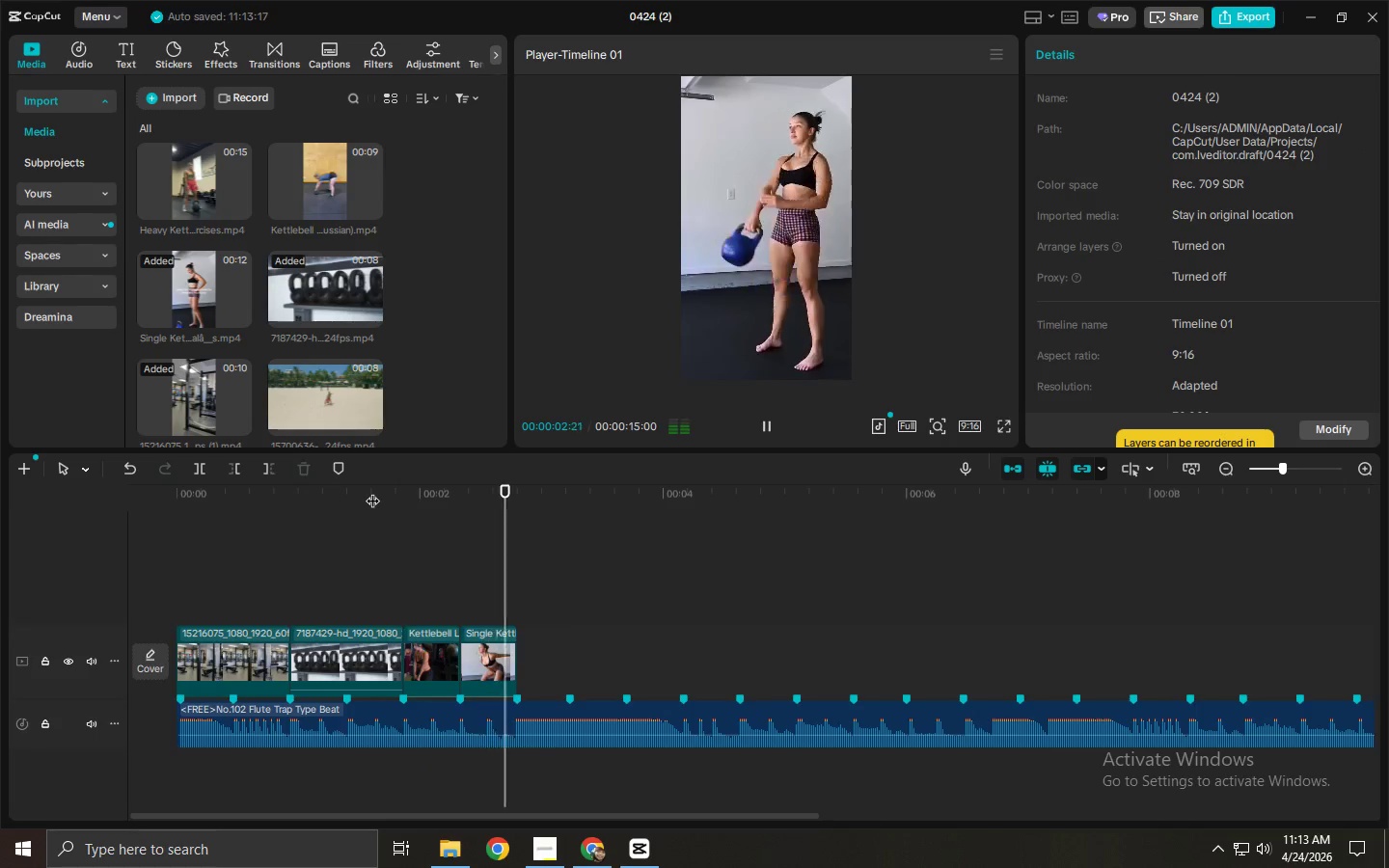 
key(Space)
 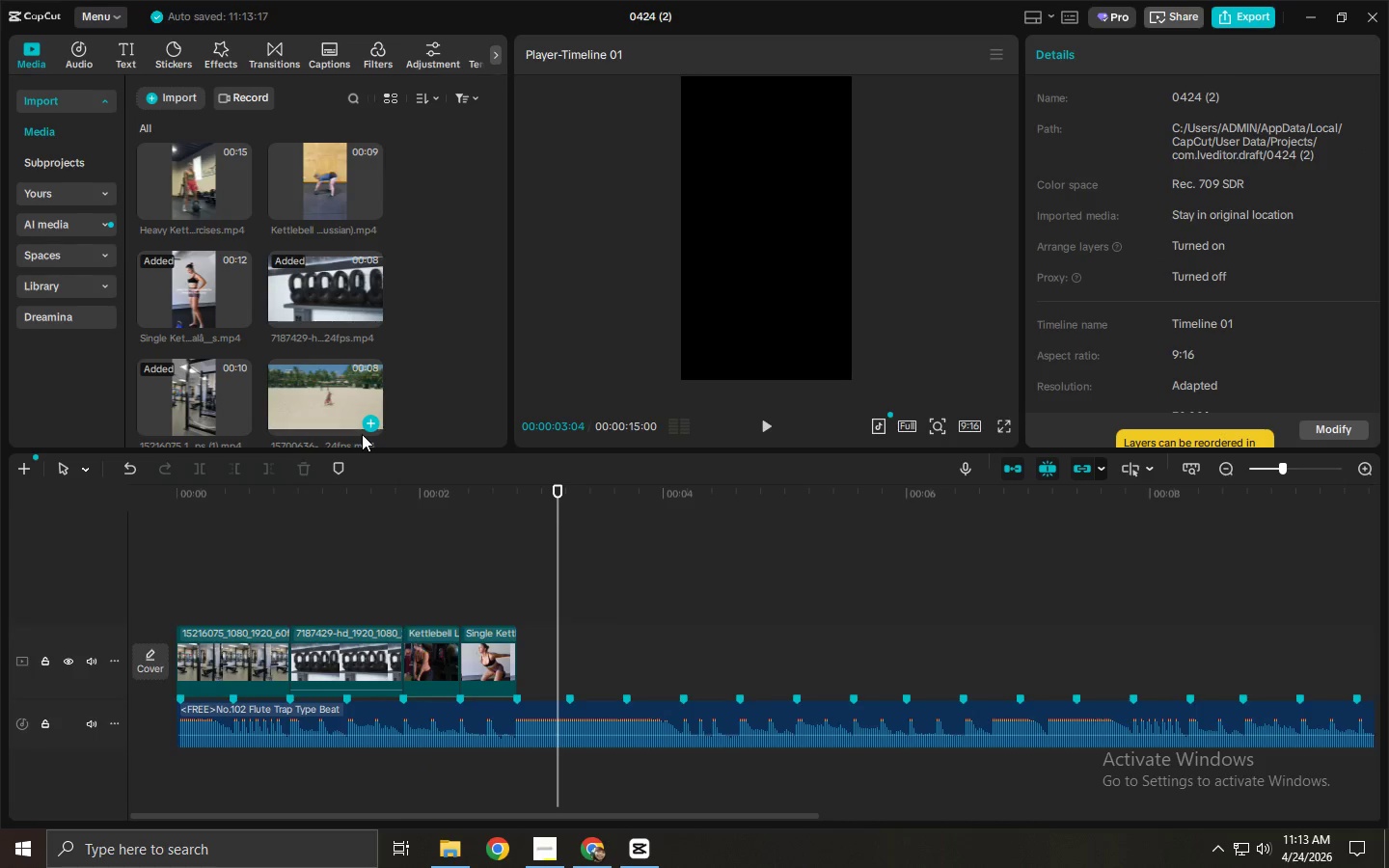 
scroll: coordinate [294, 393], scroll_direction: down, amount: 3.0
 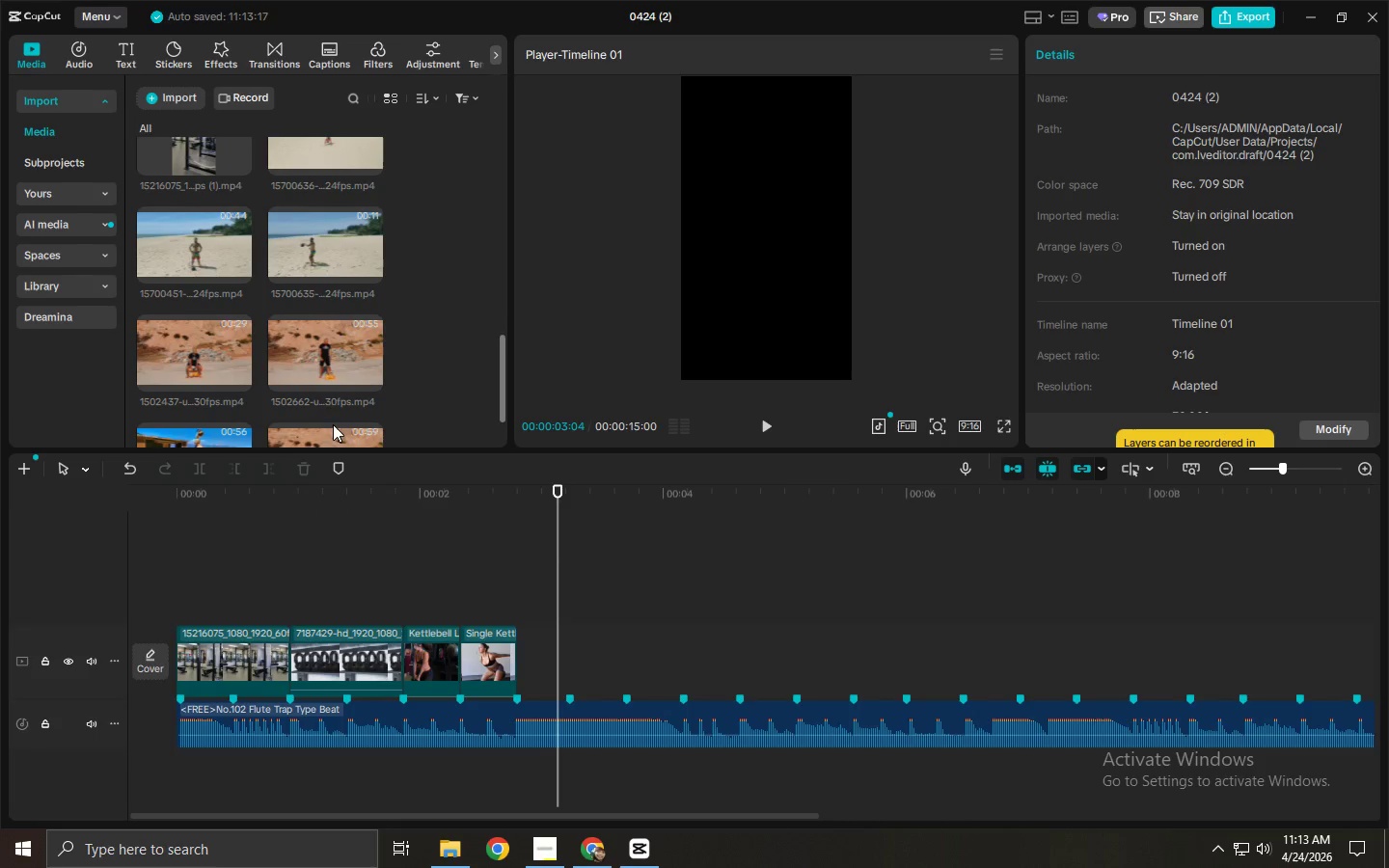 
scroll: coordinate [317, 396], scroll_direction: up, amount: 6.0
 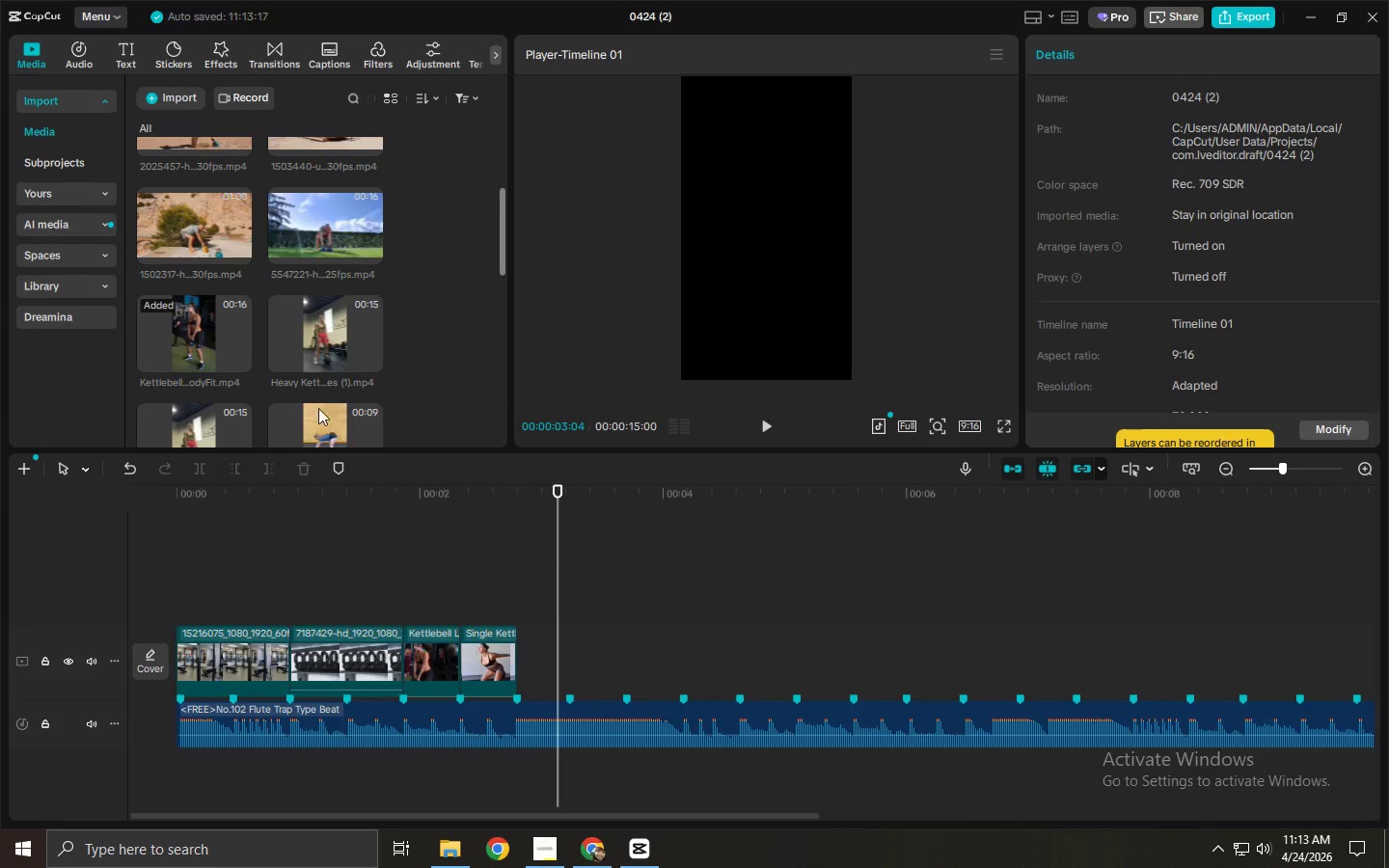 
left_click([313, 430])
 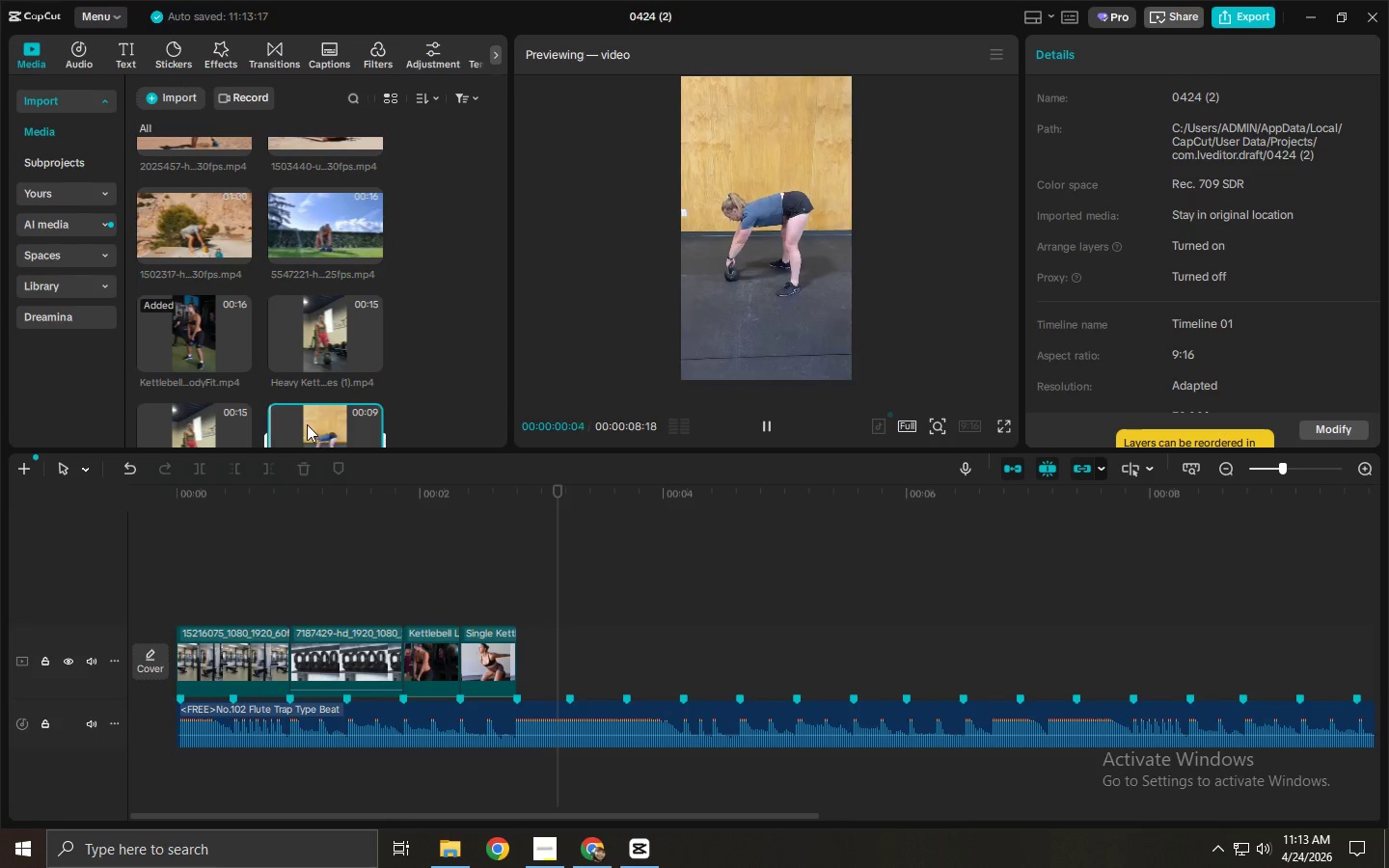 
left_click_drag(start_coordinate=[307, 424], to_coordinate=[525, 655])
 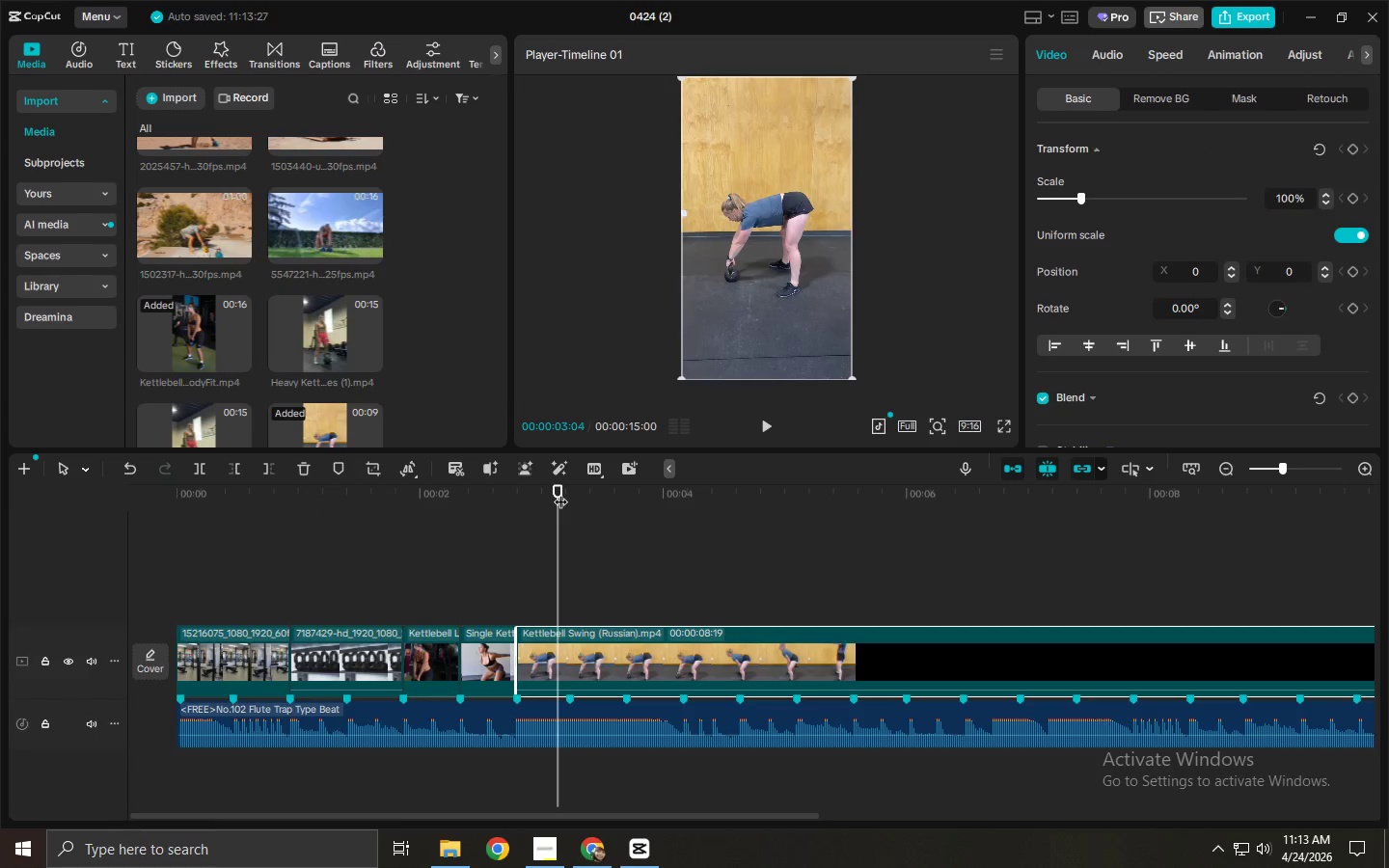 
left_click_drag(start_coordinate=[560, 492], to_coordinate=[756, 546])
 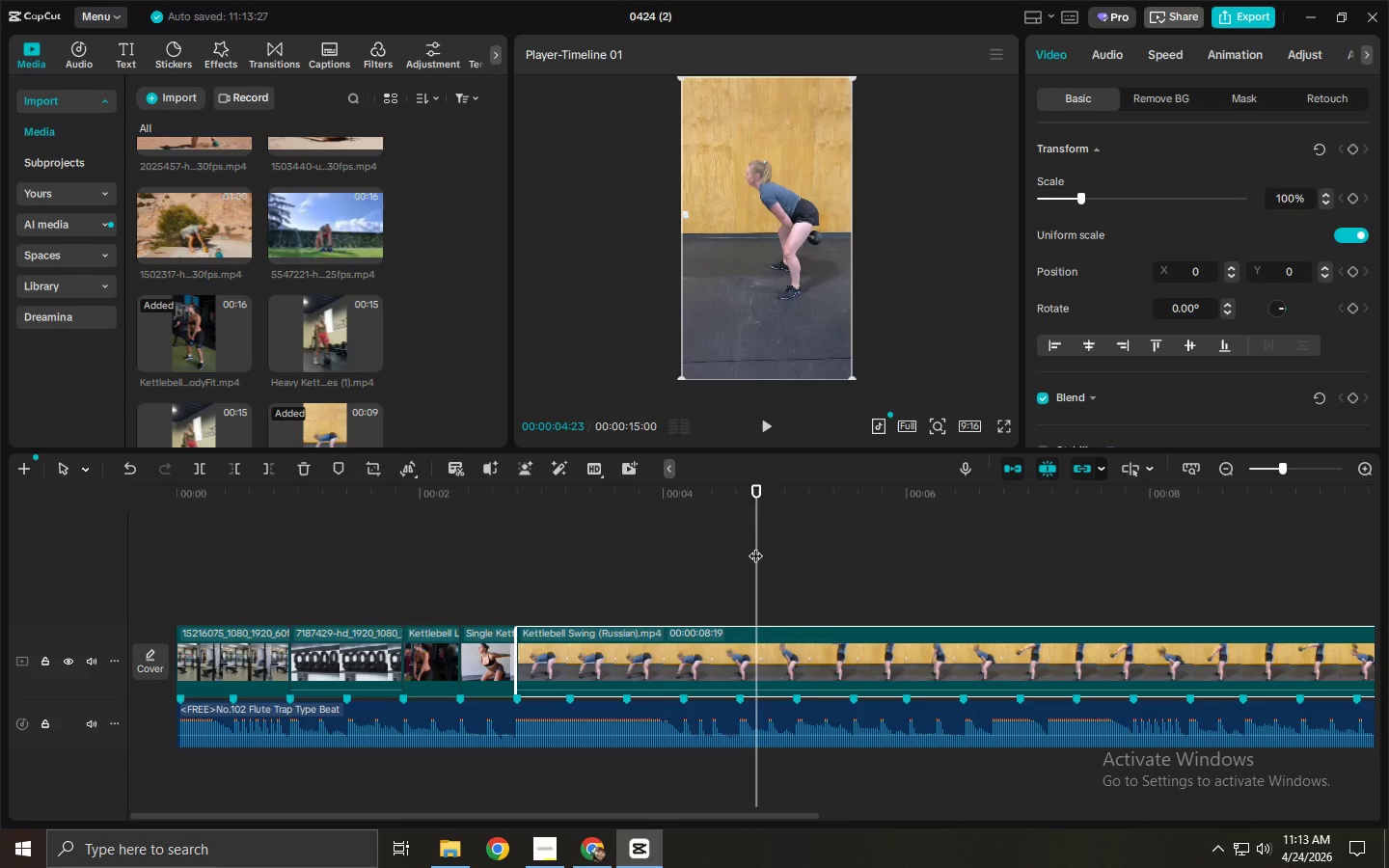 
left_click_drag(start_coordinate=[755, 546], to_coordinate=[743, 551])
 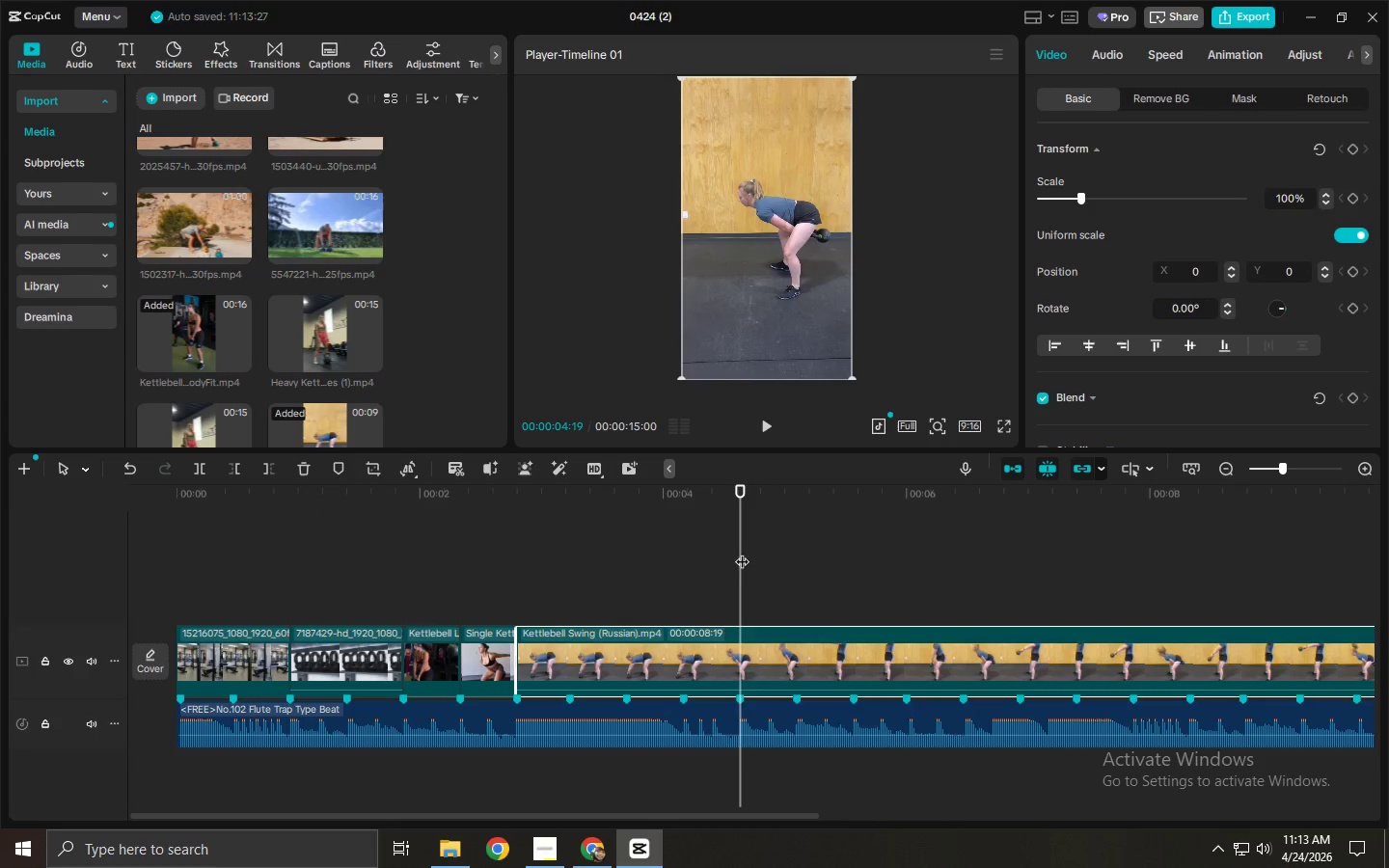 
key(Control+ControlLeft)
 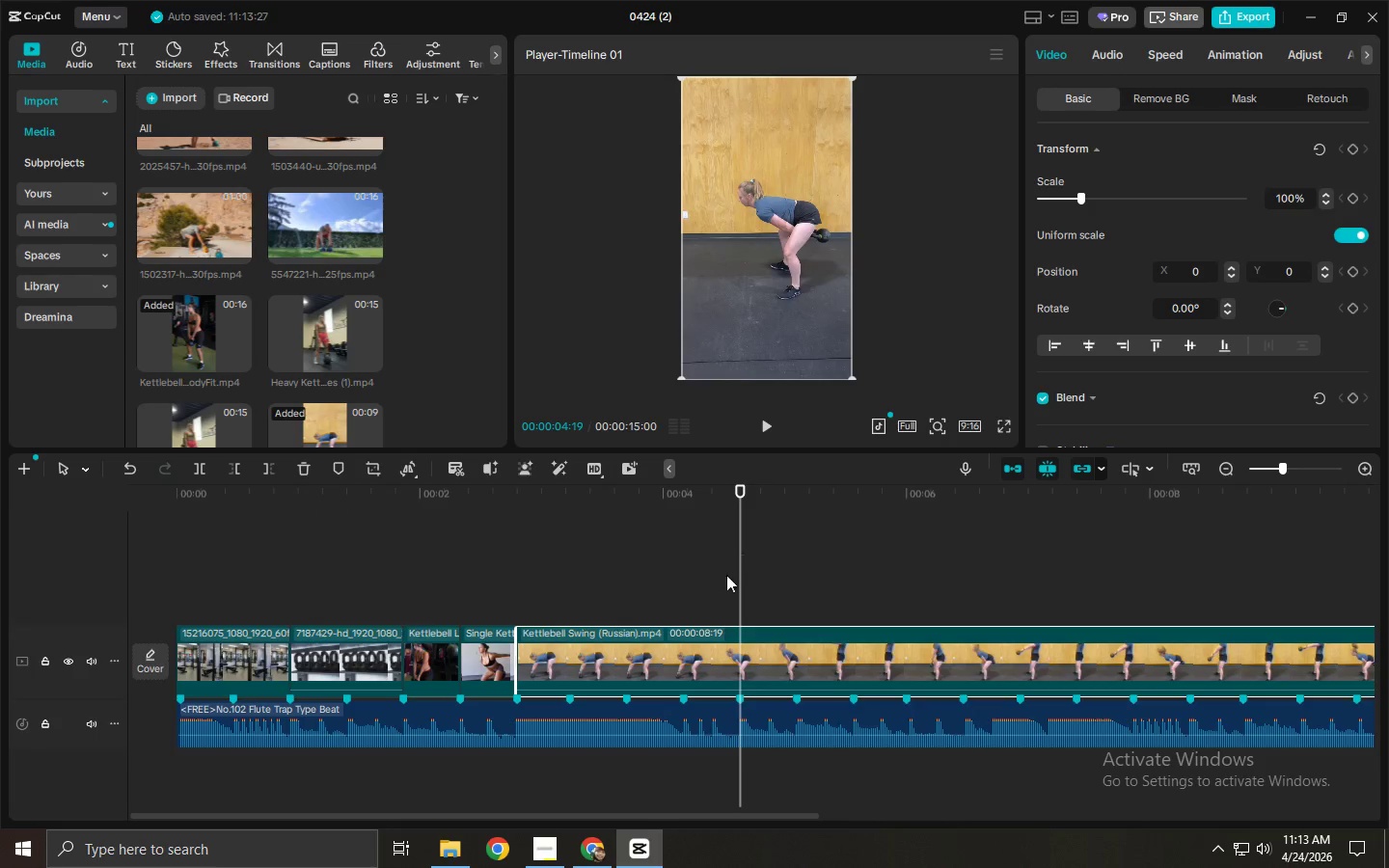 
key(Control+B)
 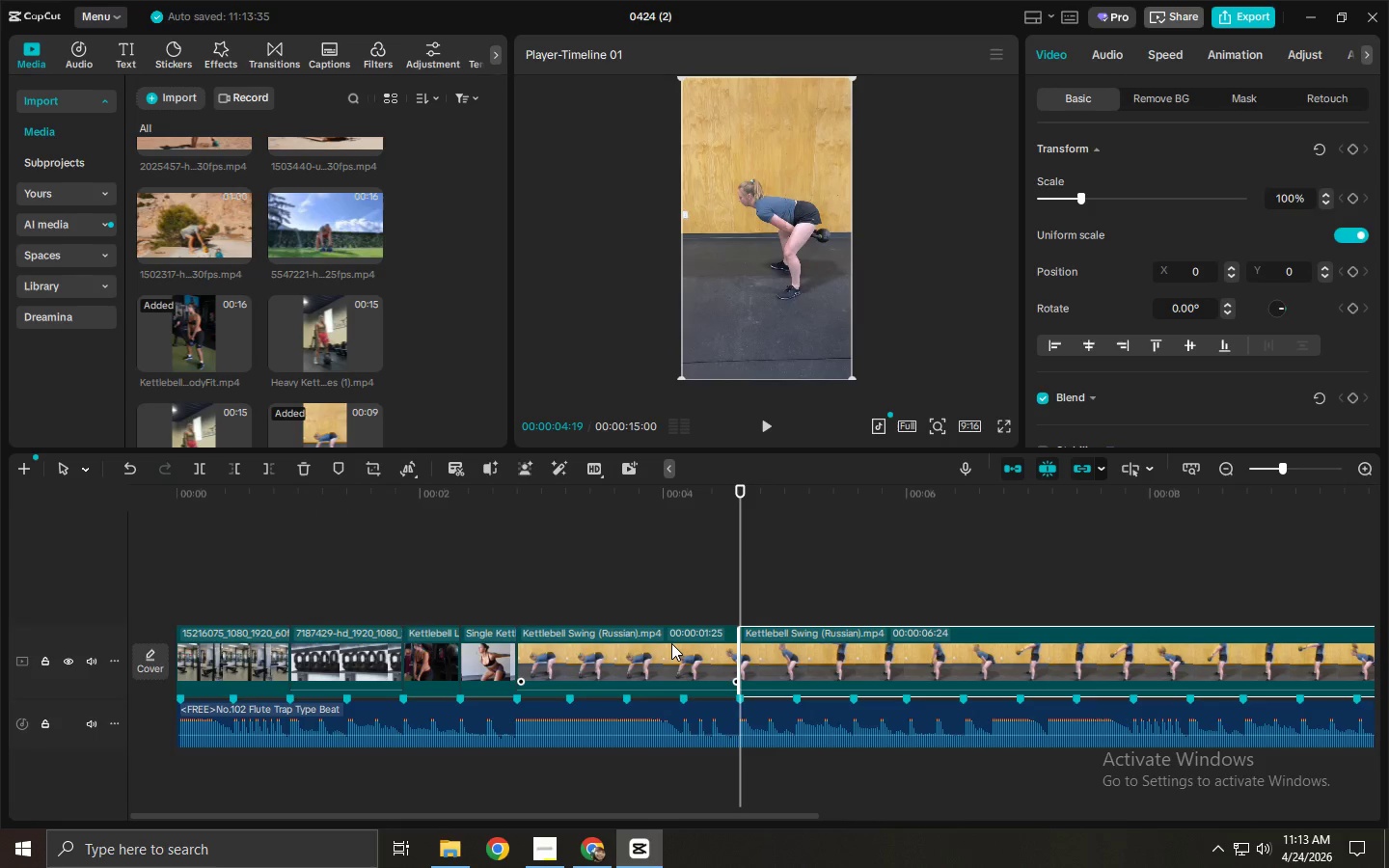 
left_click([671, 643])
 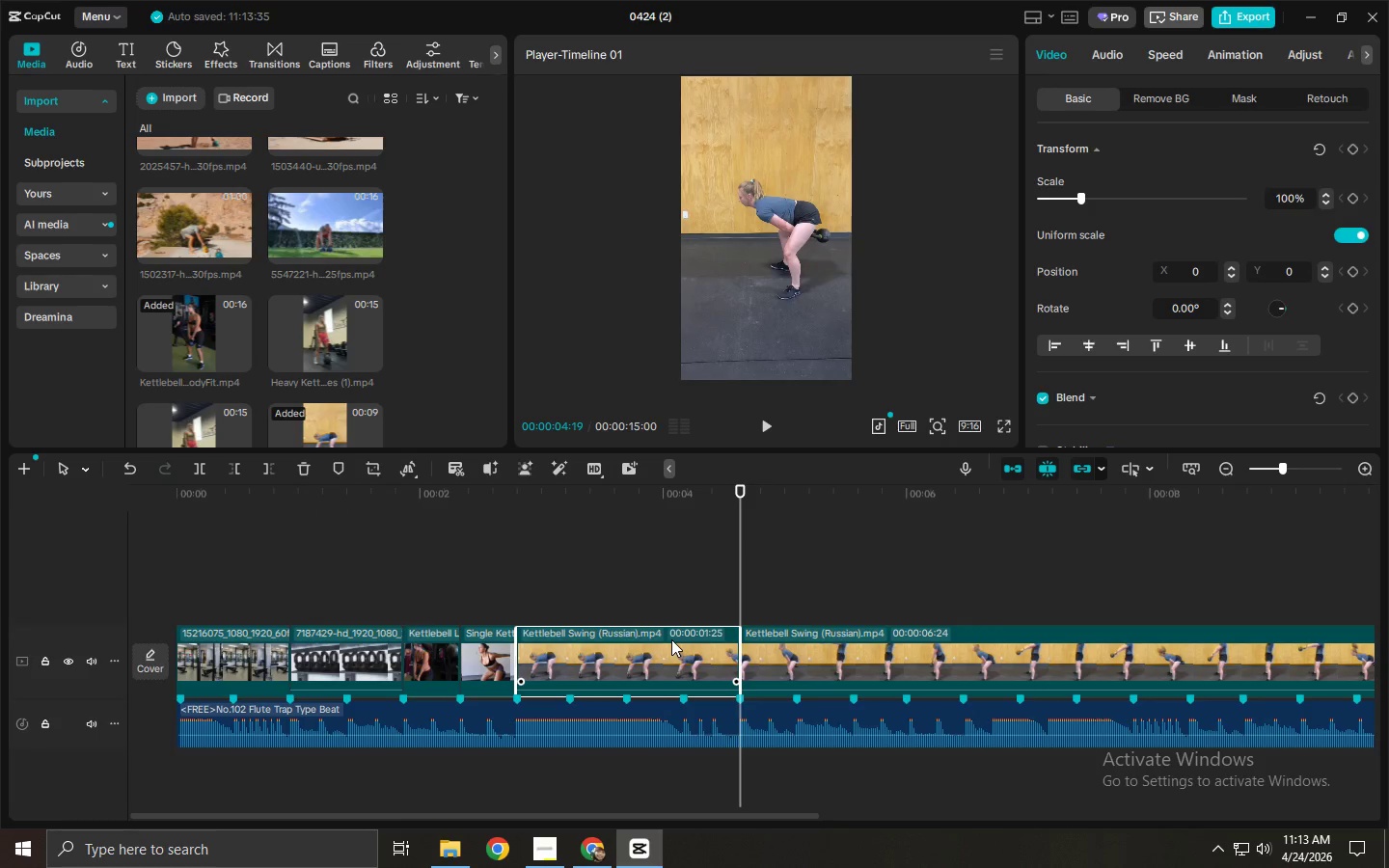 
key(Delete)
 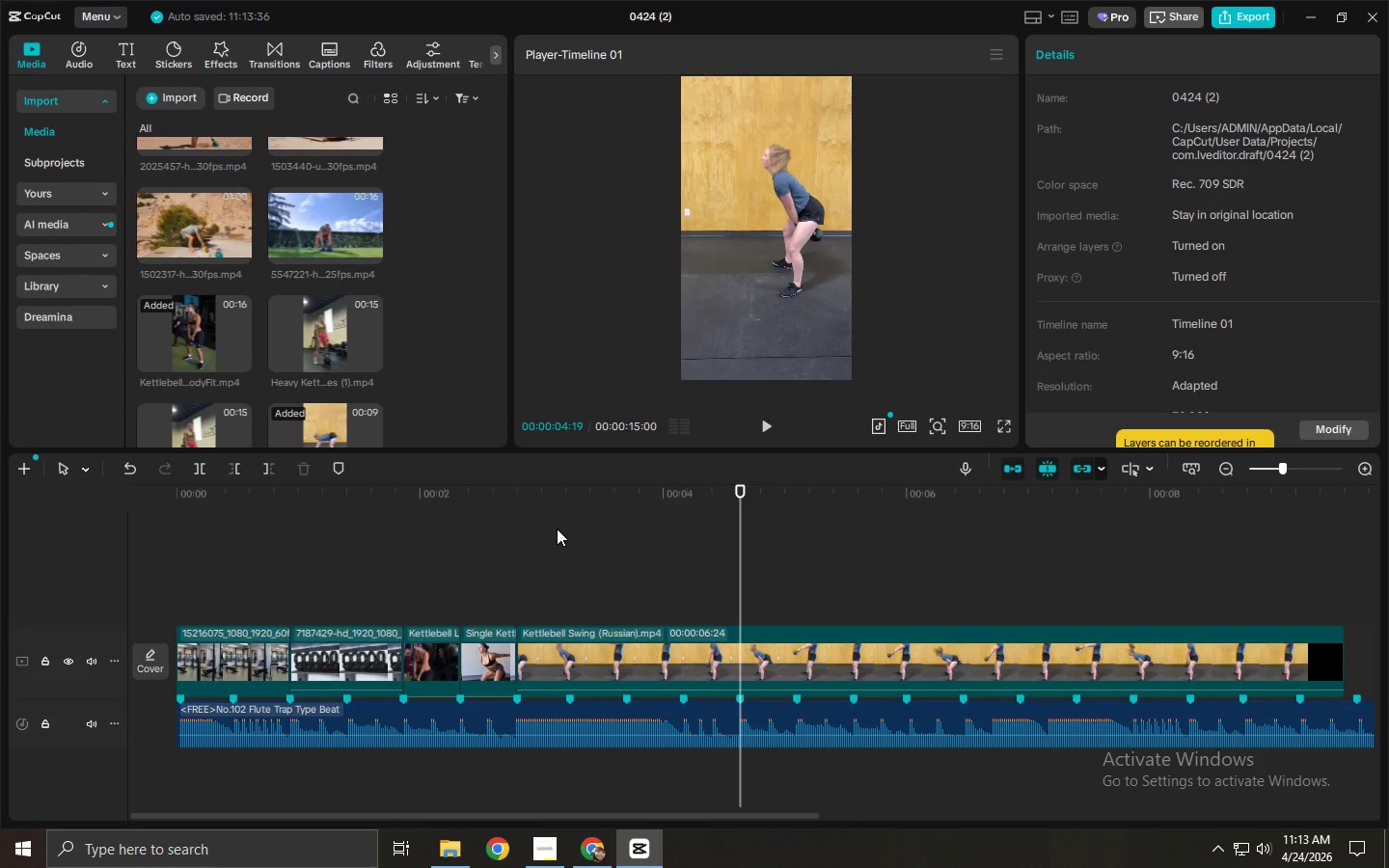 
left_click_drag(start_coordinate=[554, 520], to_coordinate=[577, 523])
 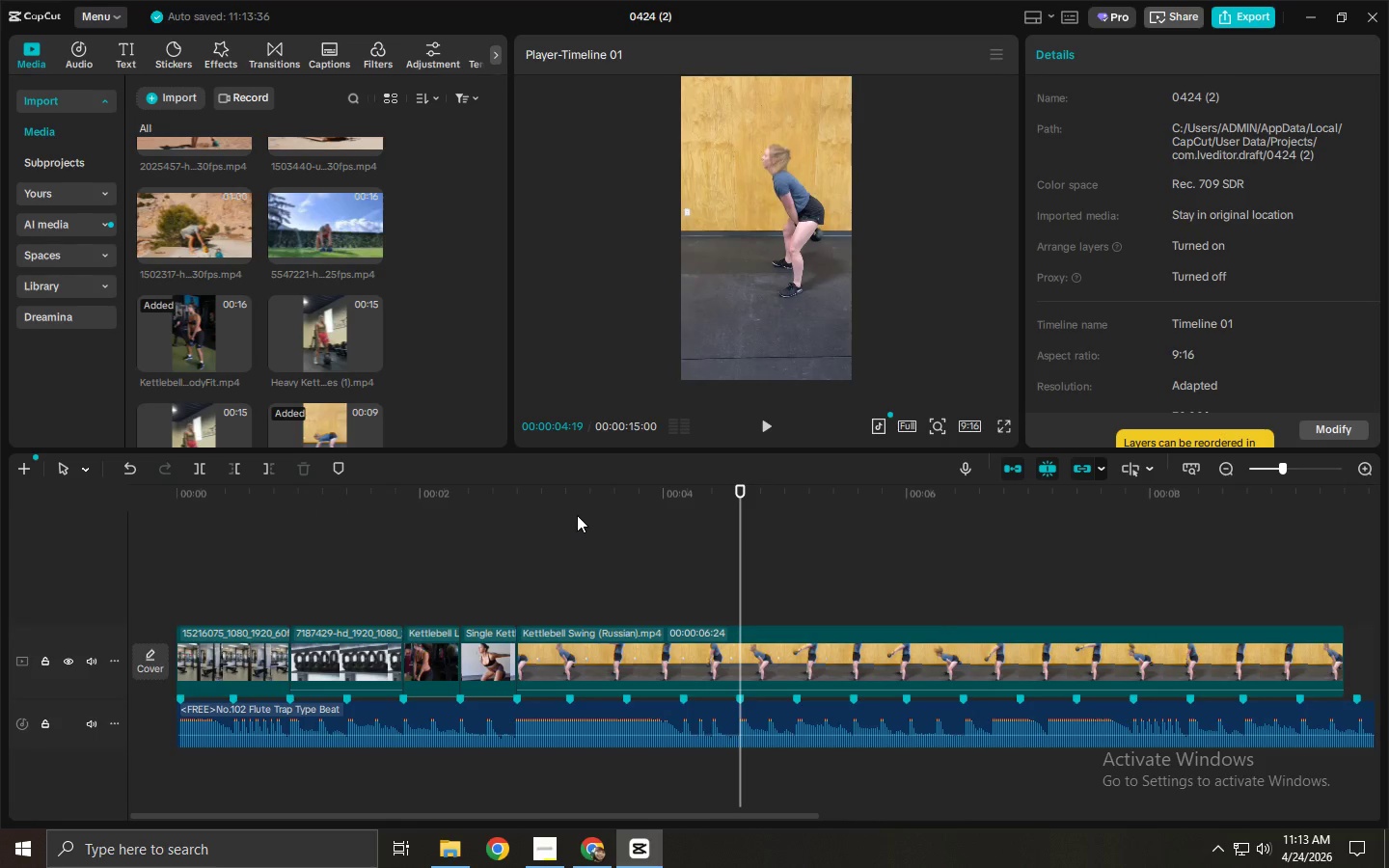 
double_click([577, 515])
 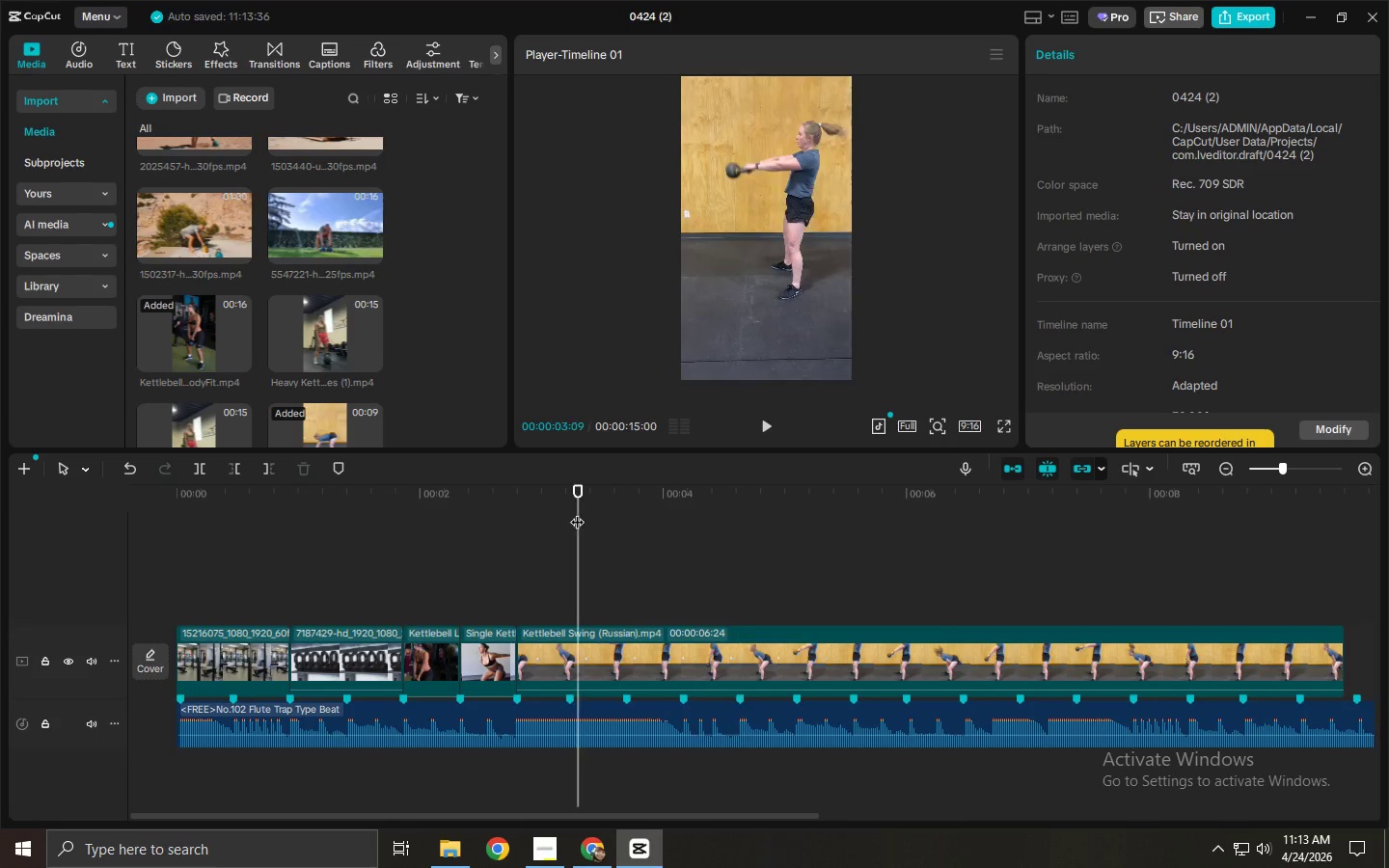 
left_click([576, 497])
 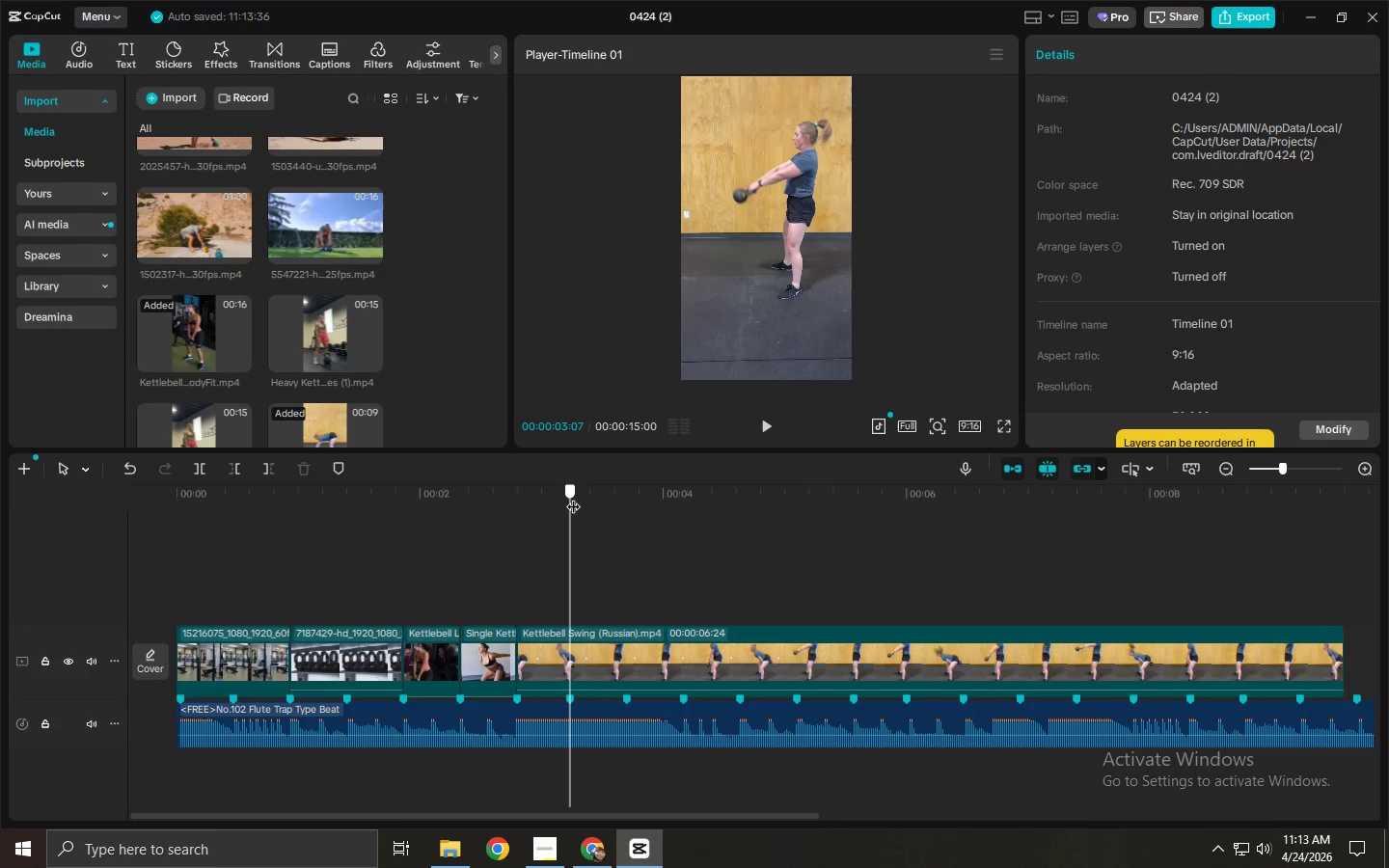 
key(Control+ControlLeft)
 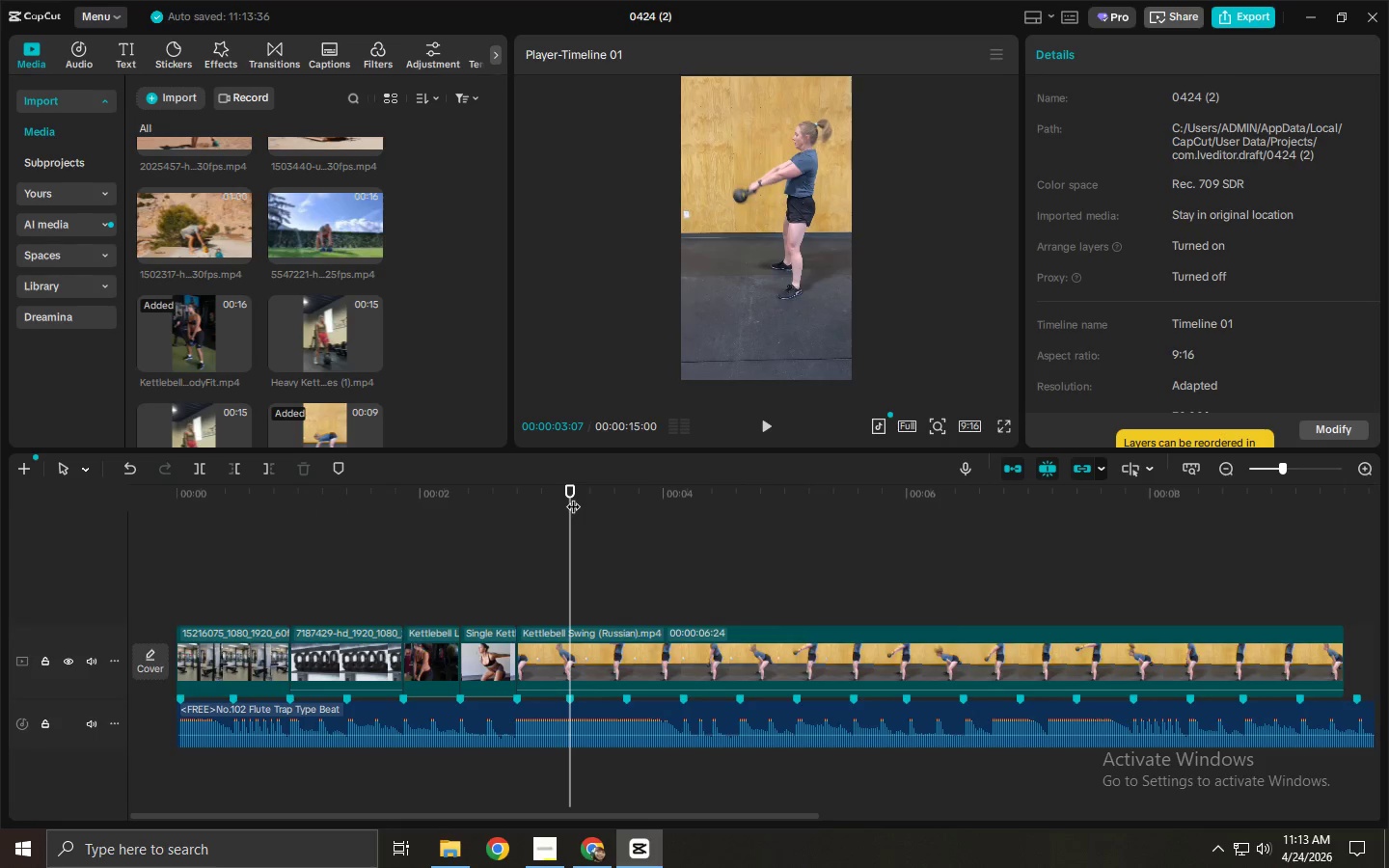 
key(Control+B)
 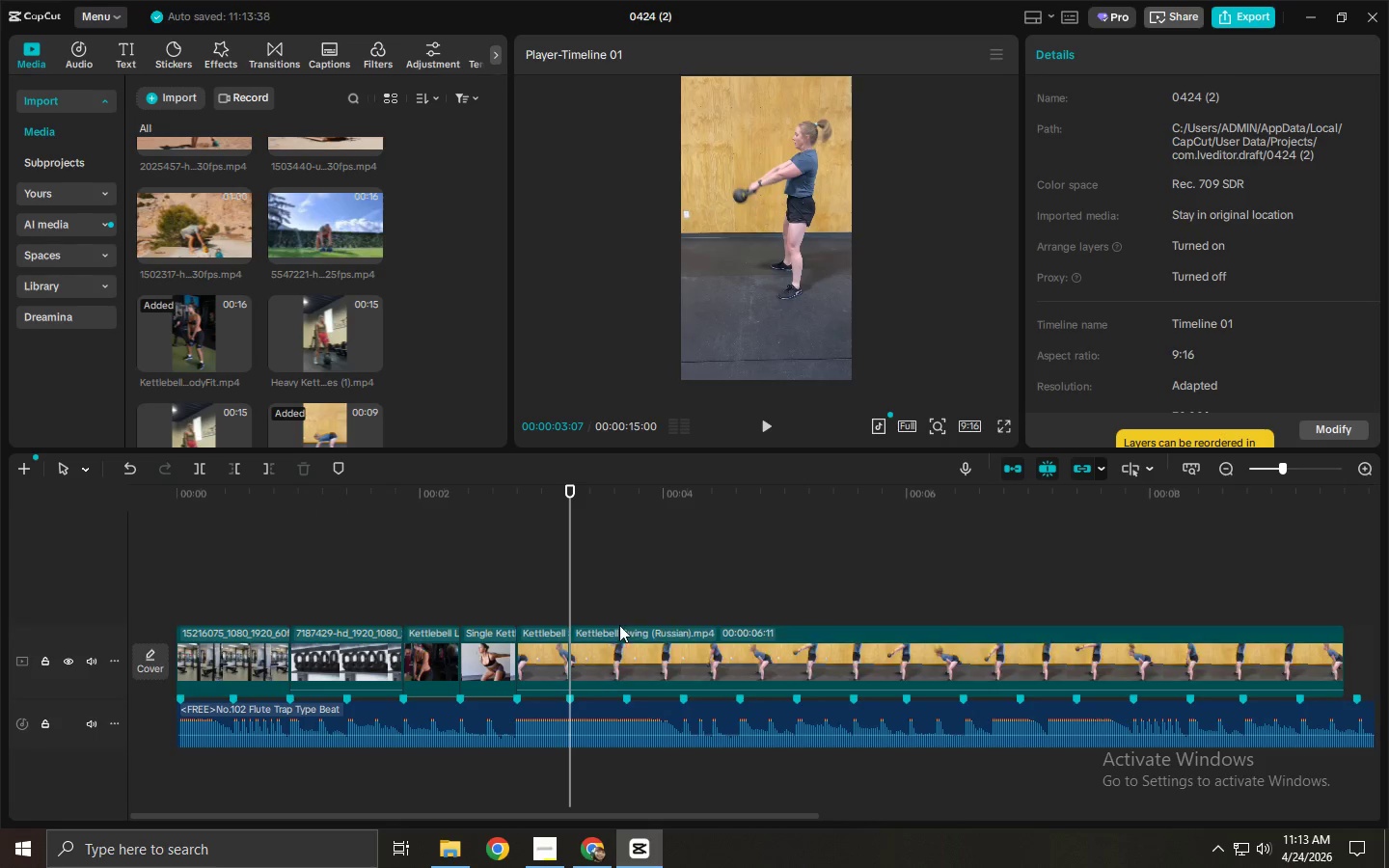 
left_click([621, 630])
 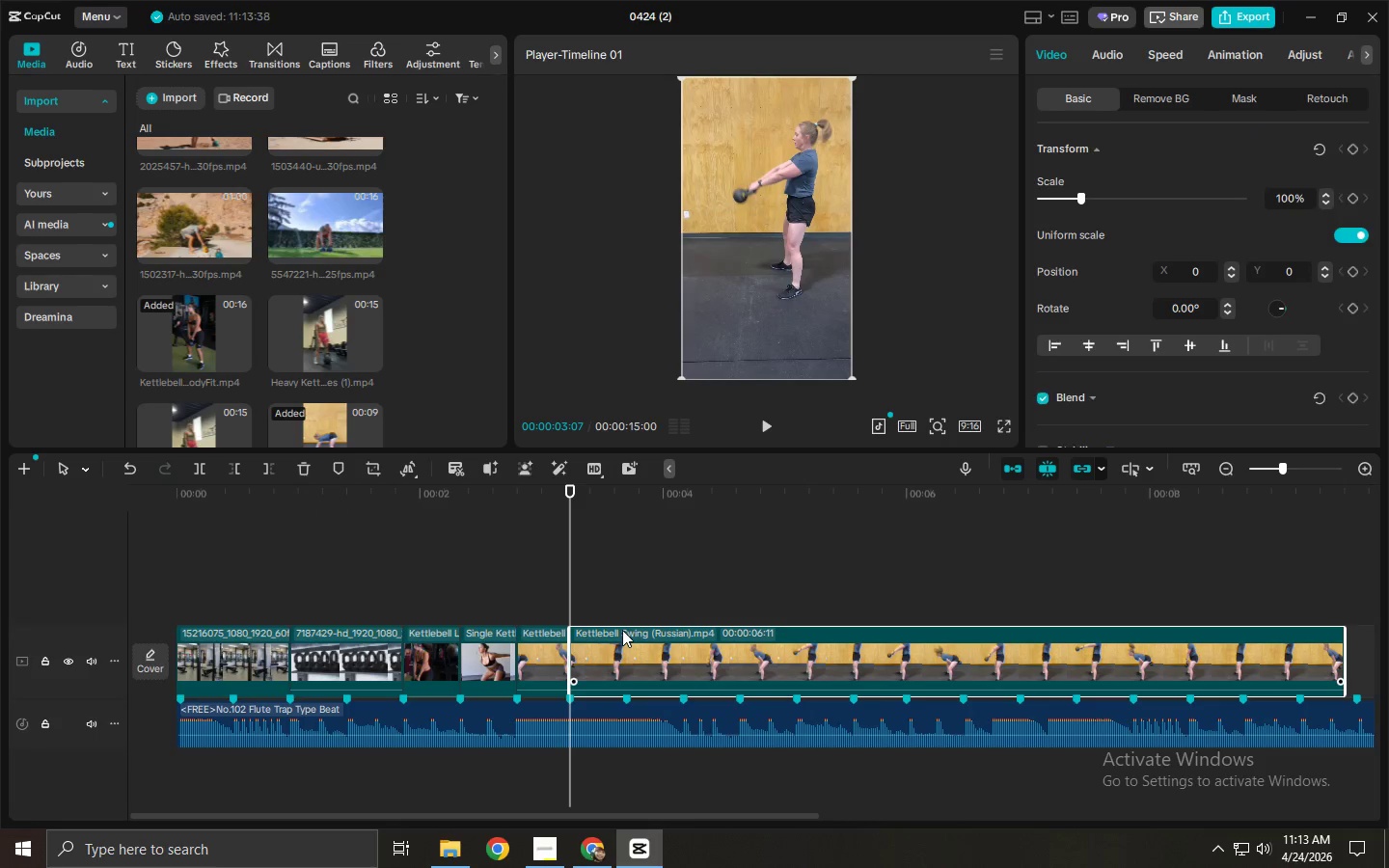 
key(Delete)
 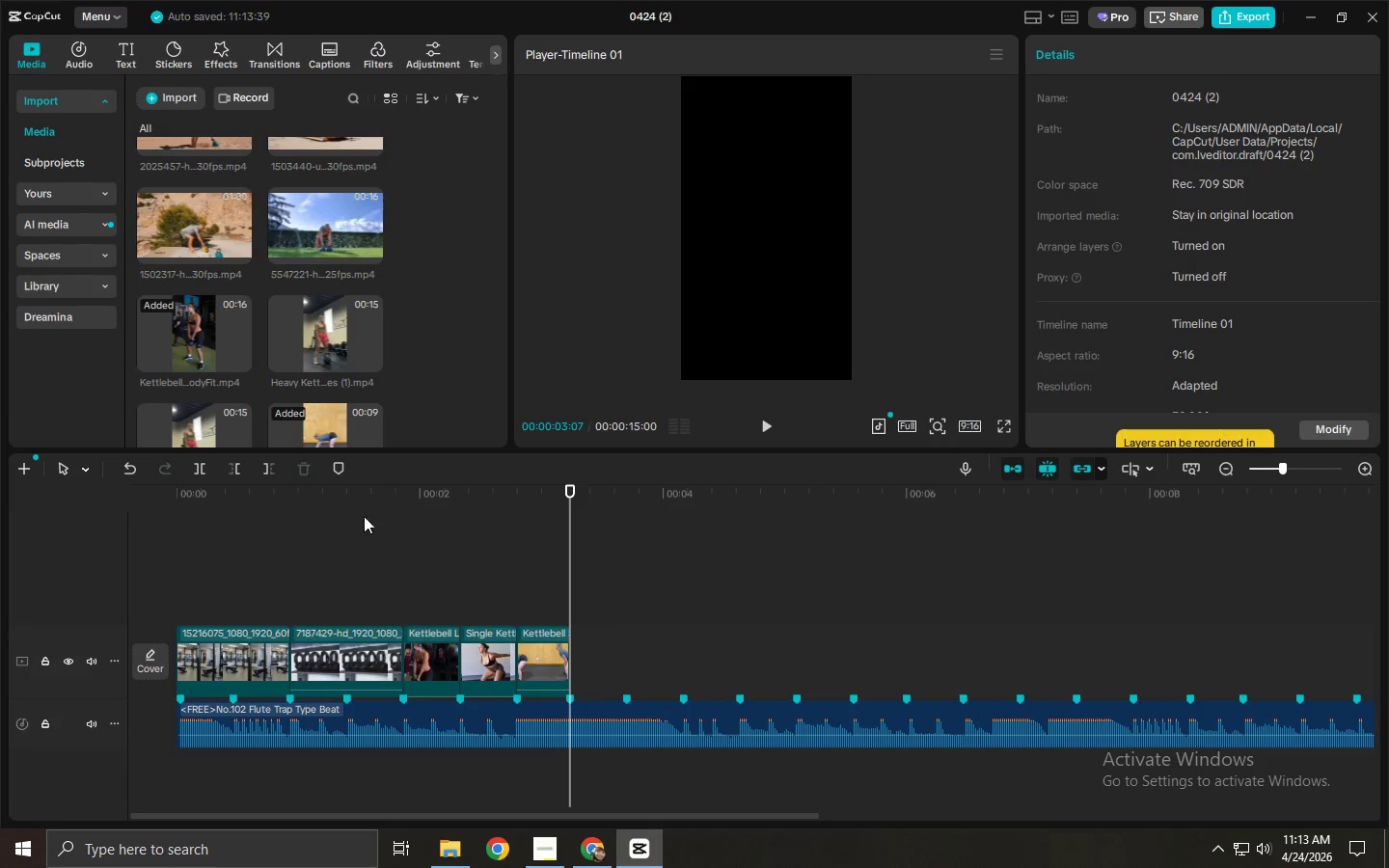 
left_click_drag(start_coordinate=[333, 506], to_coordinate=[238, 505])
 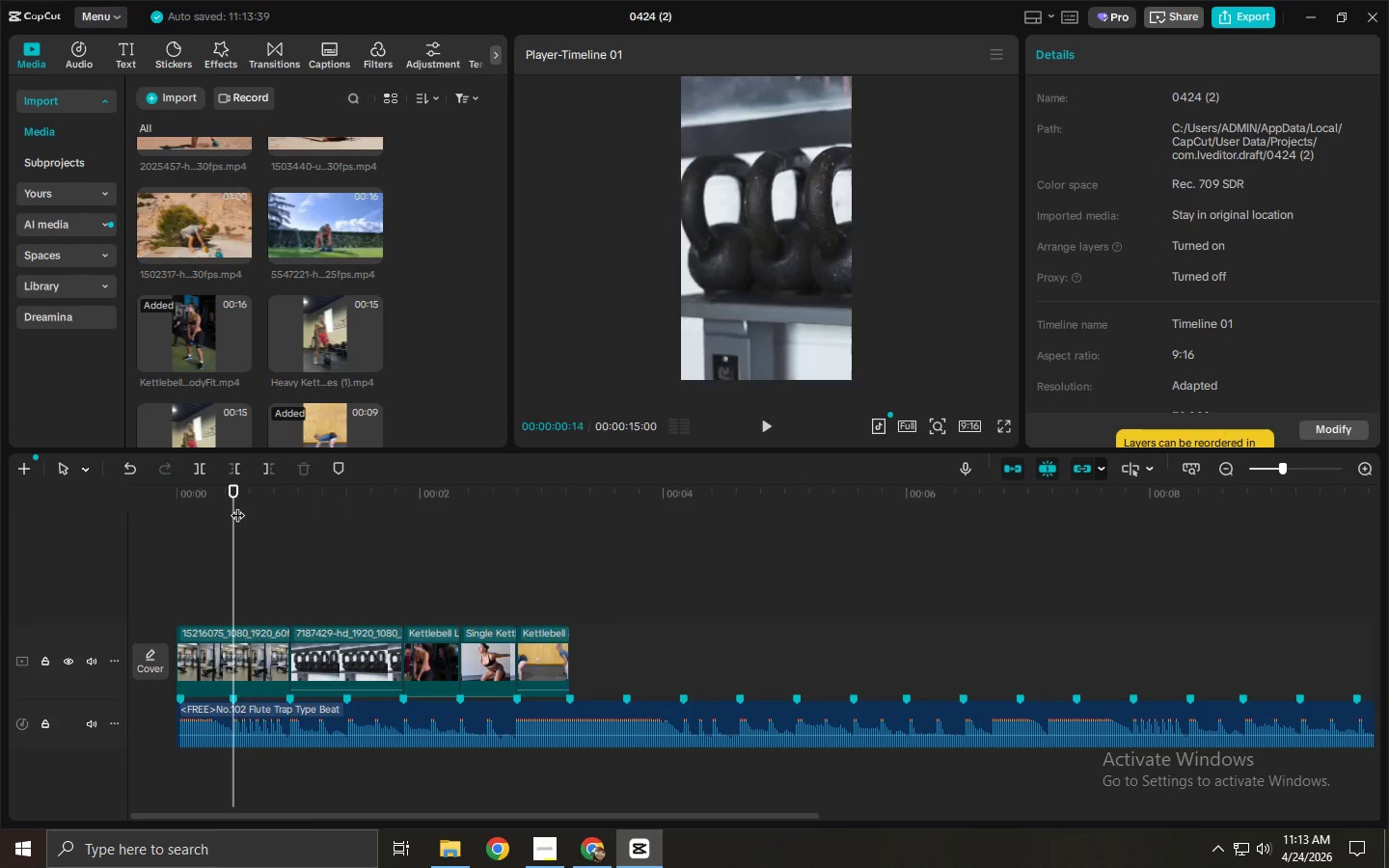 
key(Space)
 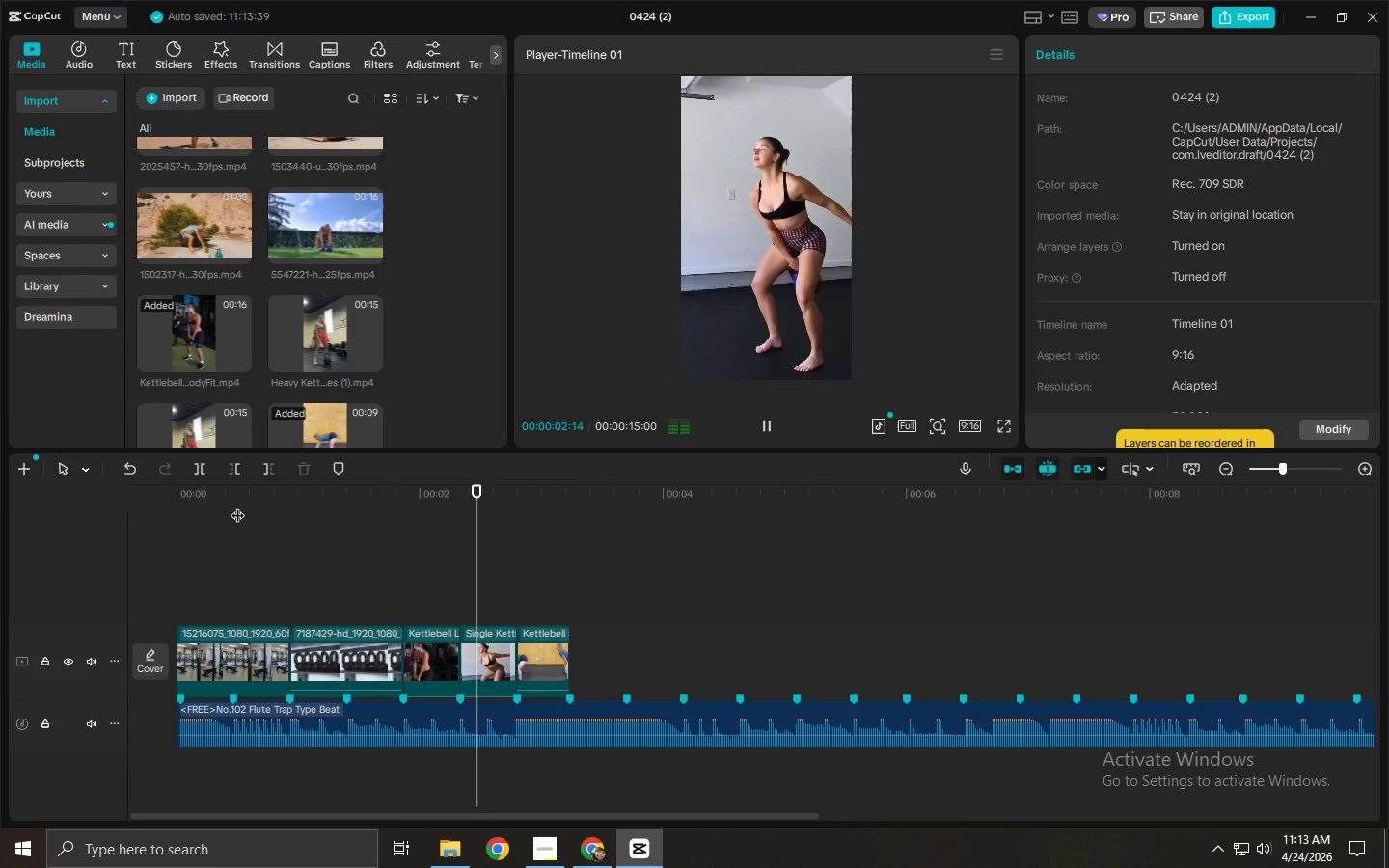 
key(Space)
 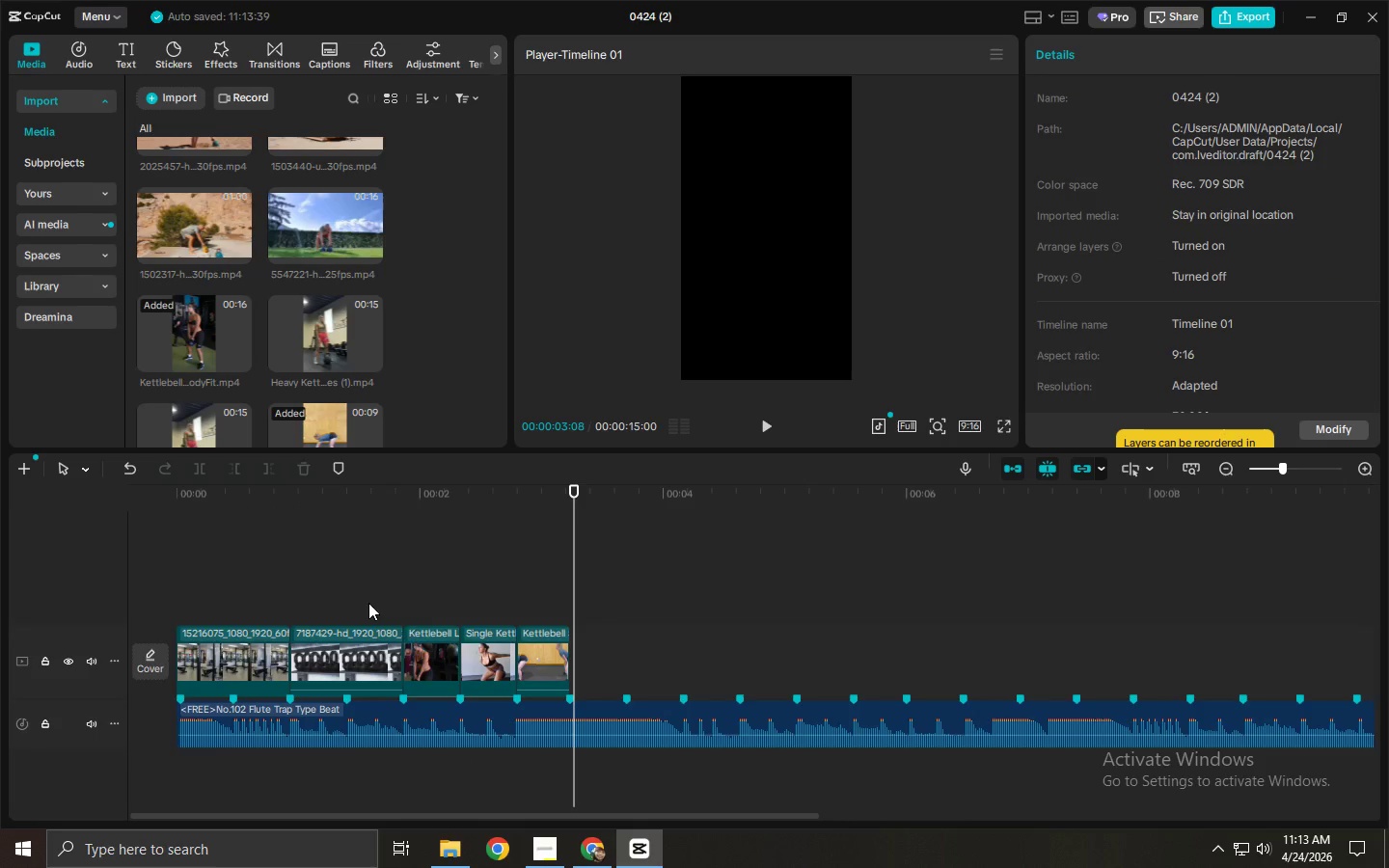 
left_click([429, 648])
 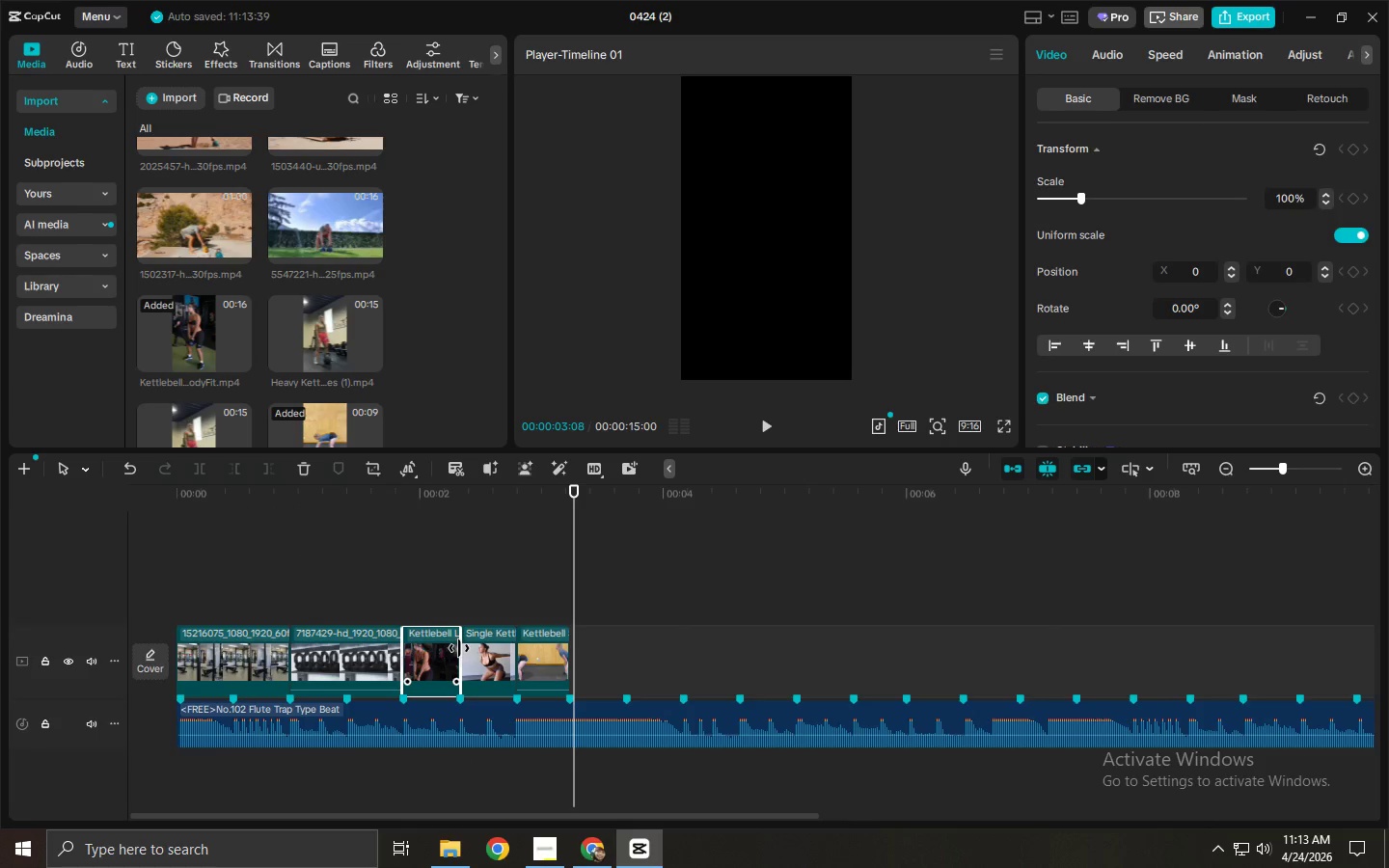 
left_click_drag(start_coordinate=[459, 648], to_coordinate=[520, 658])
 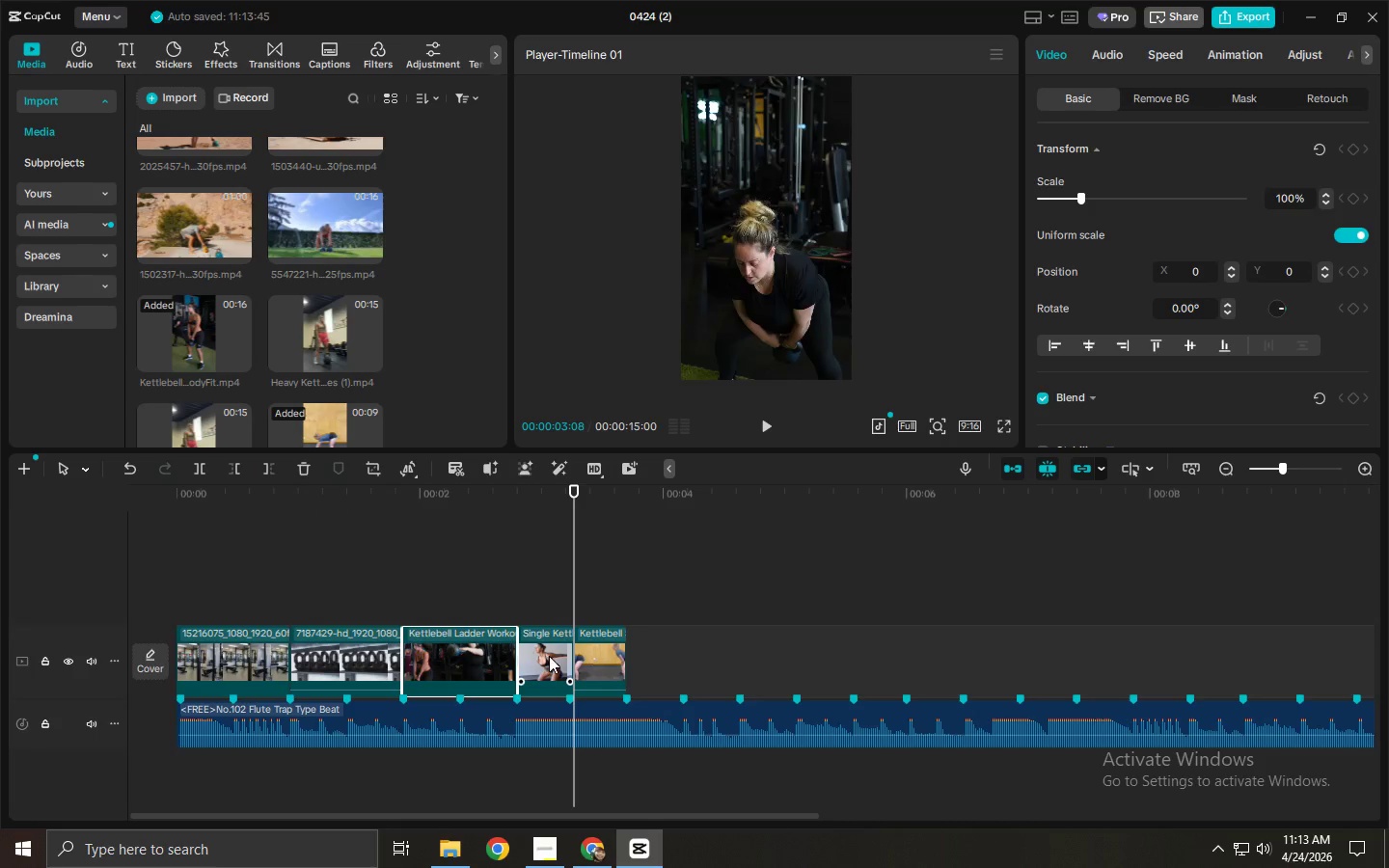 
left_click([549, 656])
 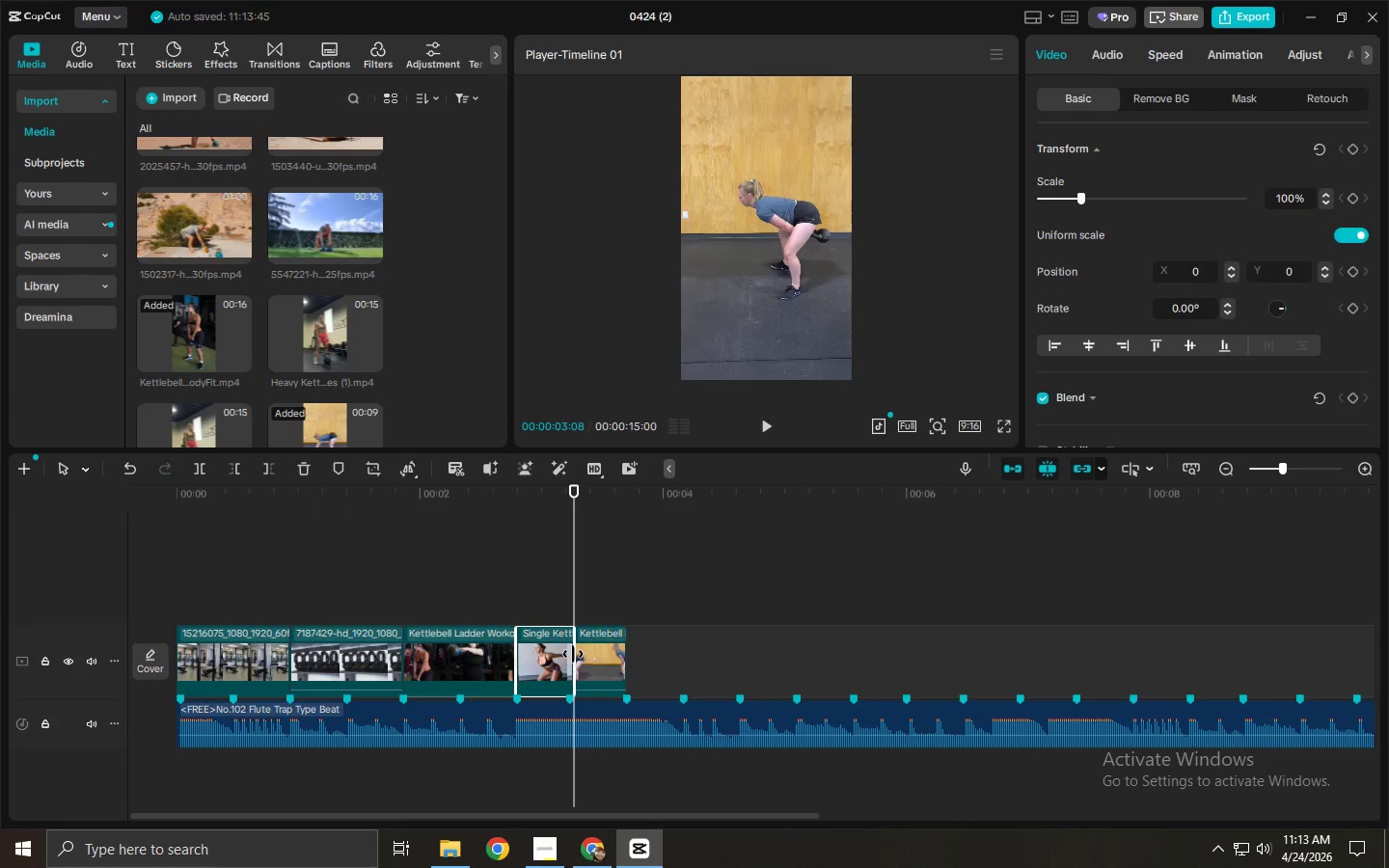 
left_click_drag(start_coordinate=[575, 654], to_coordinate=[631, 663])
 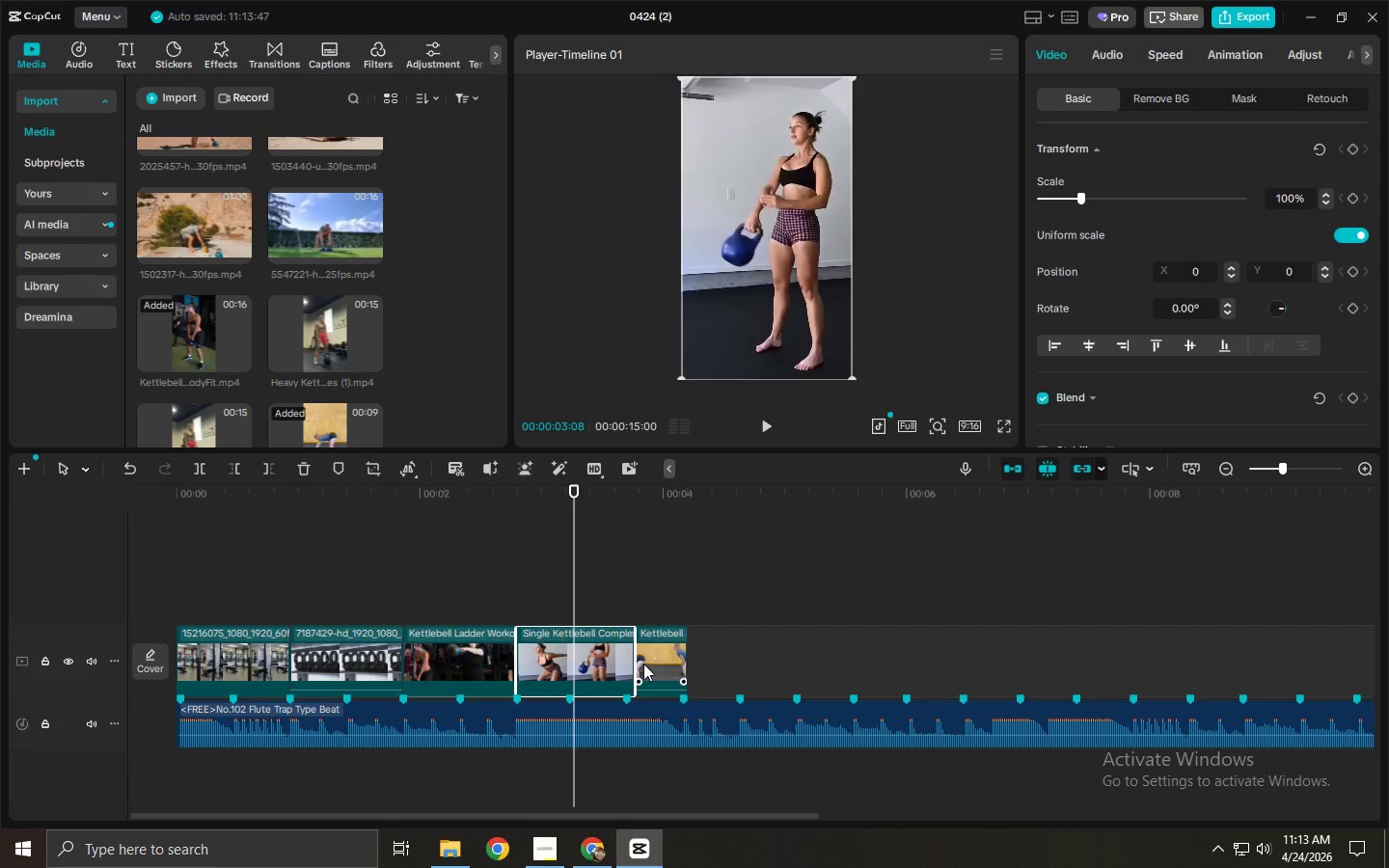 
left_click_drag(start_coordinate=[639, 664], to_coordinate=[630, 665])
 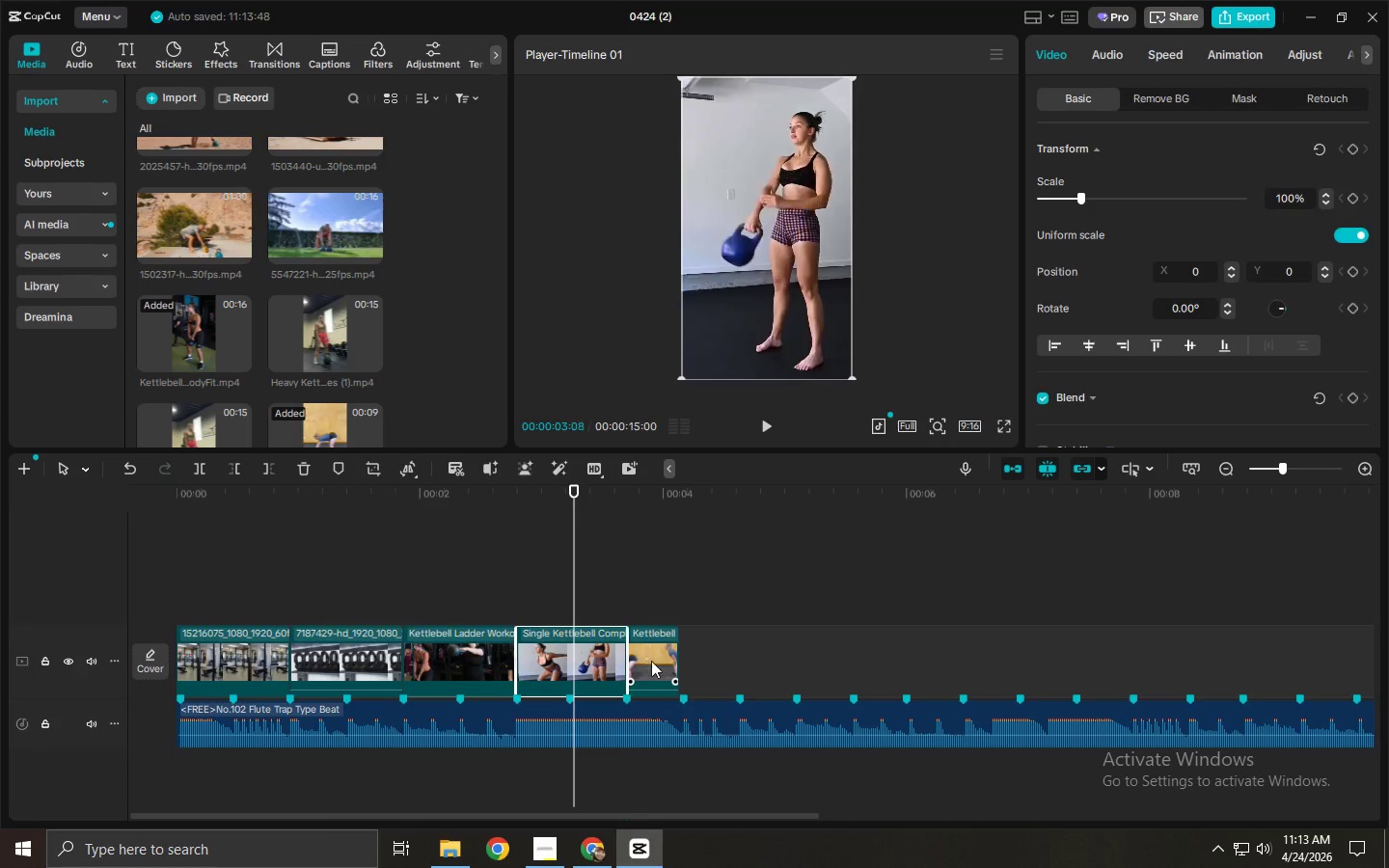 
left_click([651, 661])
 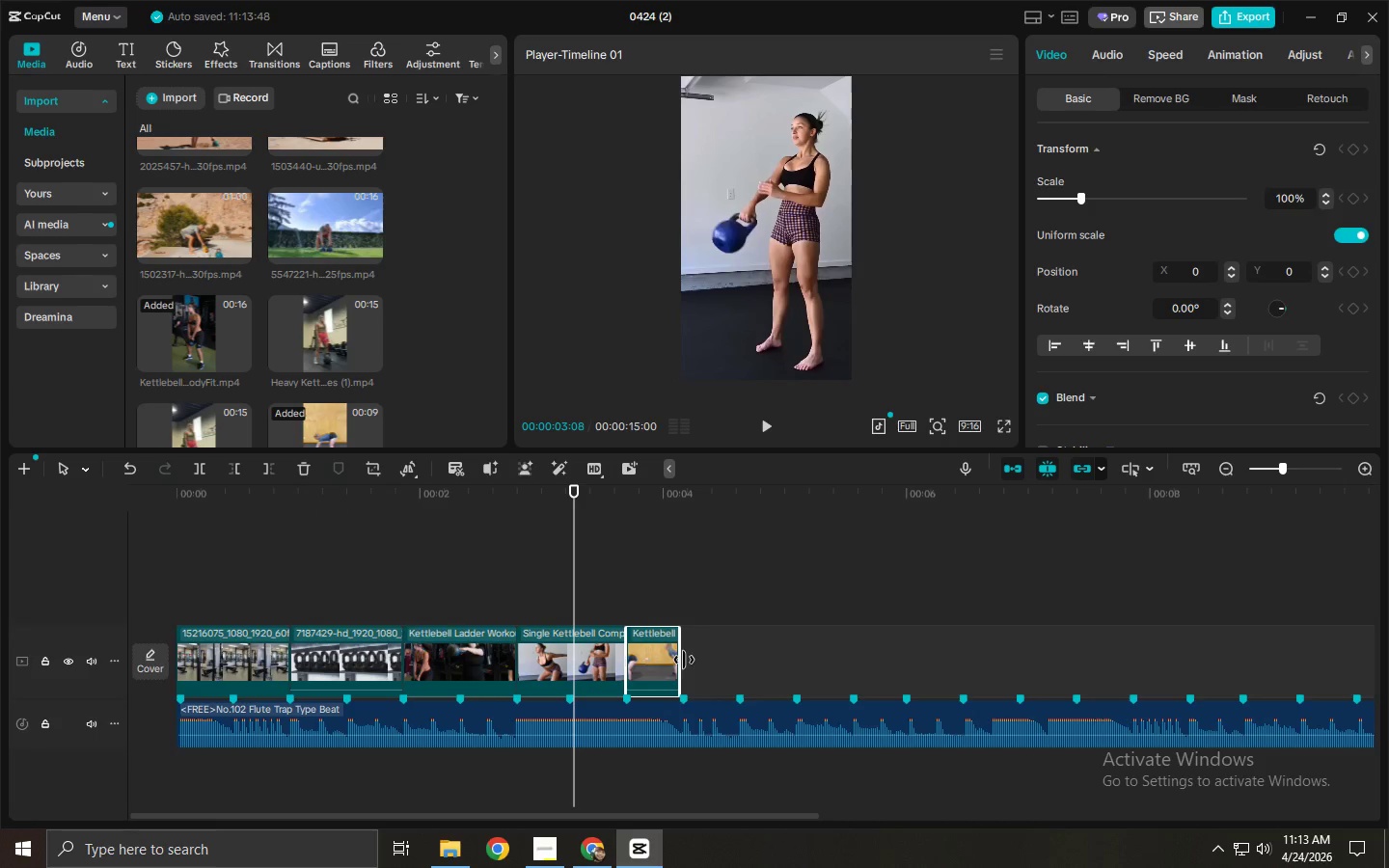 
left_click_drag(start_coordinate=[682, 660], to_coordinate=[740, 664])
 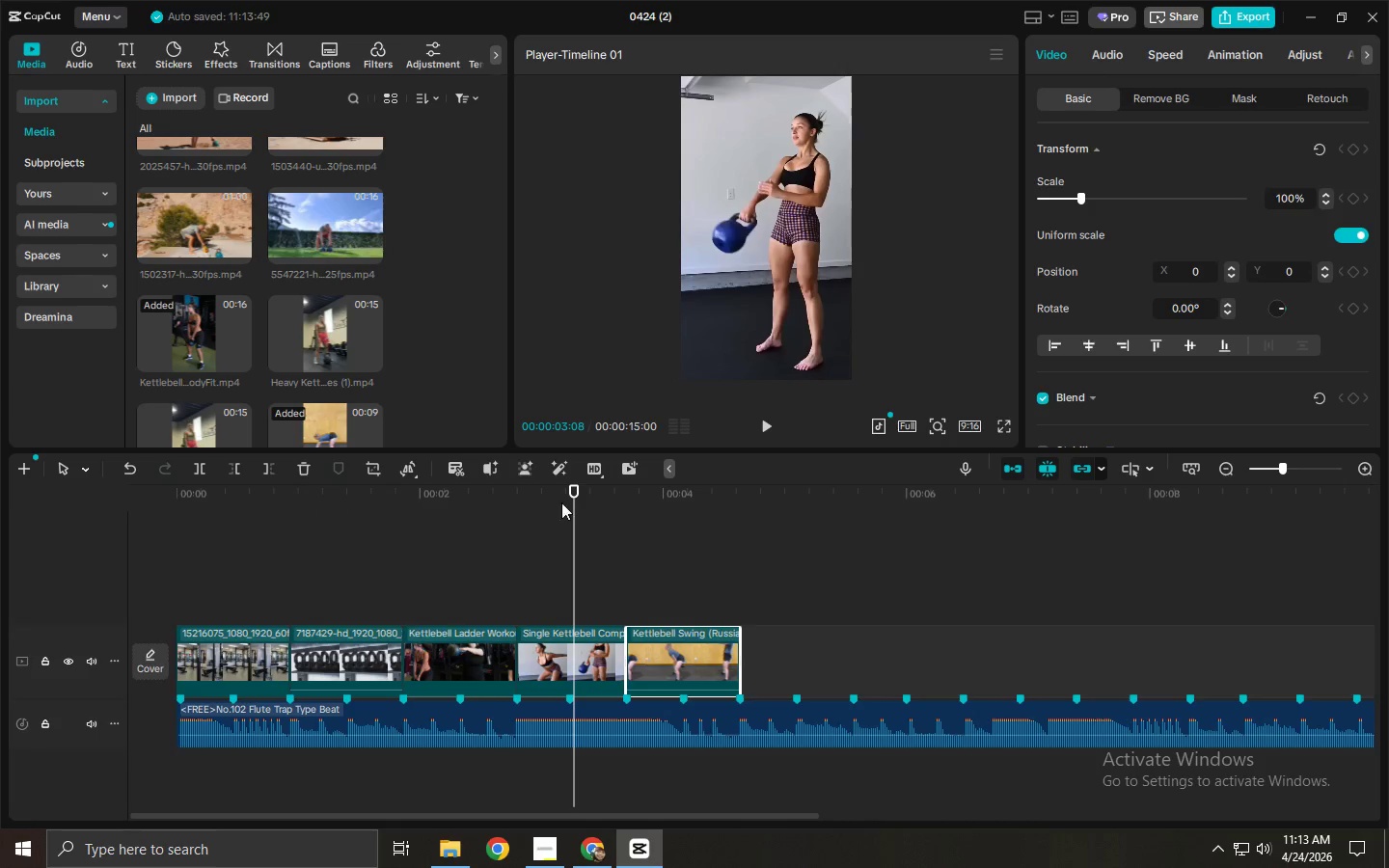 
left_click_drag(start_coordinate=[548, 494], to_coordinate=[327, 508])
 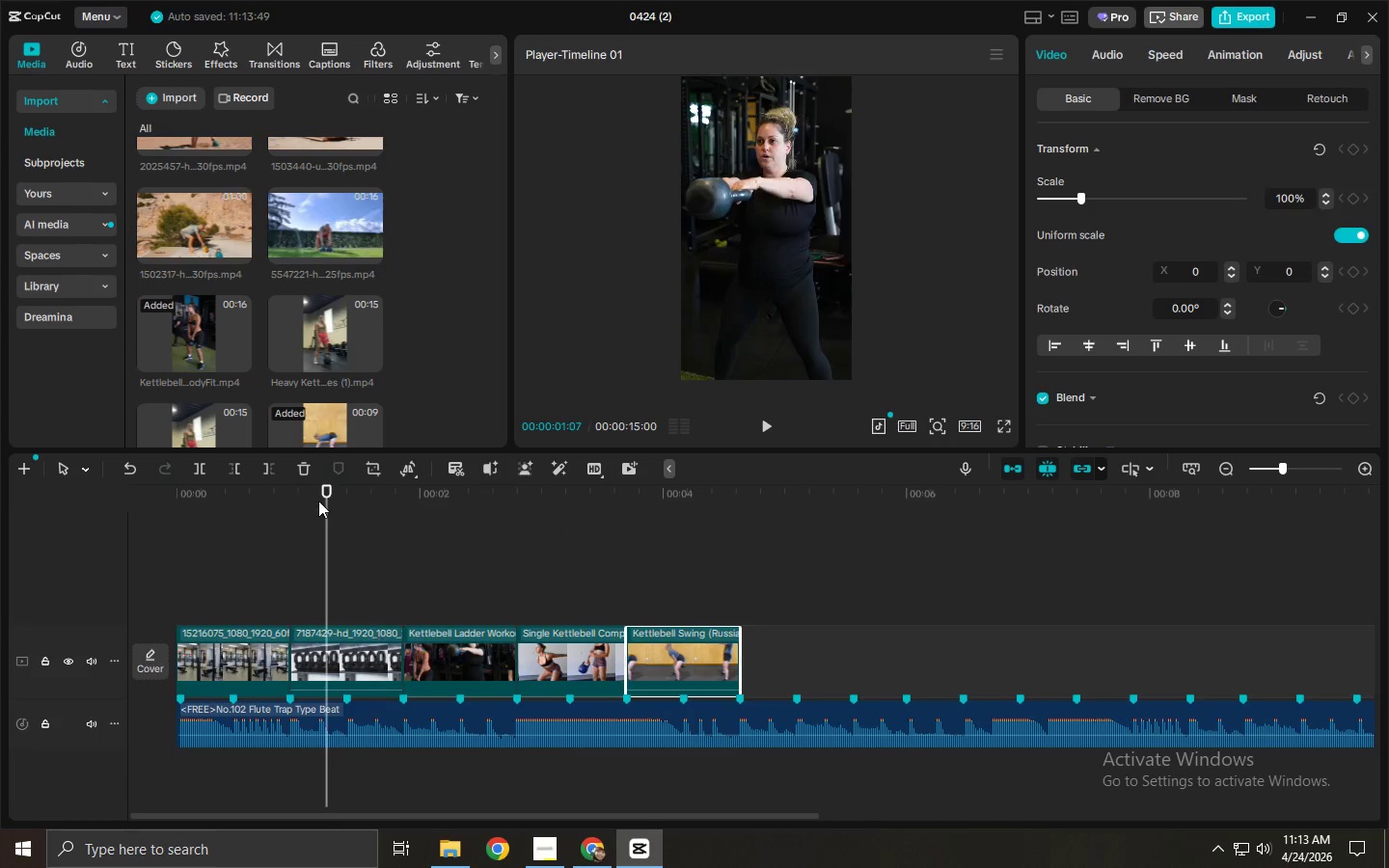 
key(Space)
 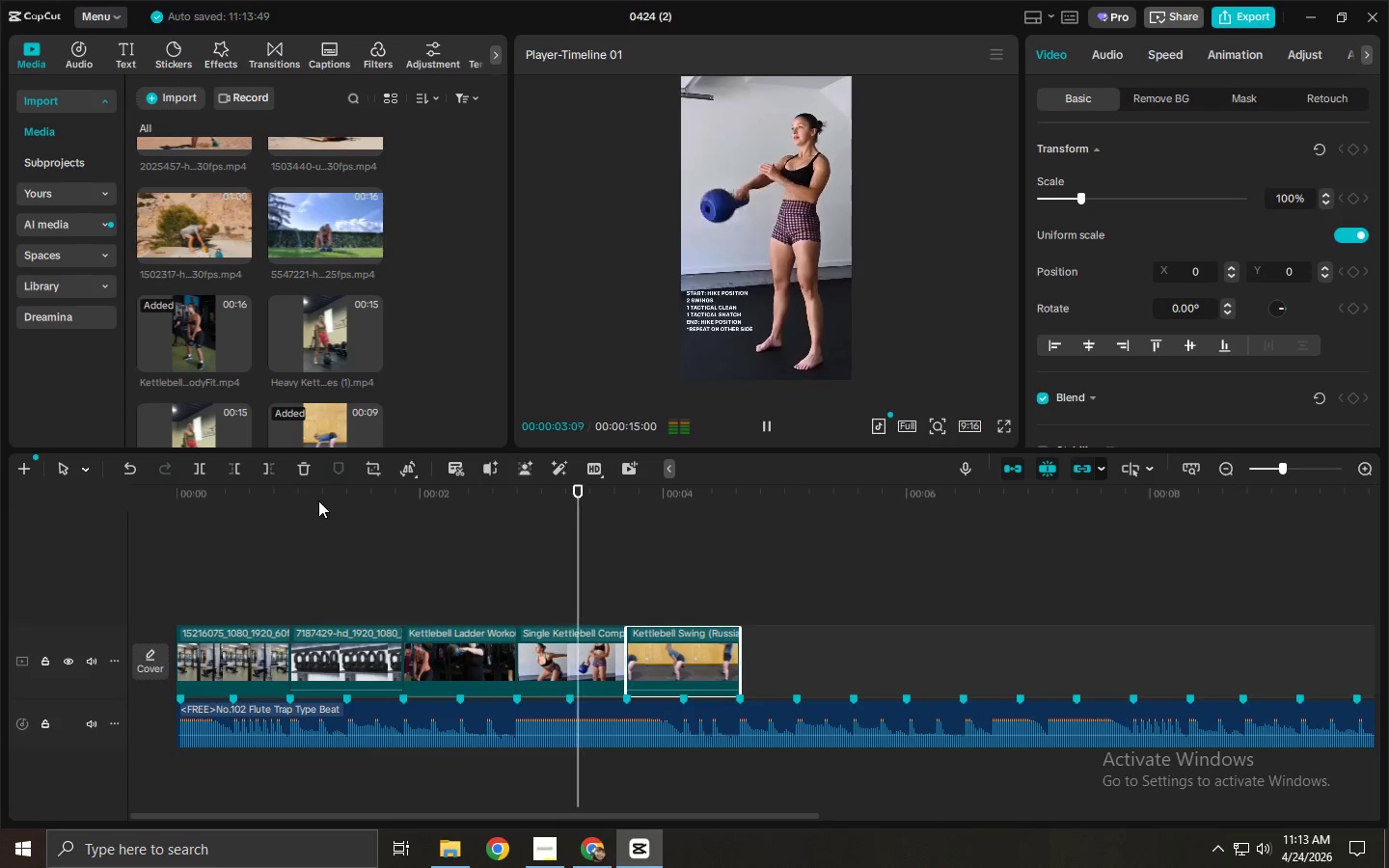 
key(Space)
 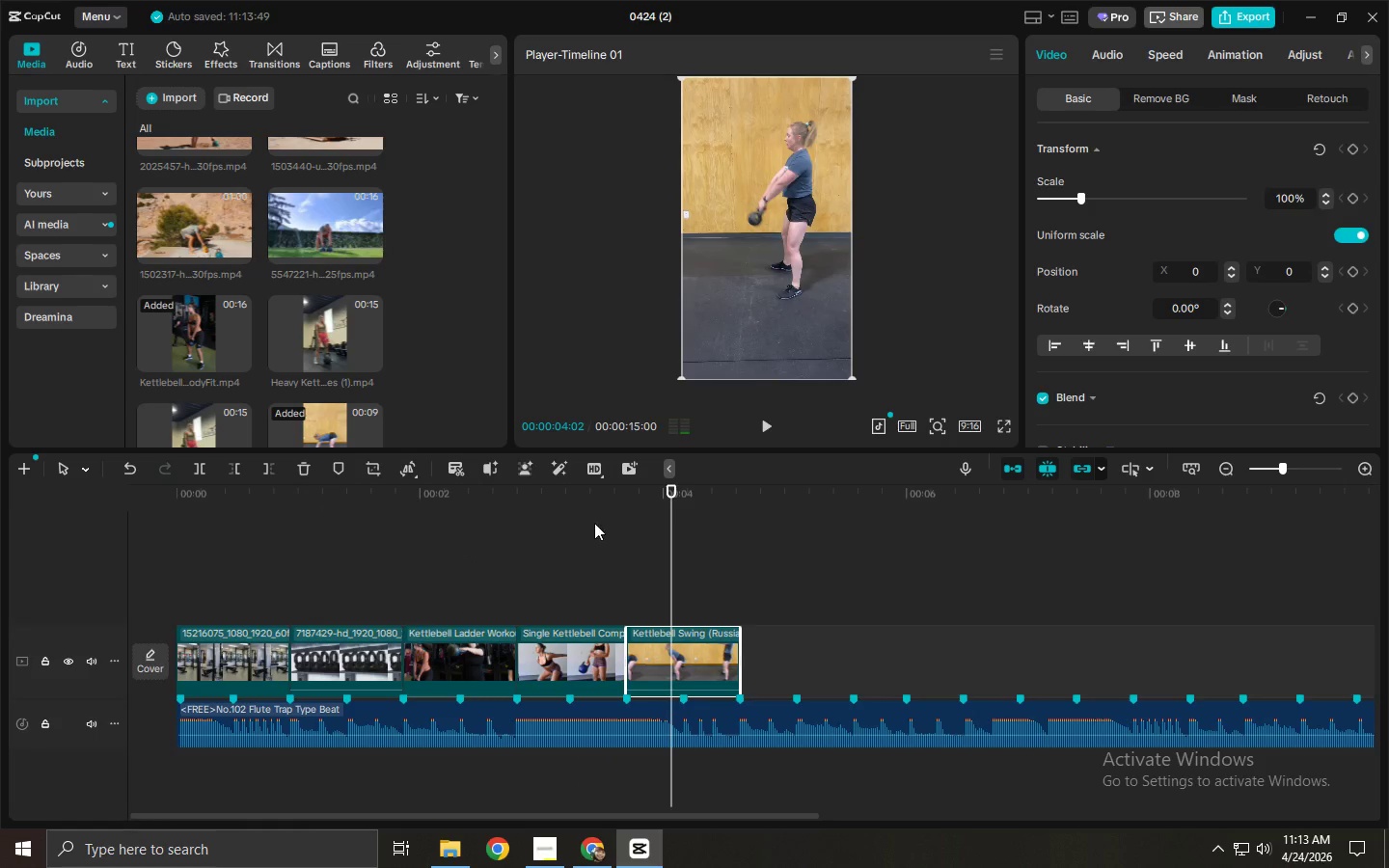 
left_click_drag(start_coordinate=[587, 505], to_coordinate=[539, 508])
 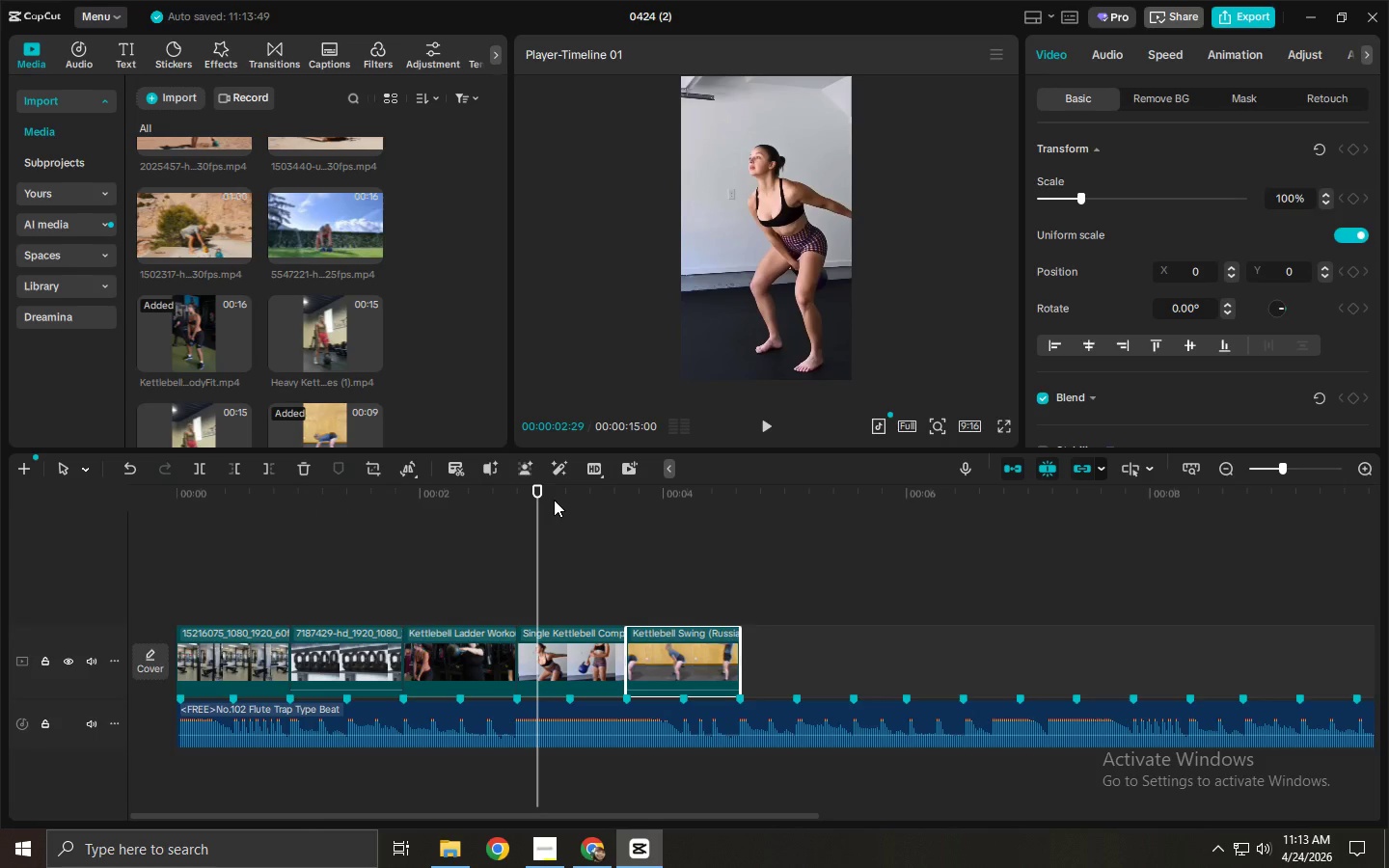 
left_click([554, 500])
 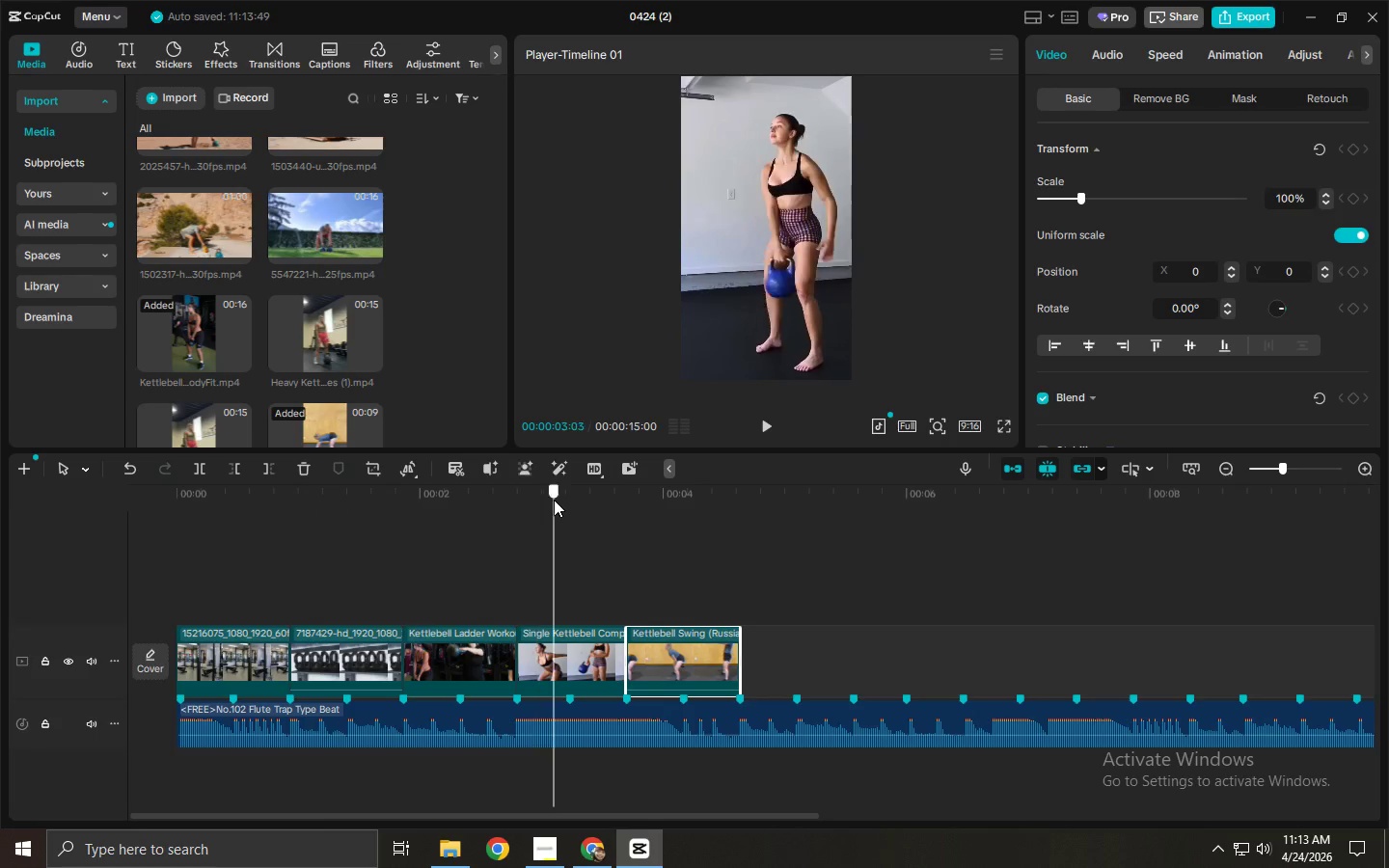 
key(Space)
 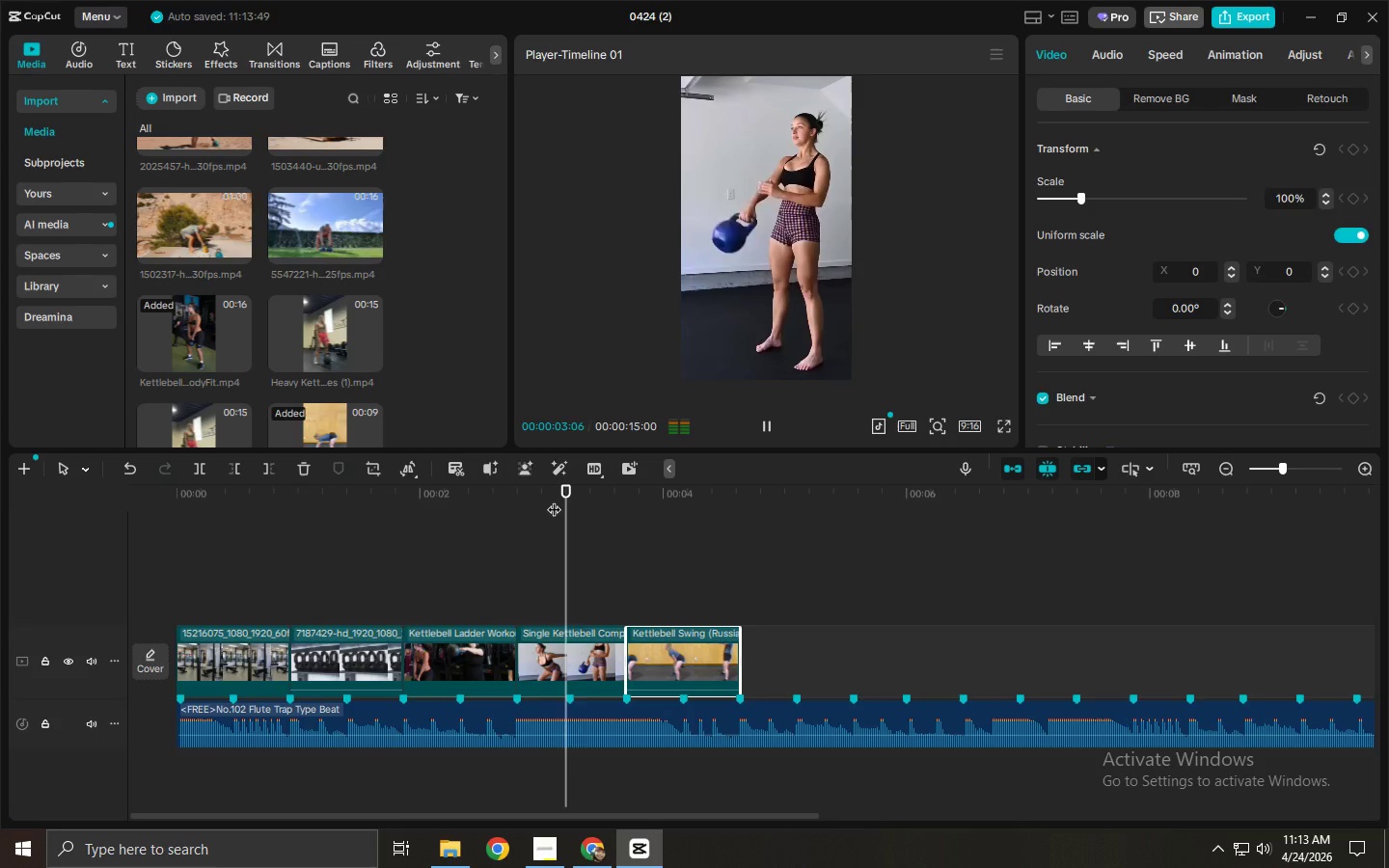 
key(Space)
 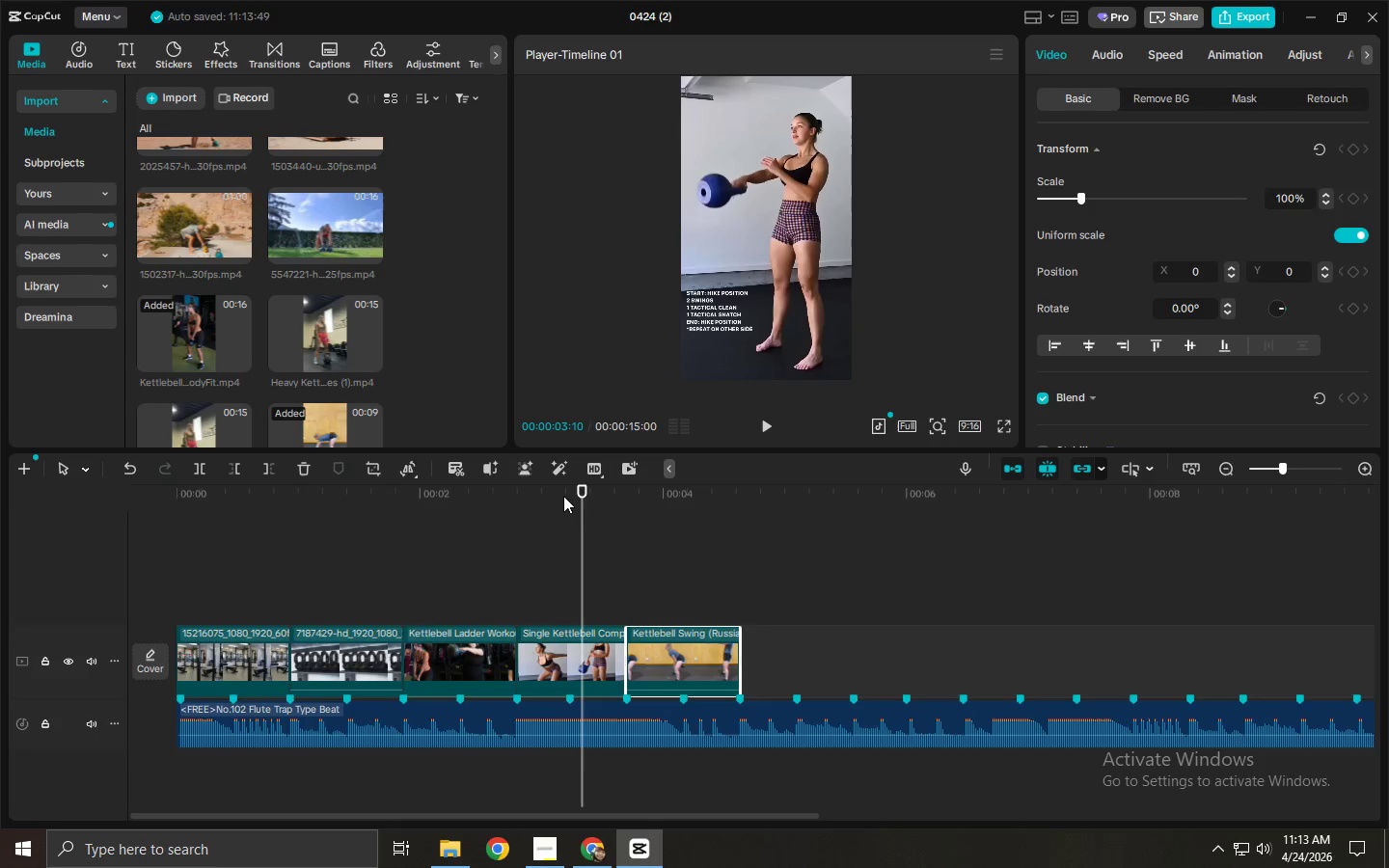 
left_click_drag(start_coordinate=[587, 499], to_coordinate=[570, 522])
 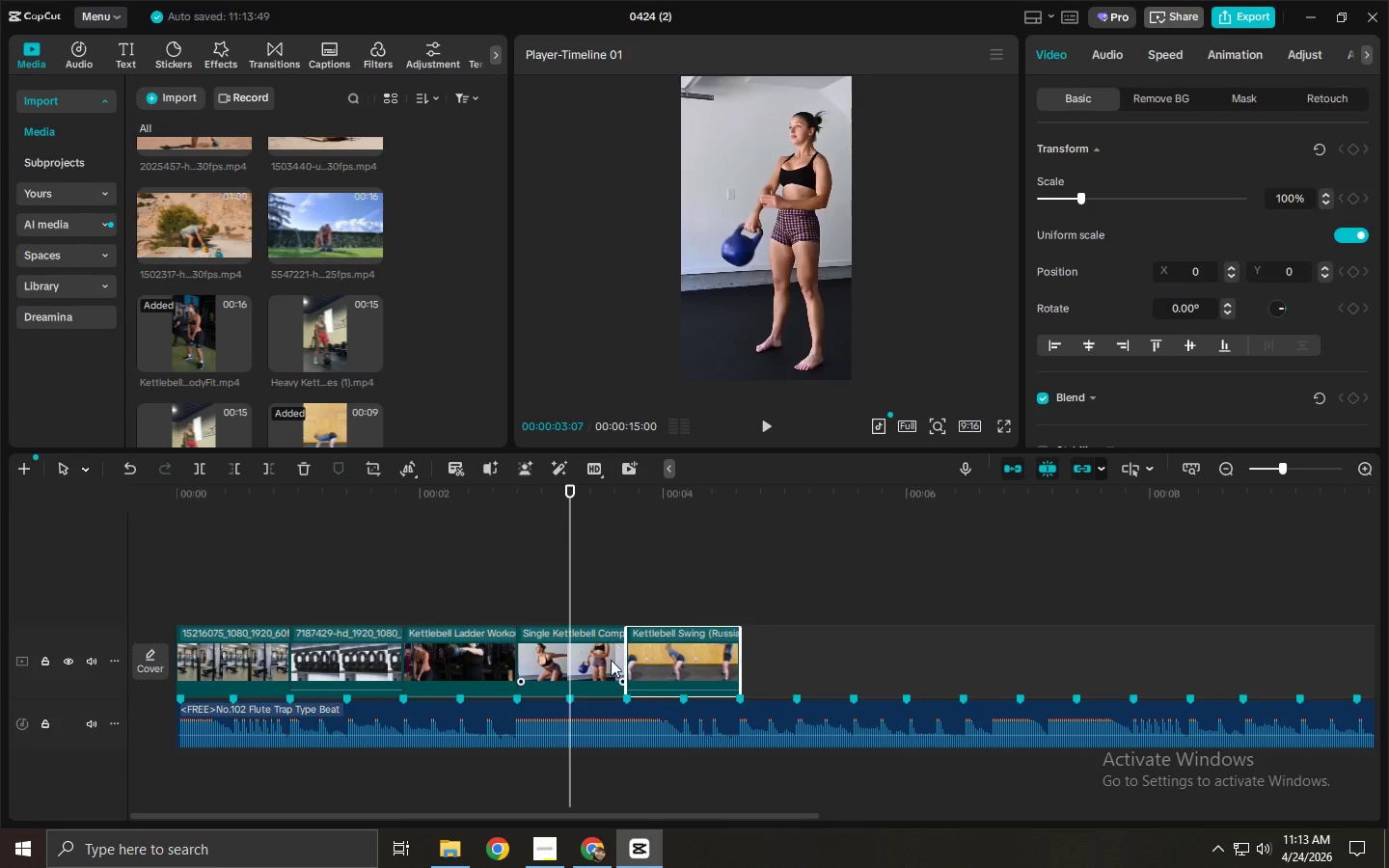 
left_click([606, 665])
 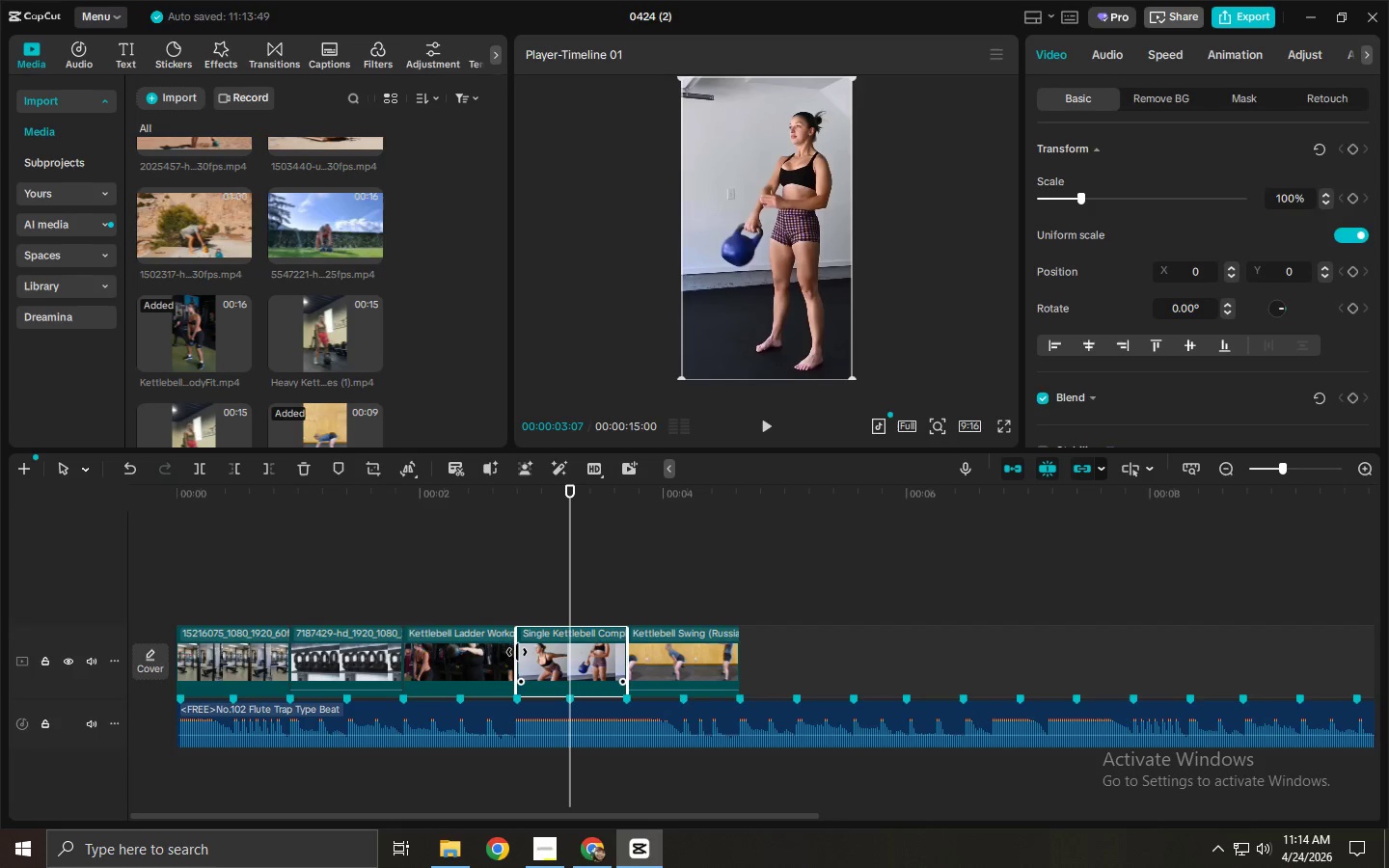 
left_click_drag(start_coordinate=[518, 652], to_coordinate=[483, 656])
 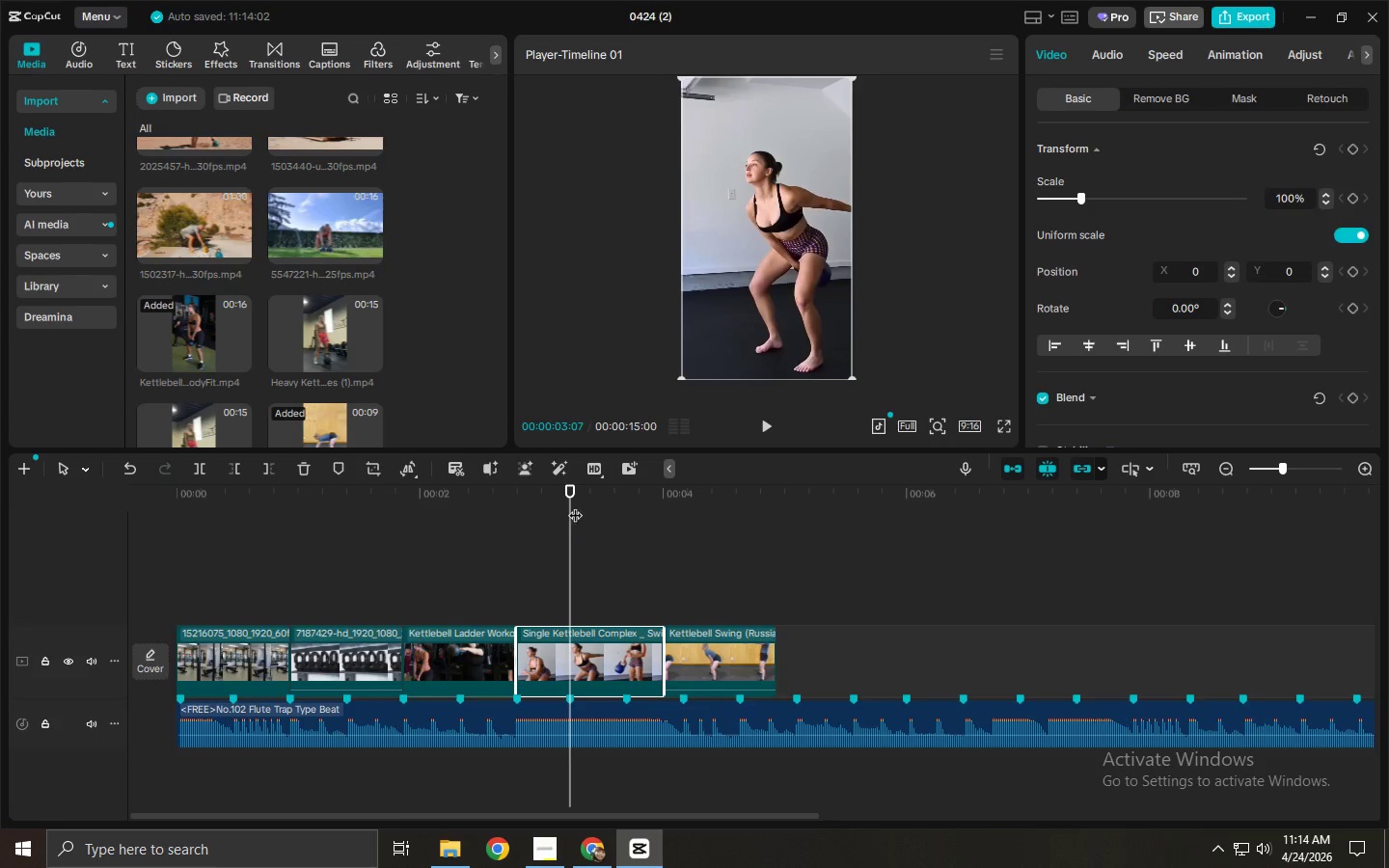 
left_click_drag(start_coordinate=[567, 494], to_coordinate=[613, 511])
 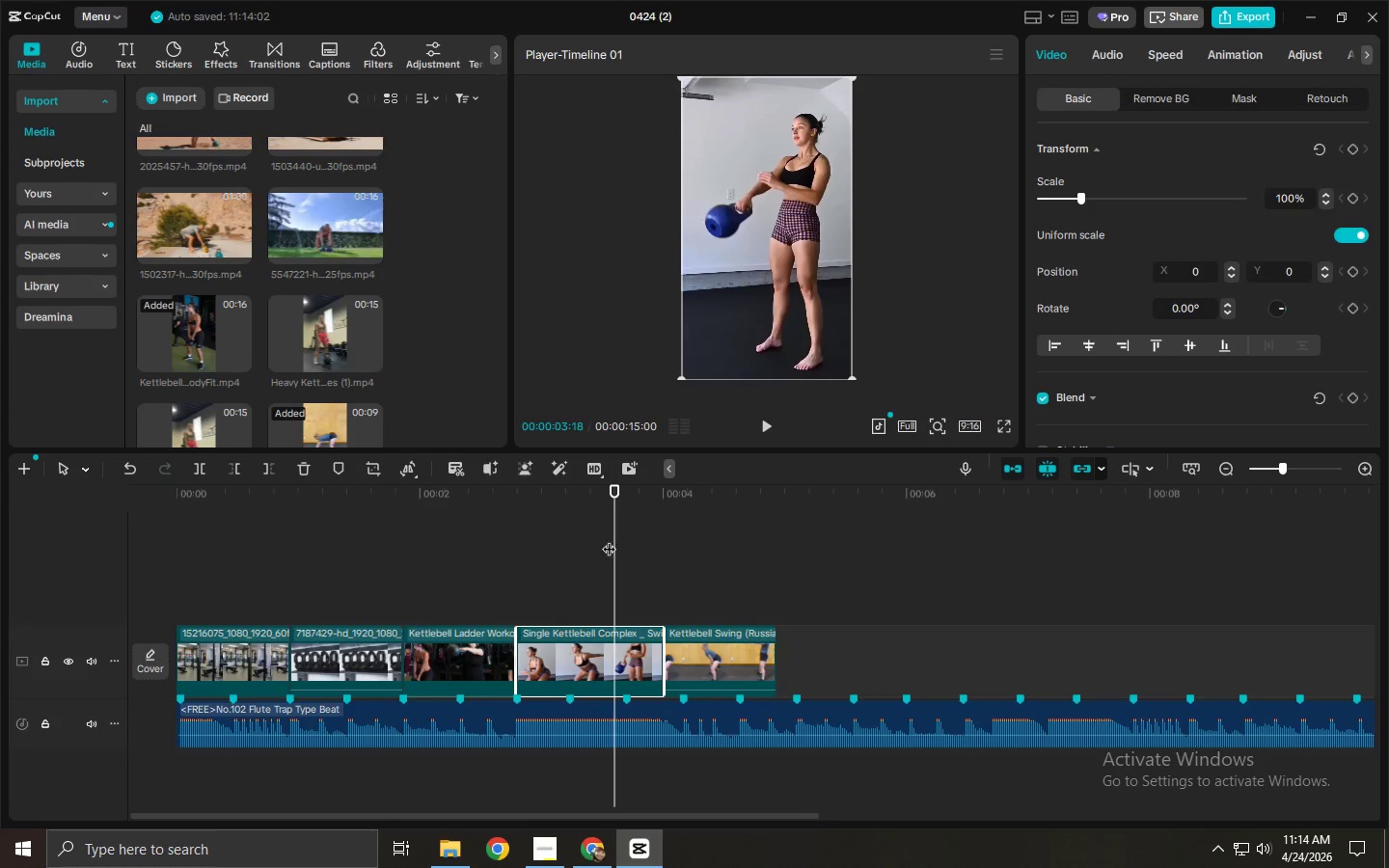 
key(Control+B)
 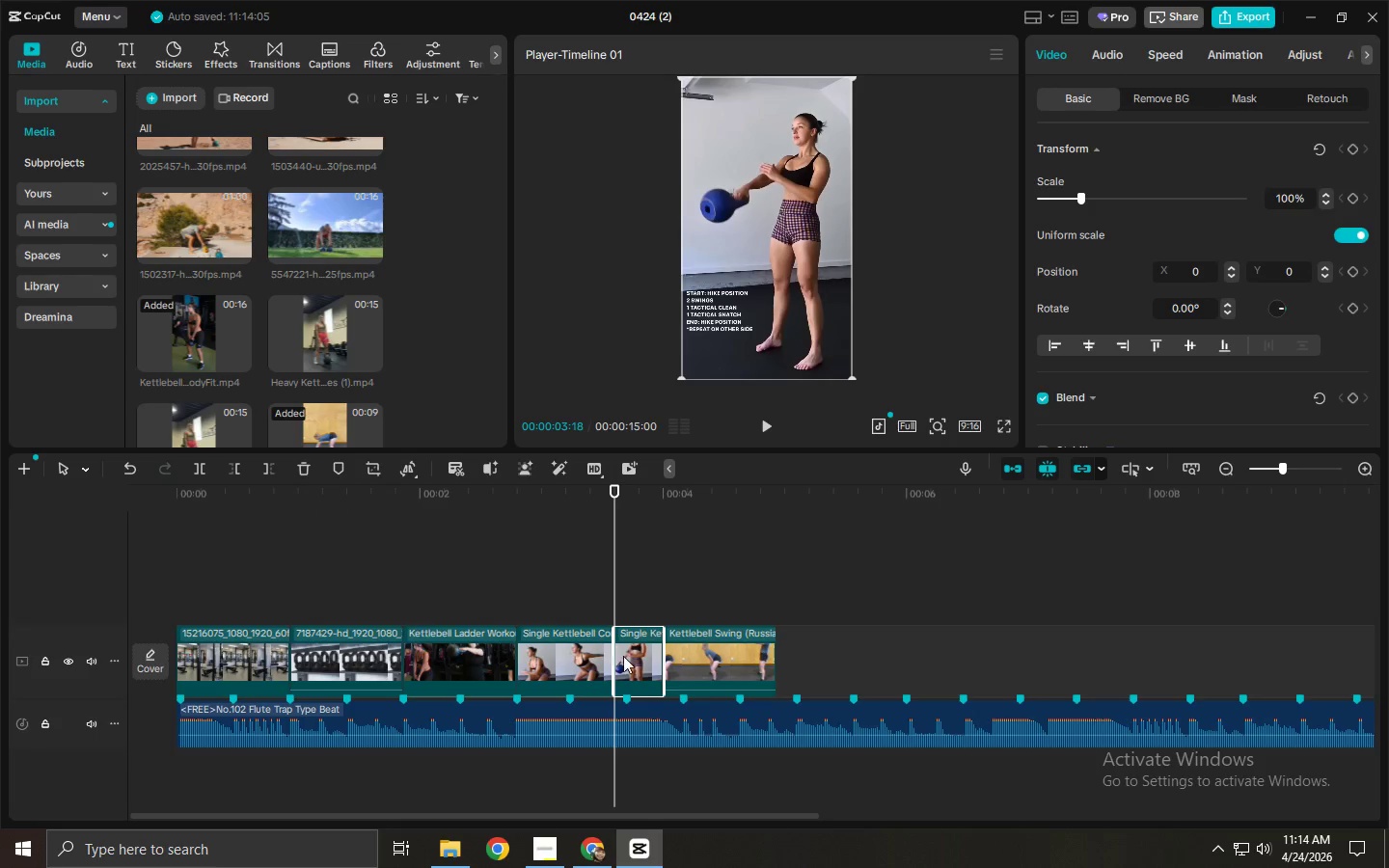 
left_click([631, 656])
 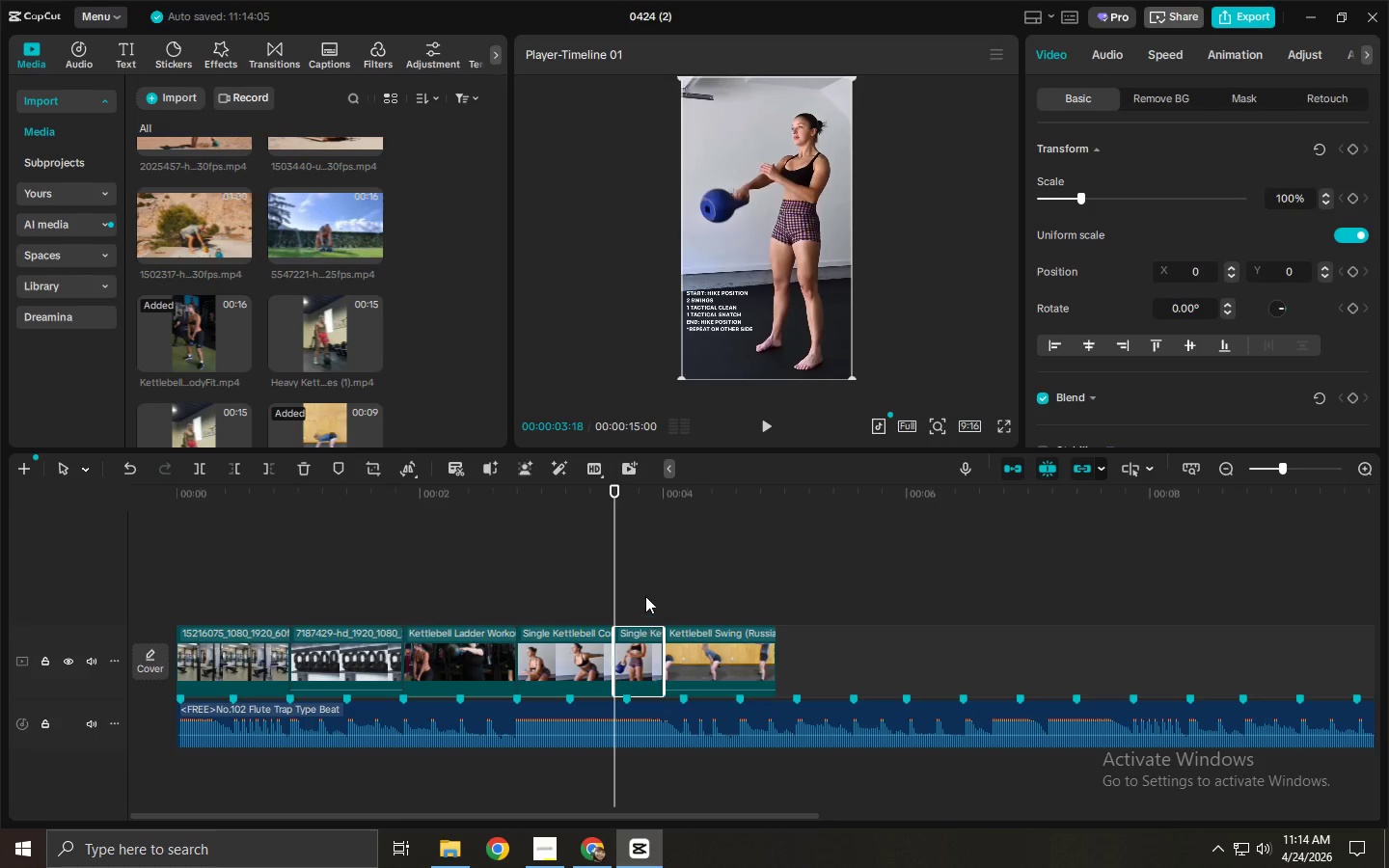 
key(Delete)
 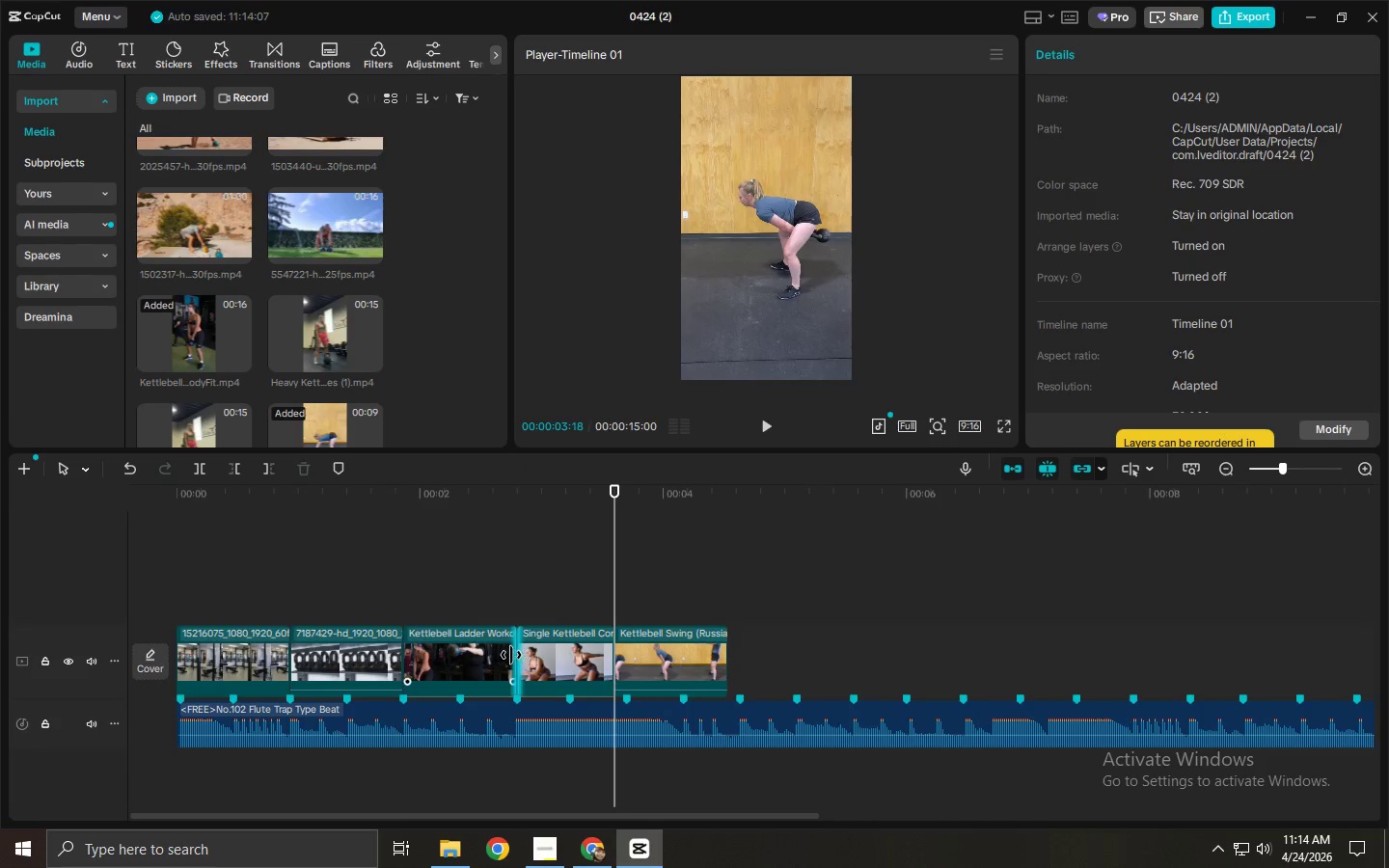 
left_click_drag(start_coordinate=[517, 655], to_coordinate=[506, 655])
 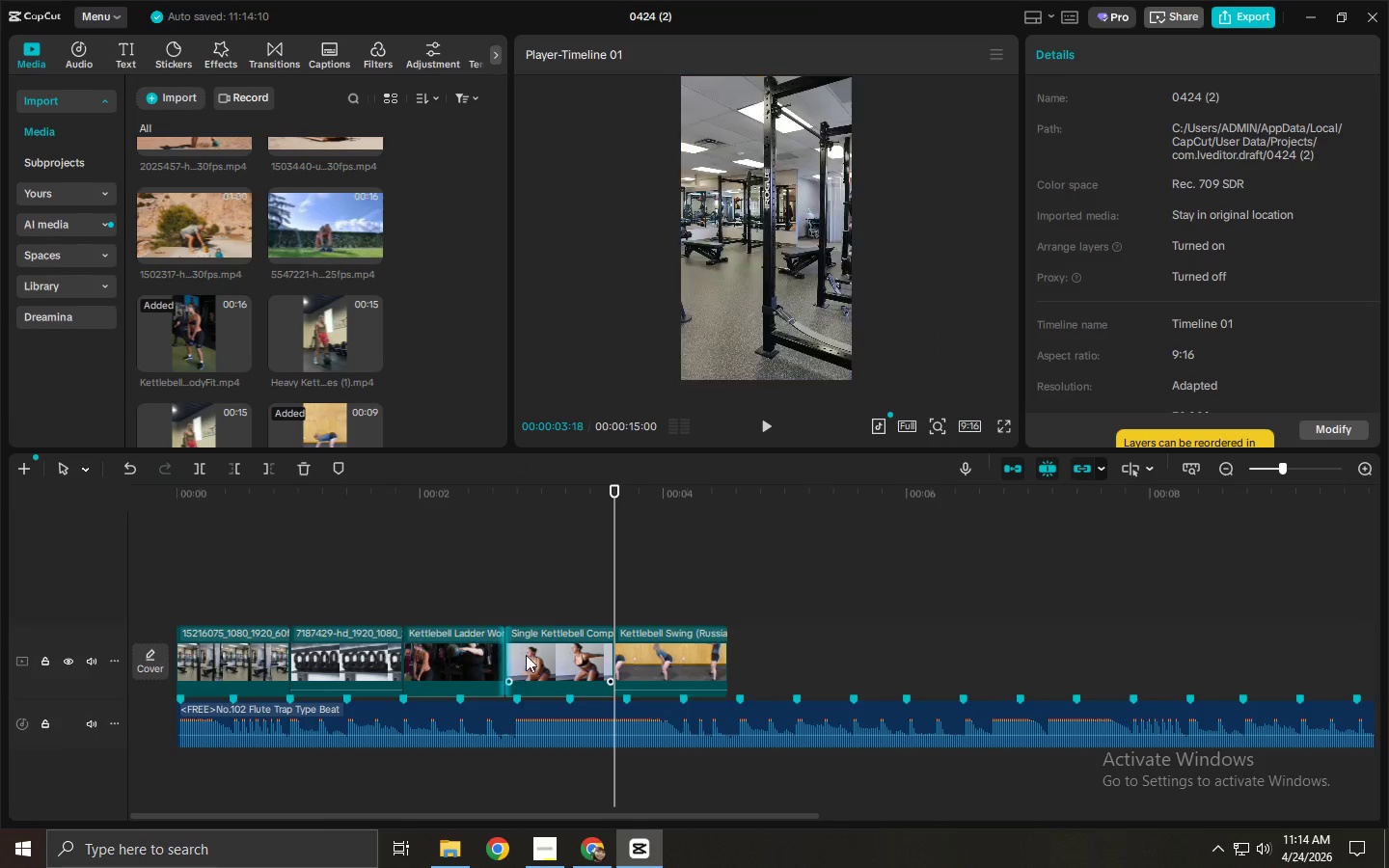 
key(Control+ControlLeft)
 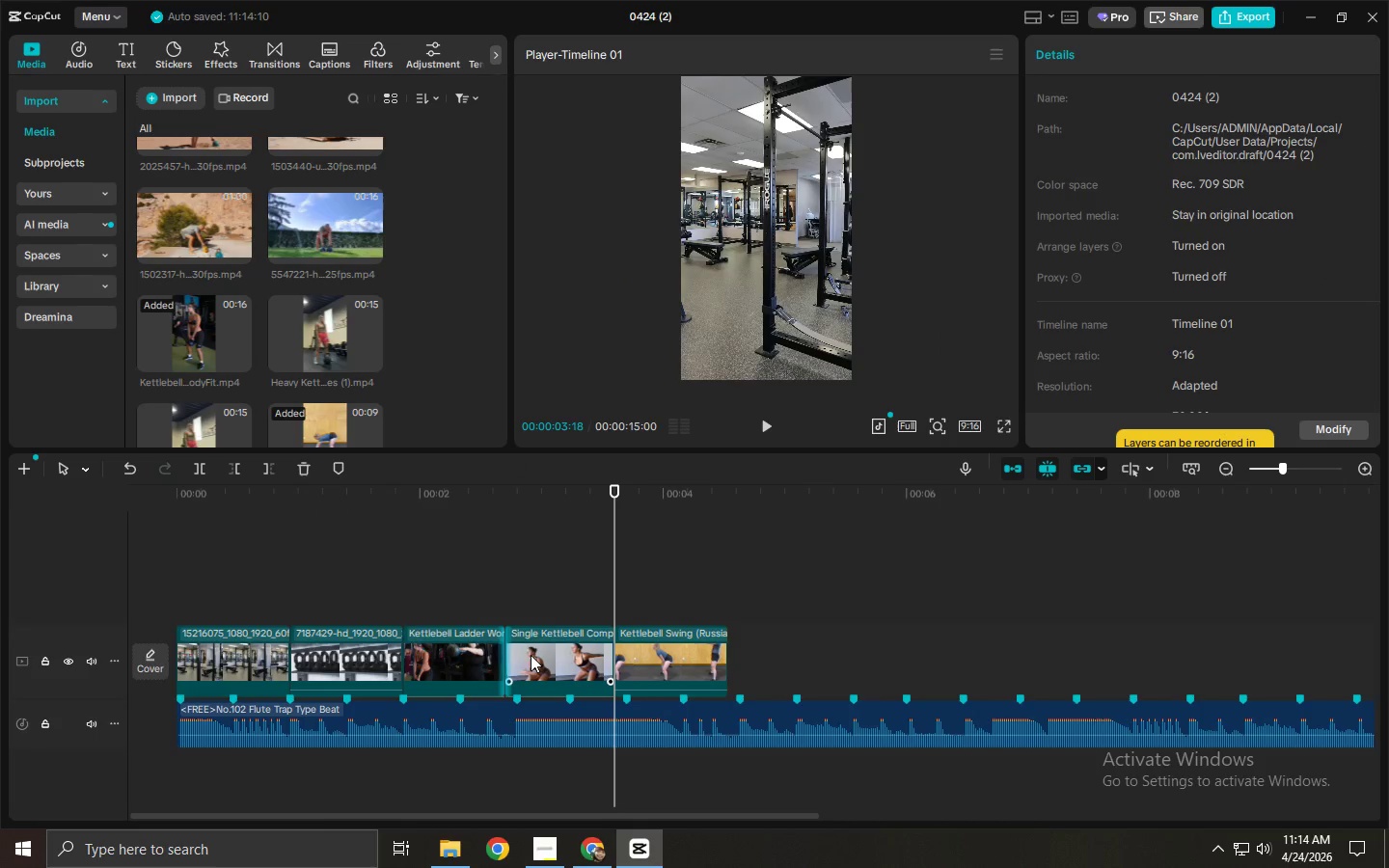 
key(Control+Z)
 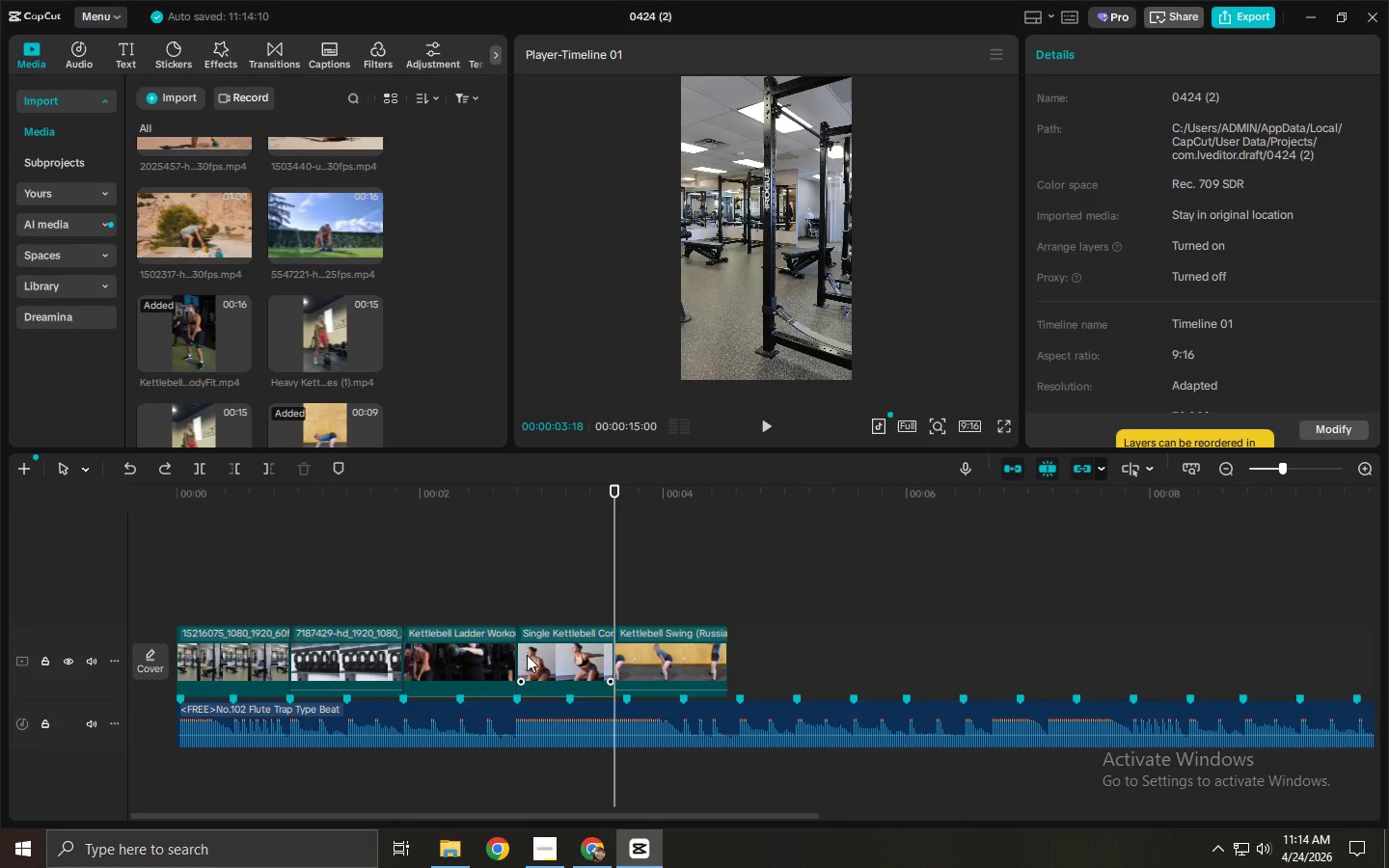 
left_click([534, 655])
 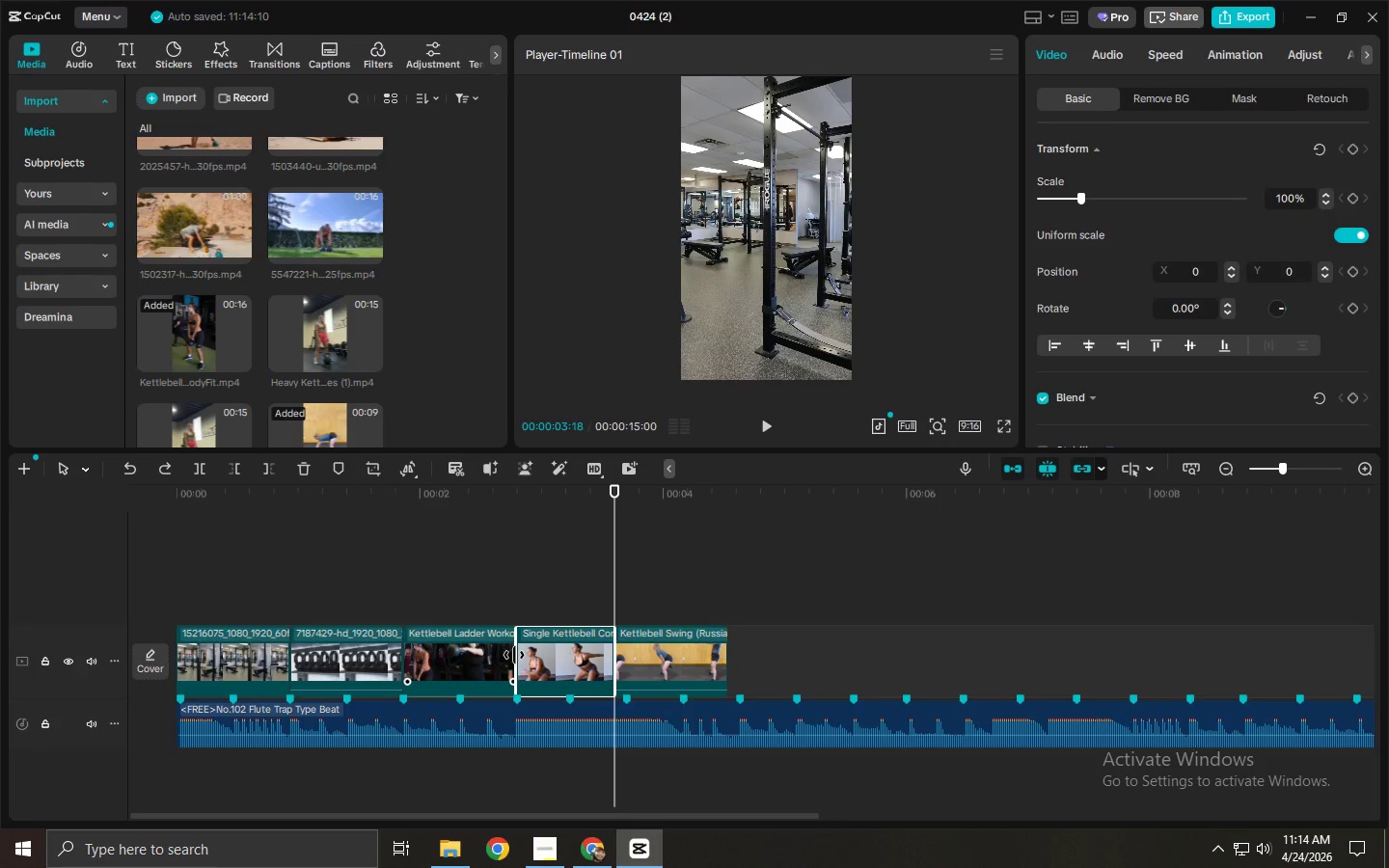 
left_click_drag(start_coordinate=[514, 655], to_coordinate=[504, 656])
 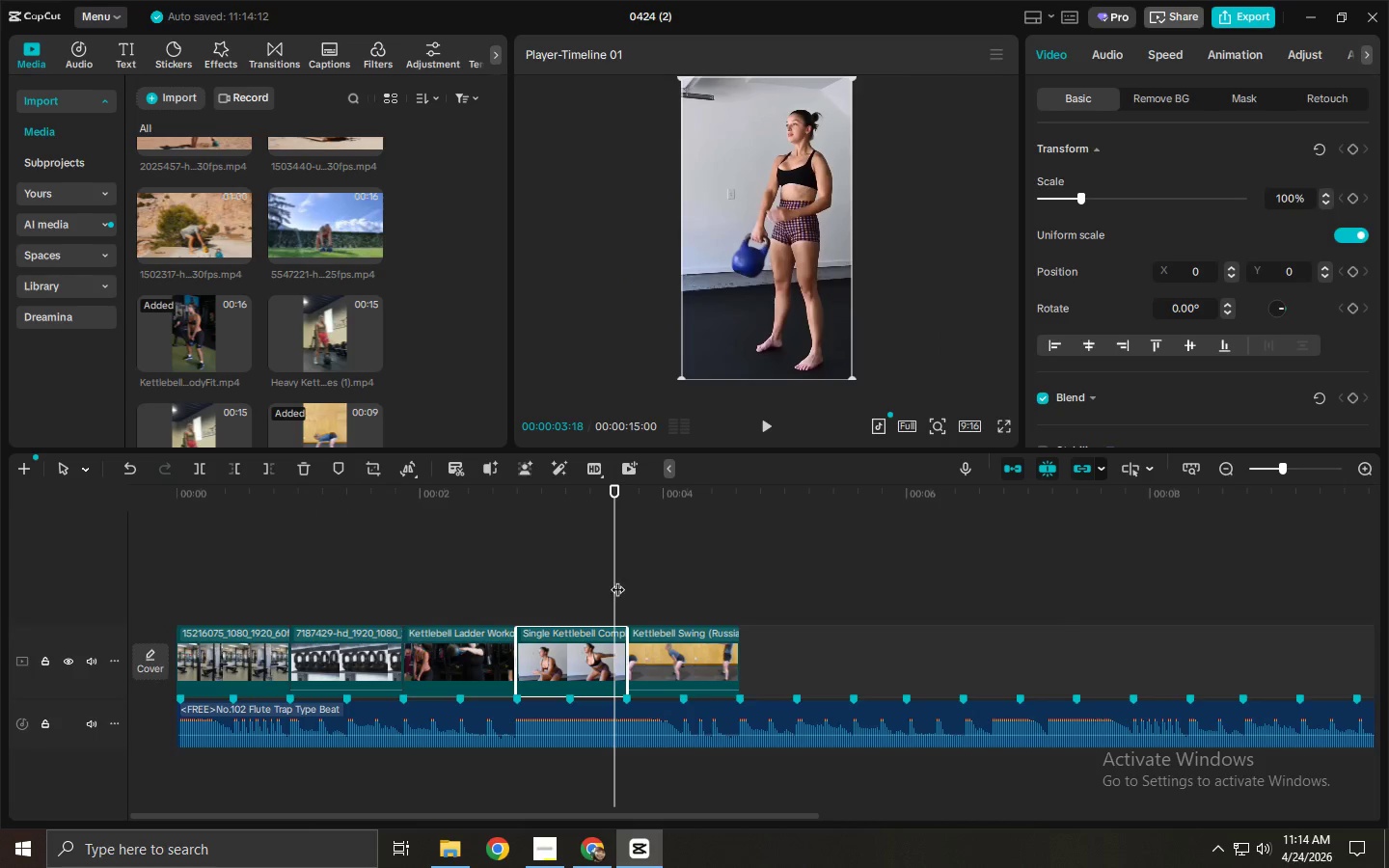 
left_click_drag(start_coordinate=[444, 504], to_coordinate=[423, 504])
 